 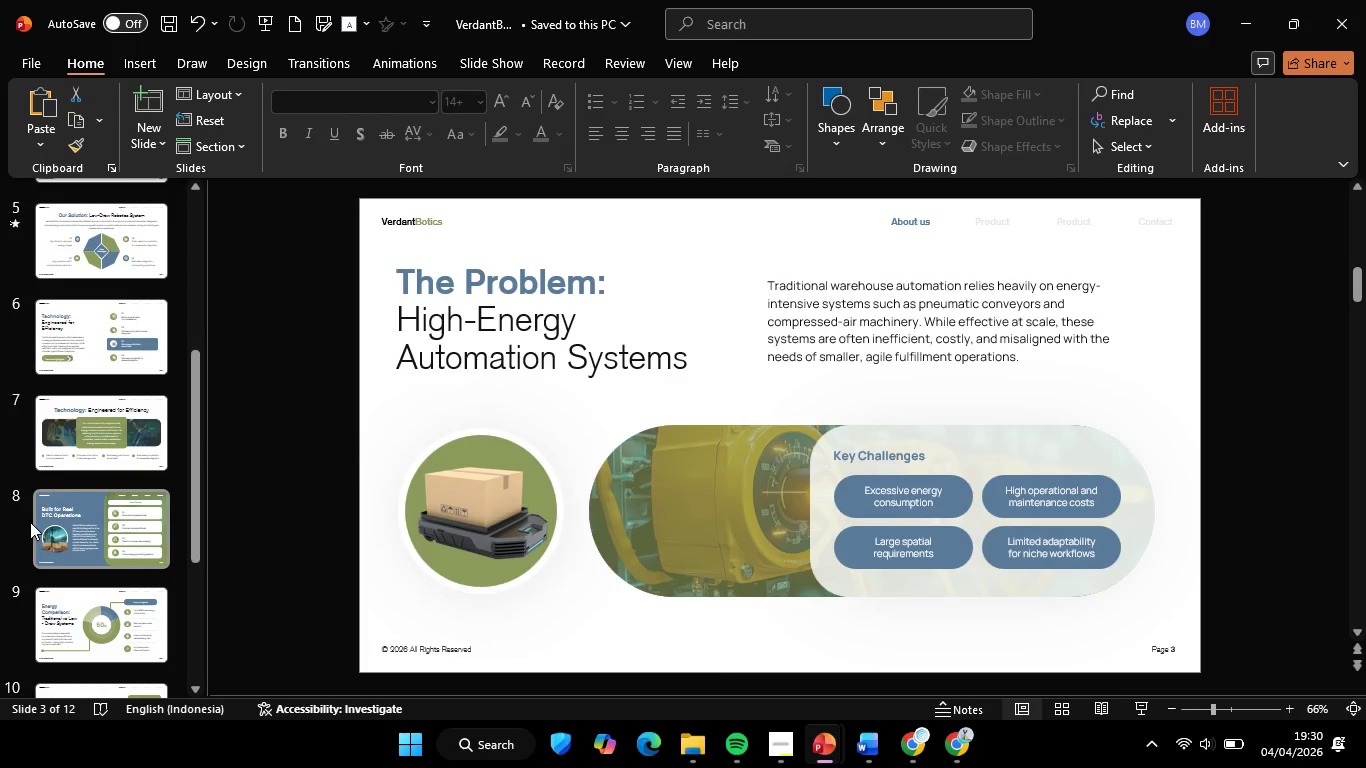 
scroll: coordinate [30, 522], scroll_direction: down, amount: 5.0
 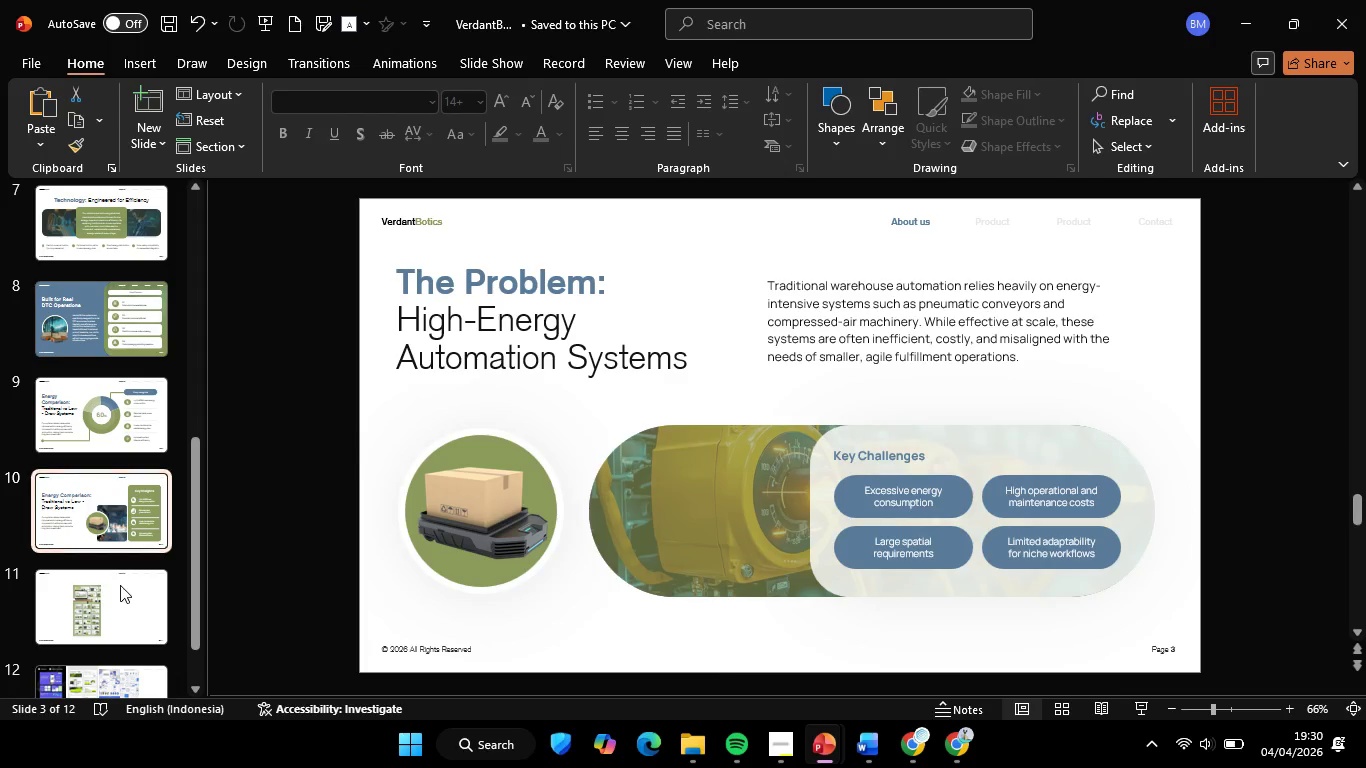 
double_click([120, 585])
 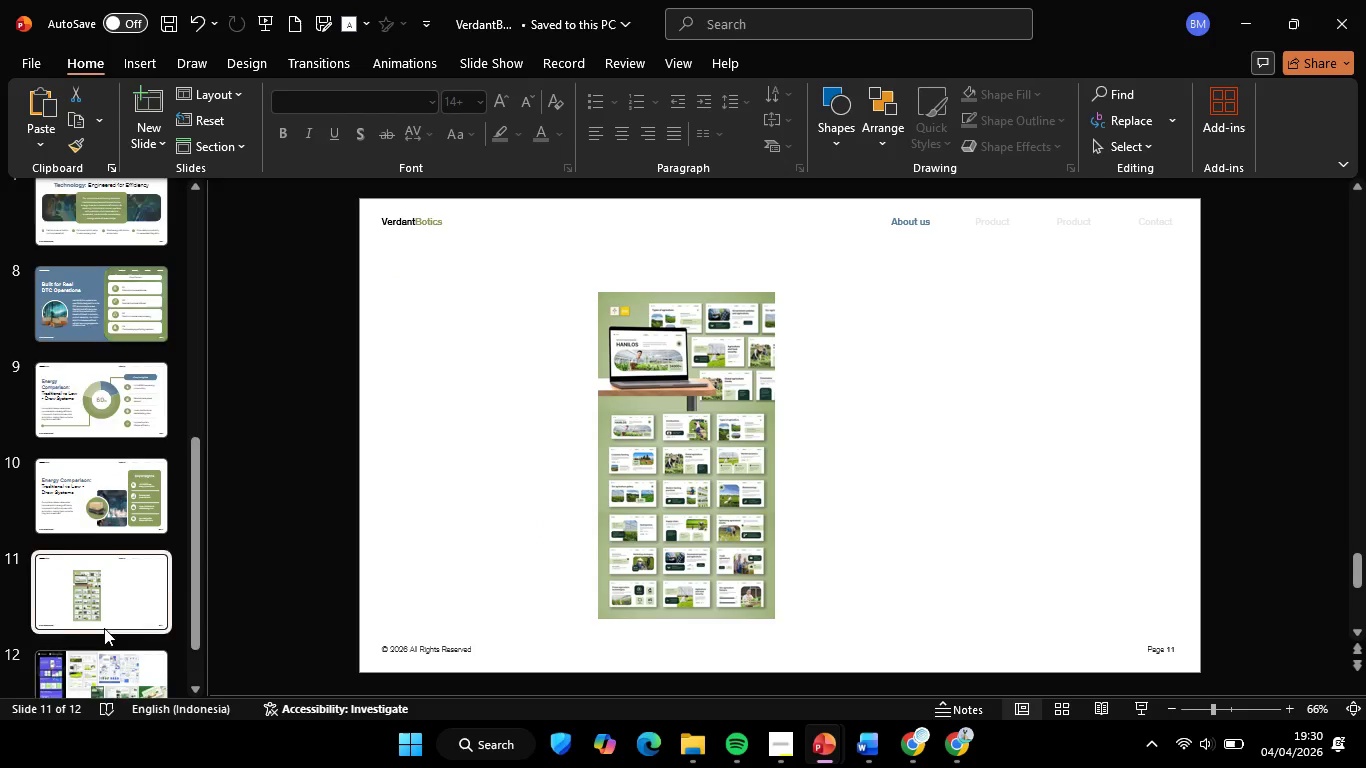 
scroll: coordinate [105, 627], scroll_direction: down, amount: 16.0
 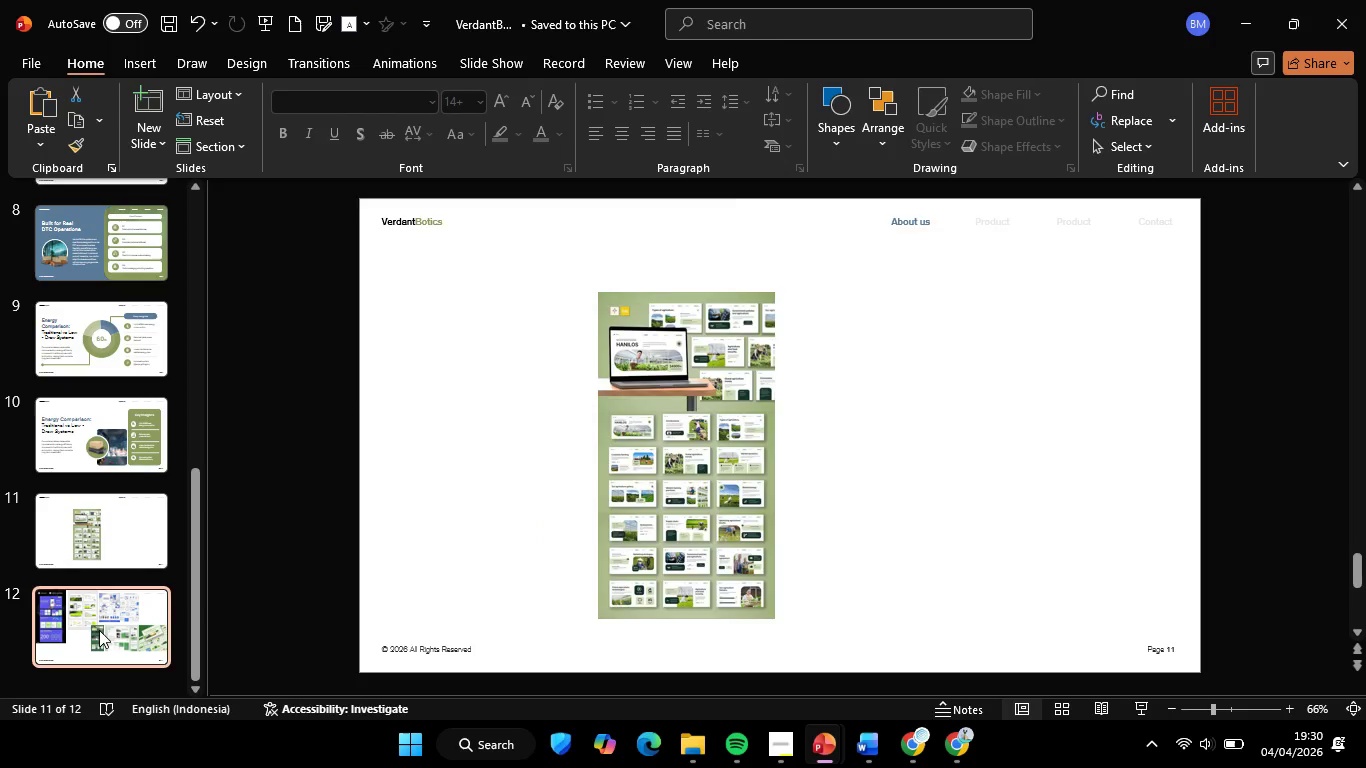 
left_click([99, 630])
 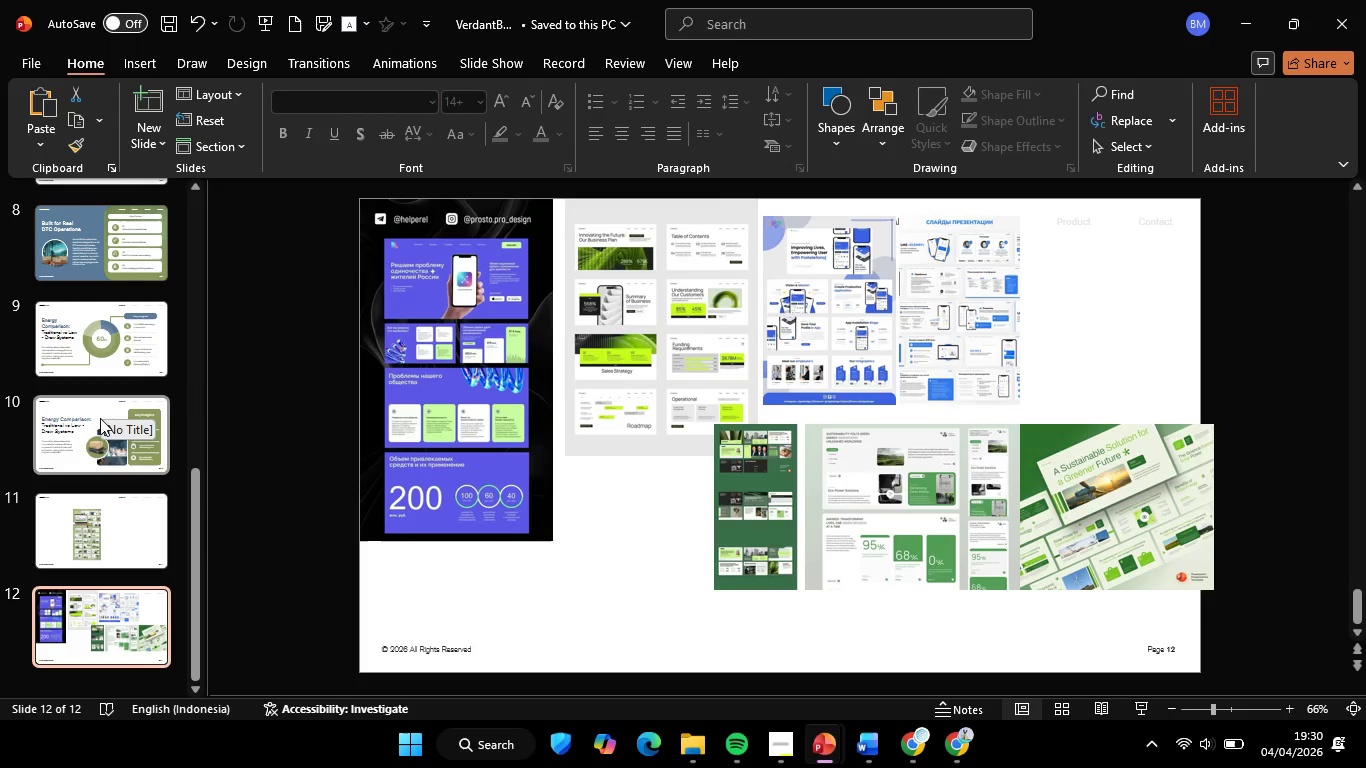 
left_click([102, 422])
 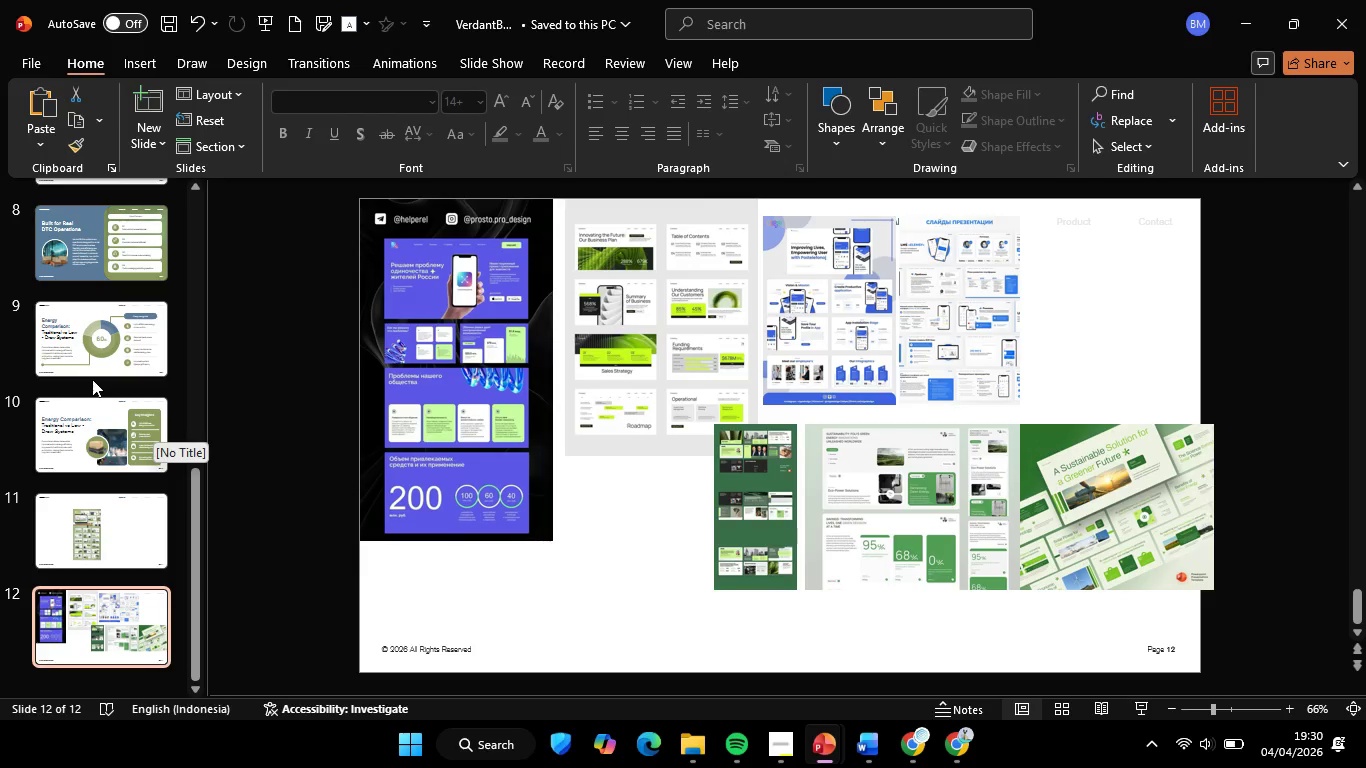 
left_click([113, 425])
 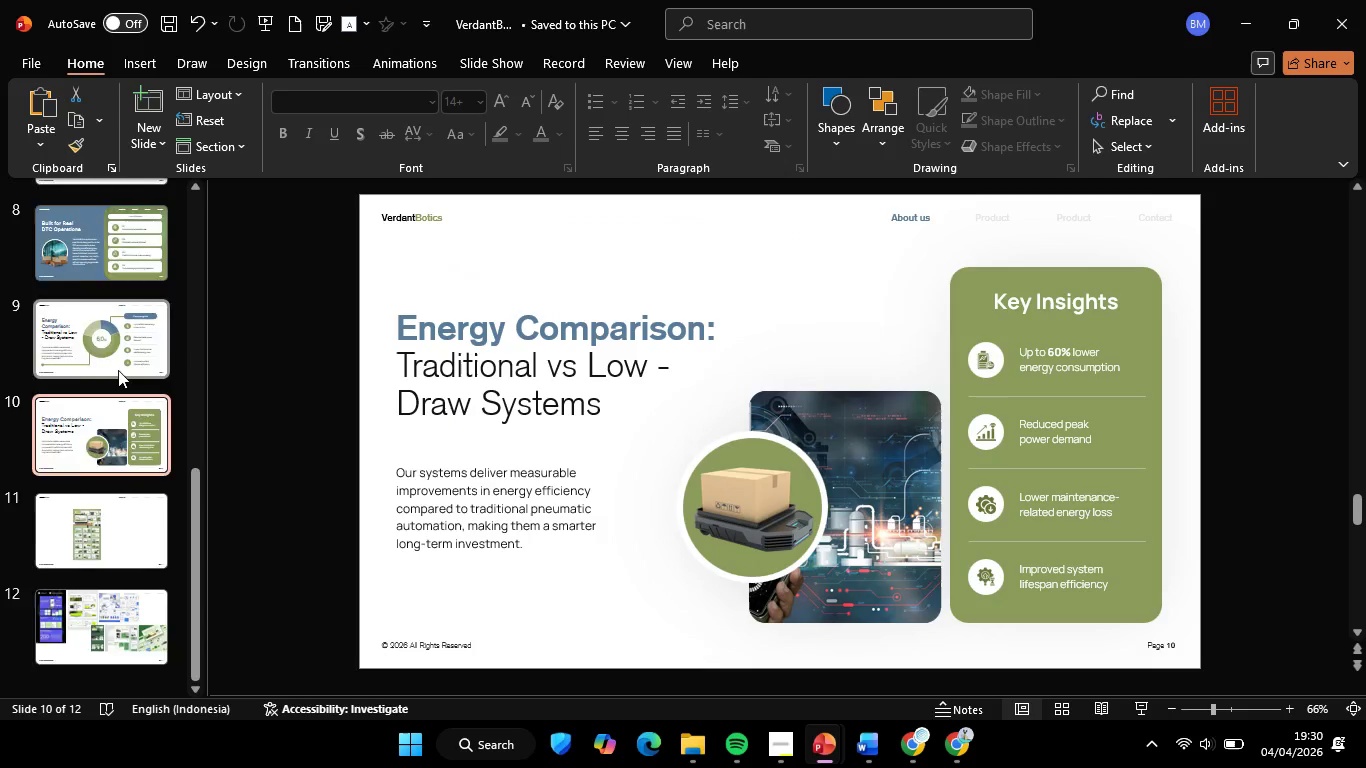 
scroll: coordinate [114, 480], scroll_direction: up, amount: 4.0
 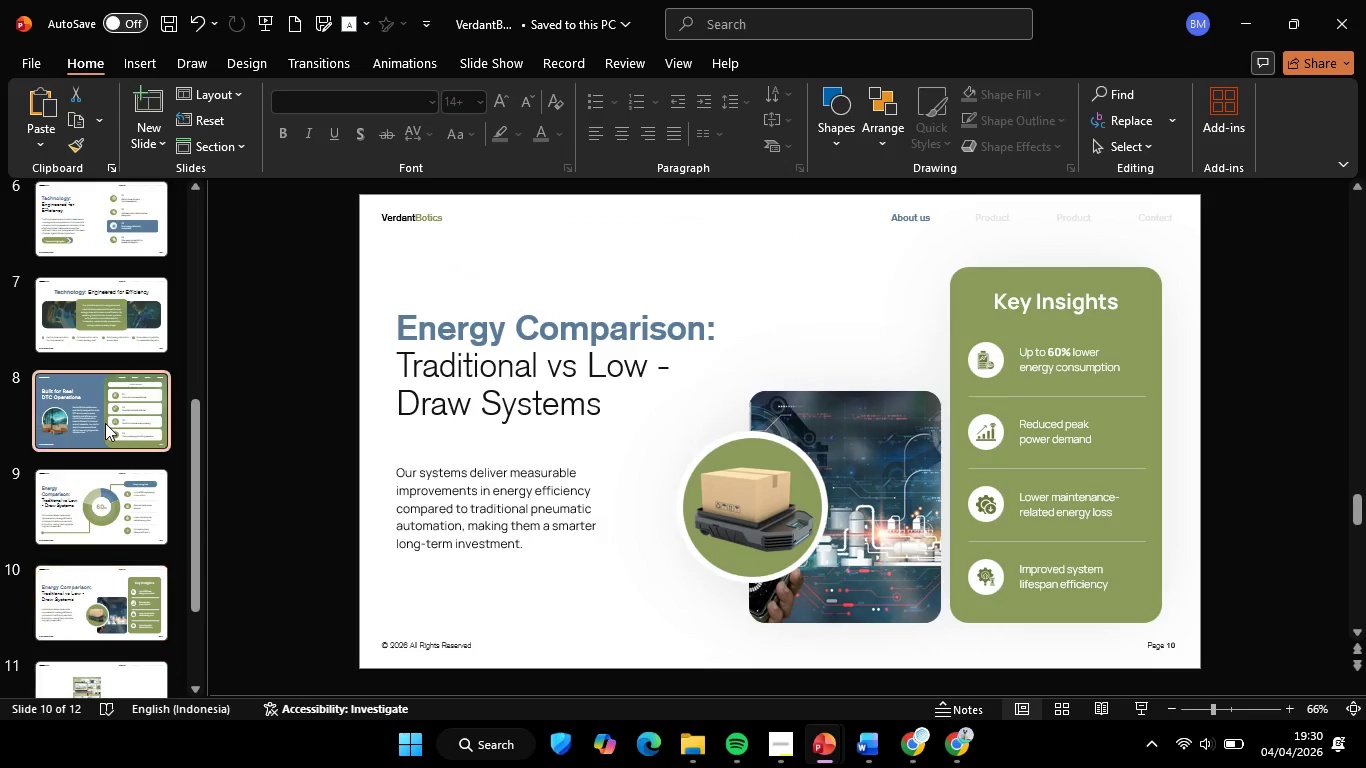 
left_click([105, 423])
 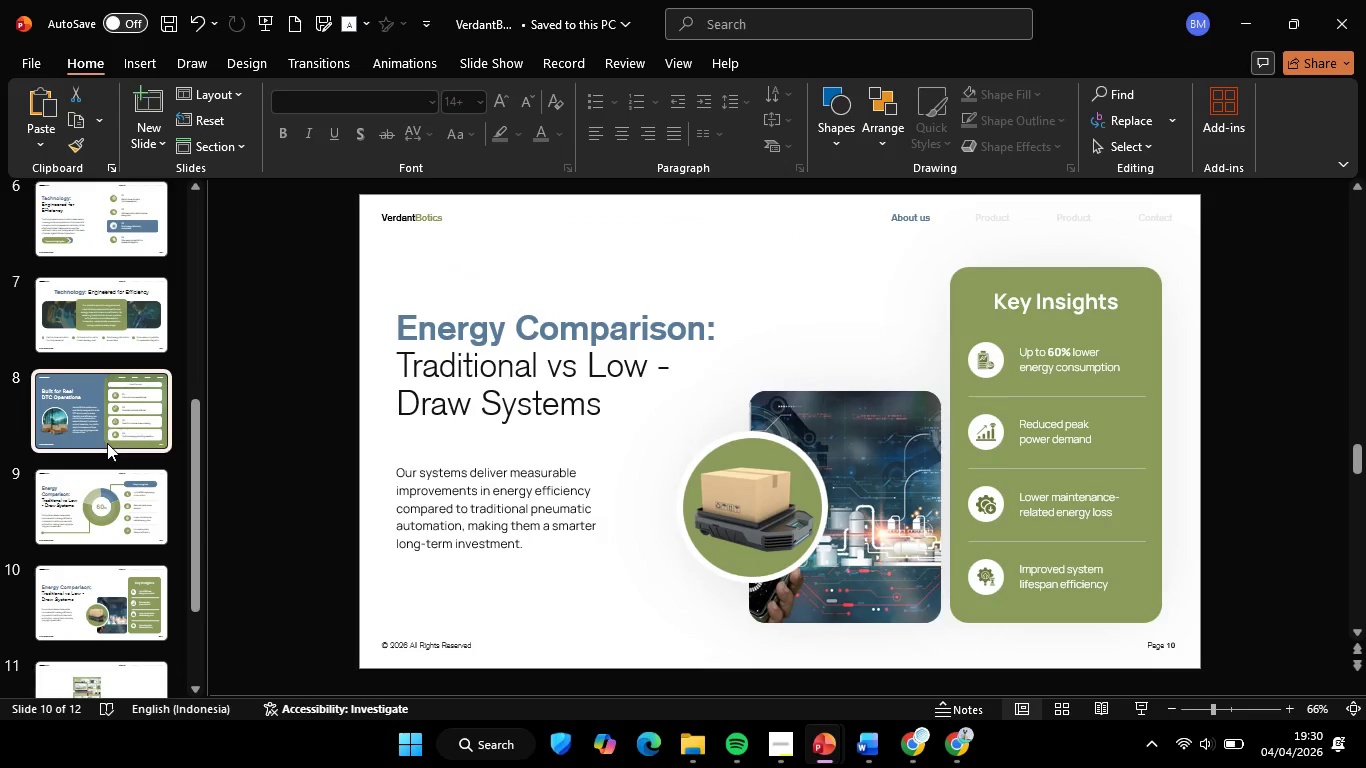 
left_click([109, 322])
 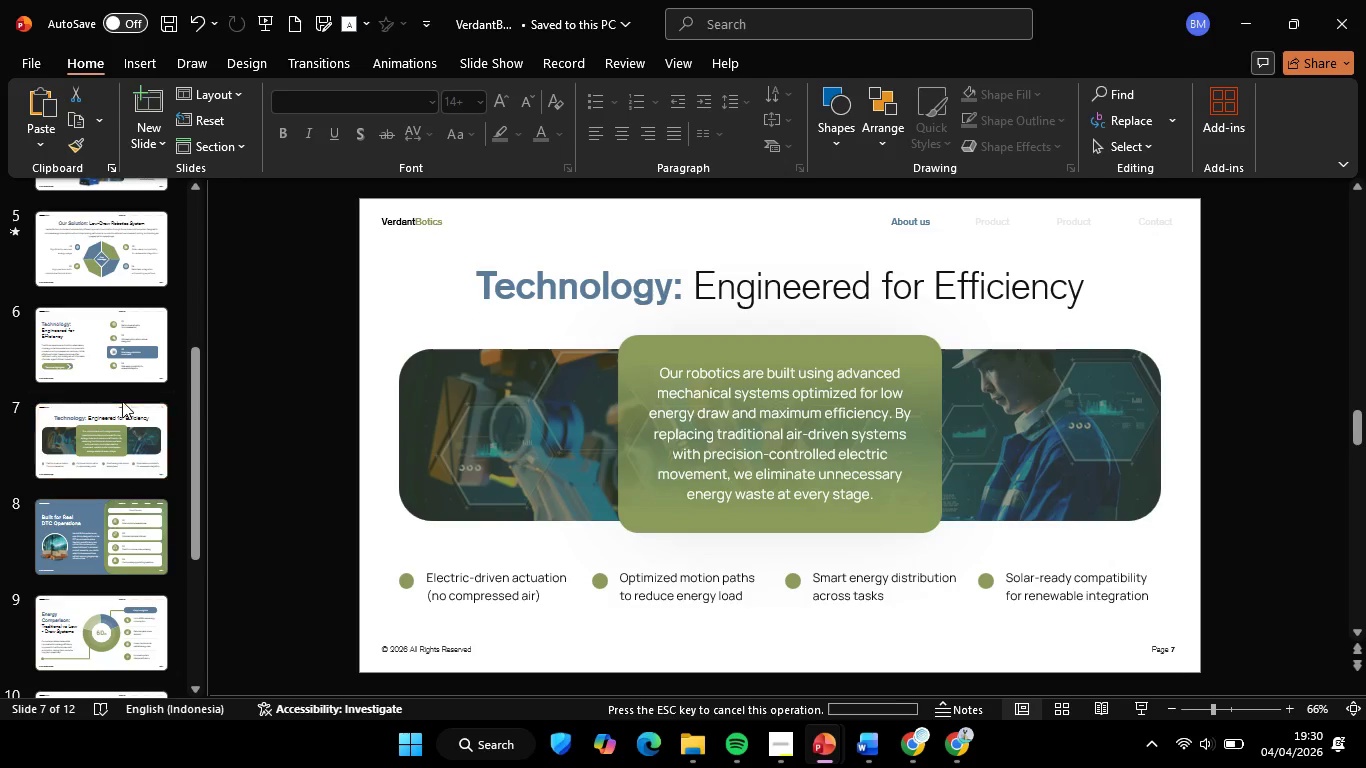 
scroll: coordinate [107, 443], scroll_direction: up, amount: 3.0
 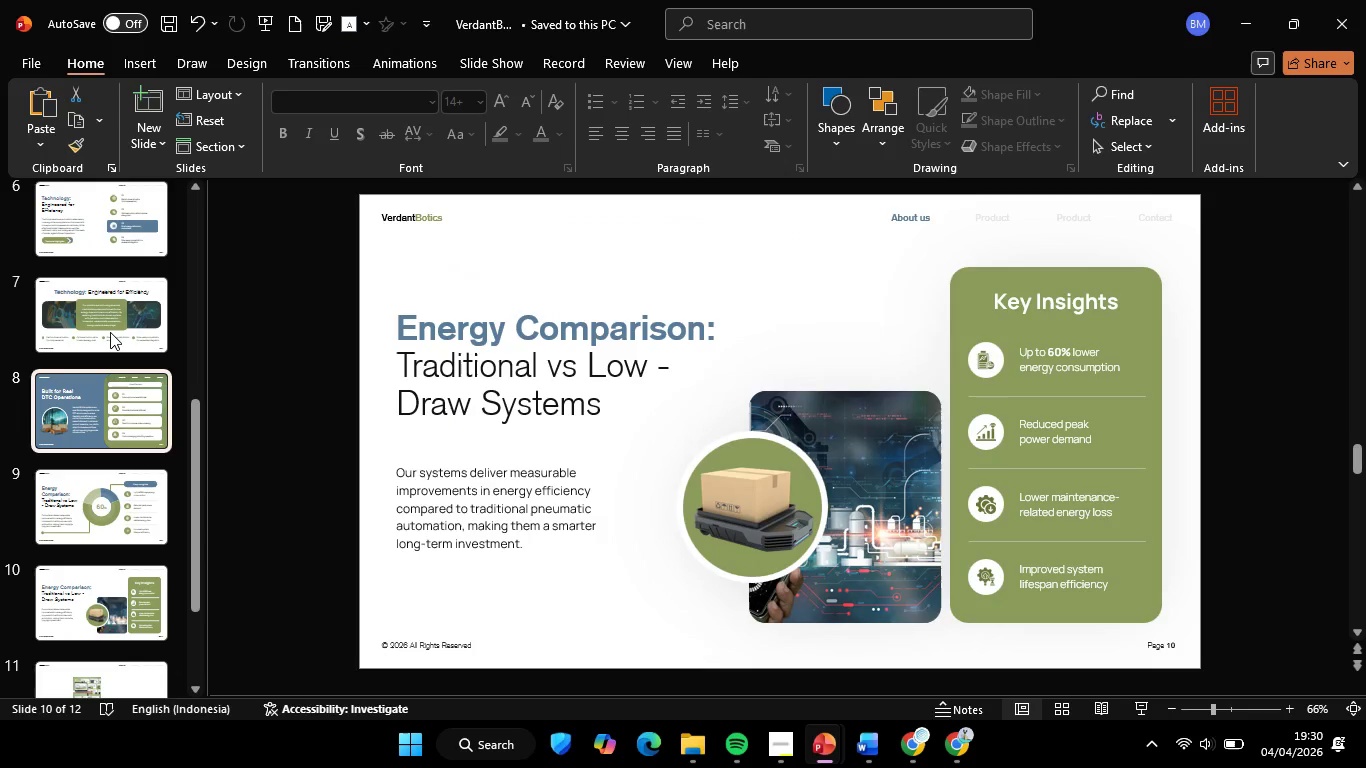 
left_click_drag(start_coordinate=[122, 401], to_coordinate=[128, 400])
 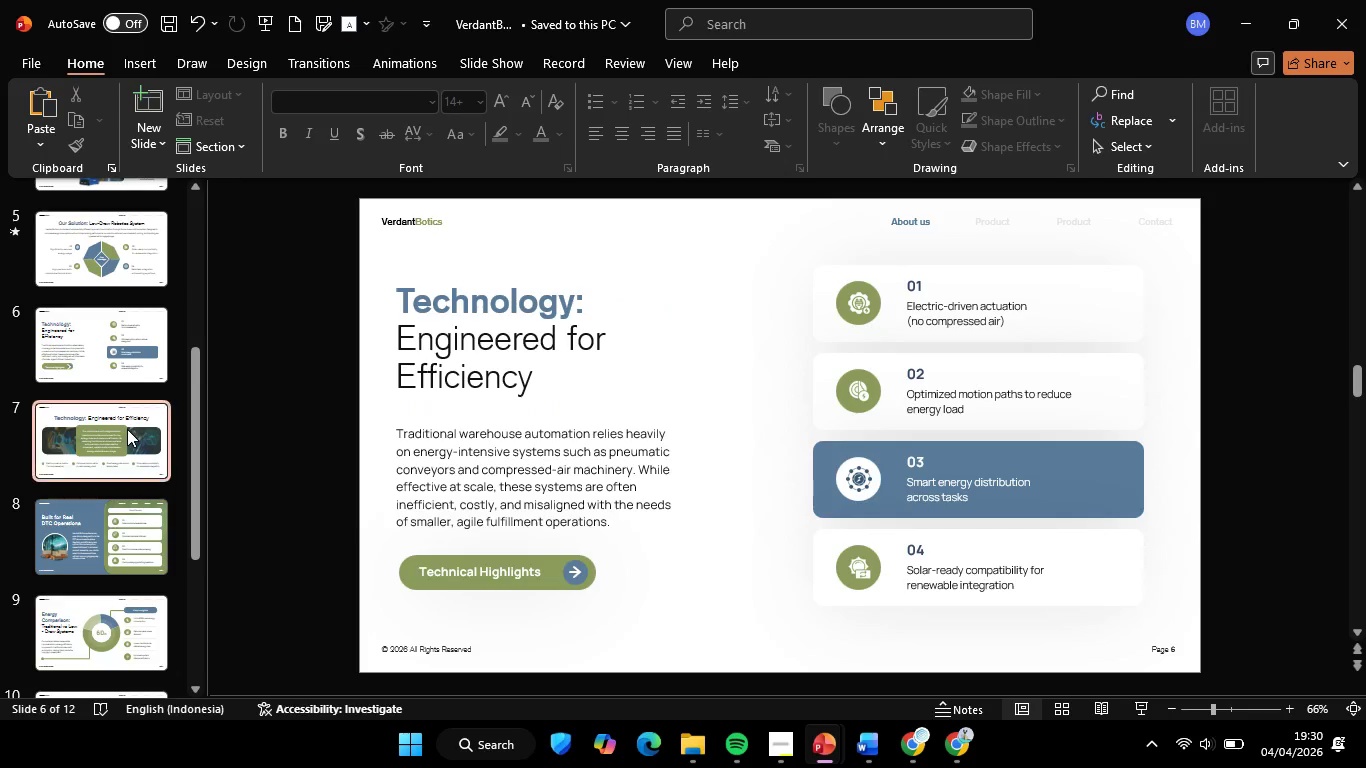 
left_click([127, 429])
 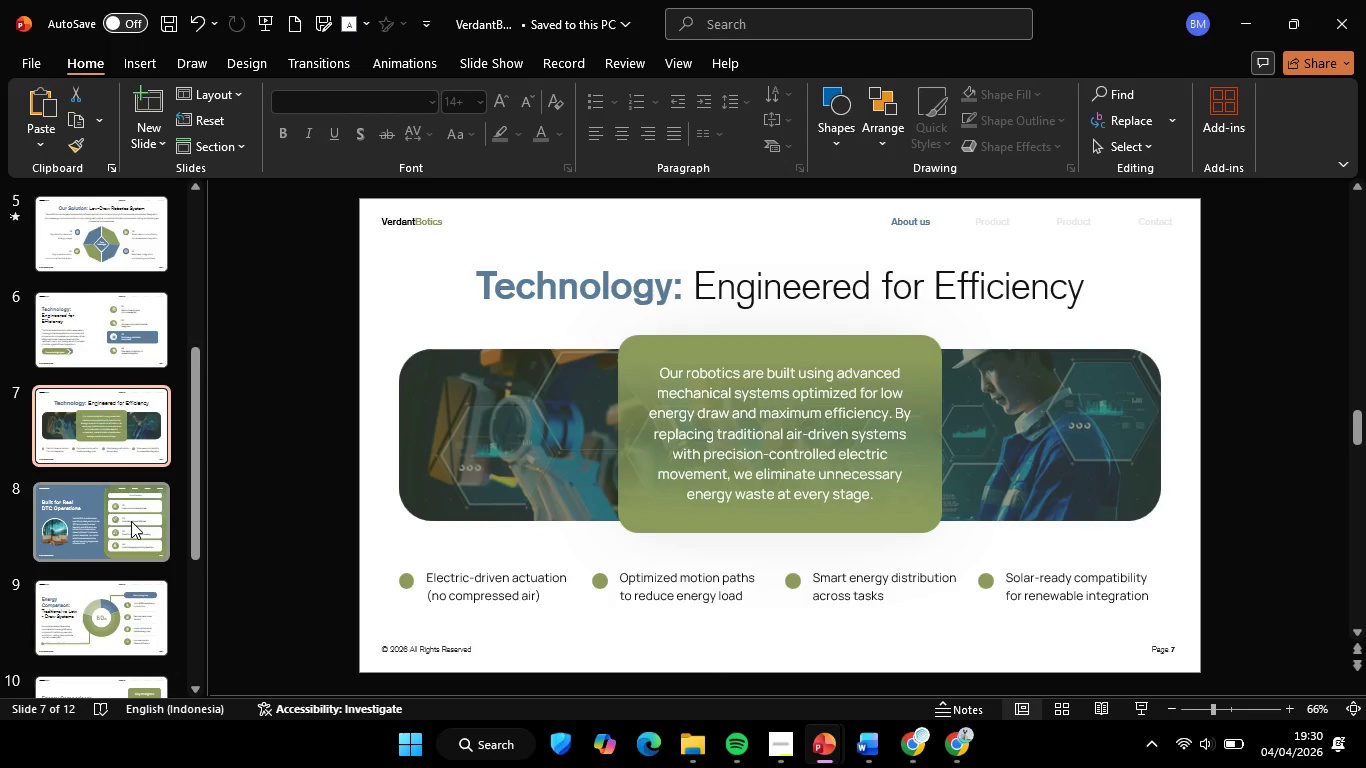 
scroll: coordinate [131, 521], scroll_direction: down, amount: 10.0
 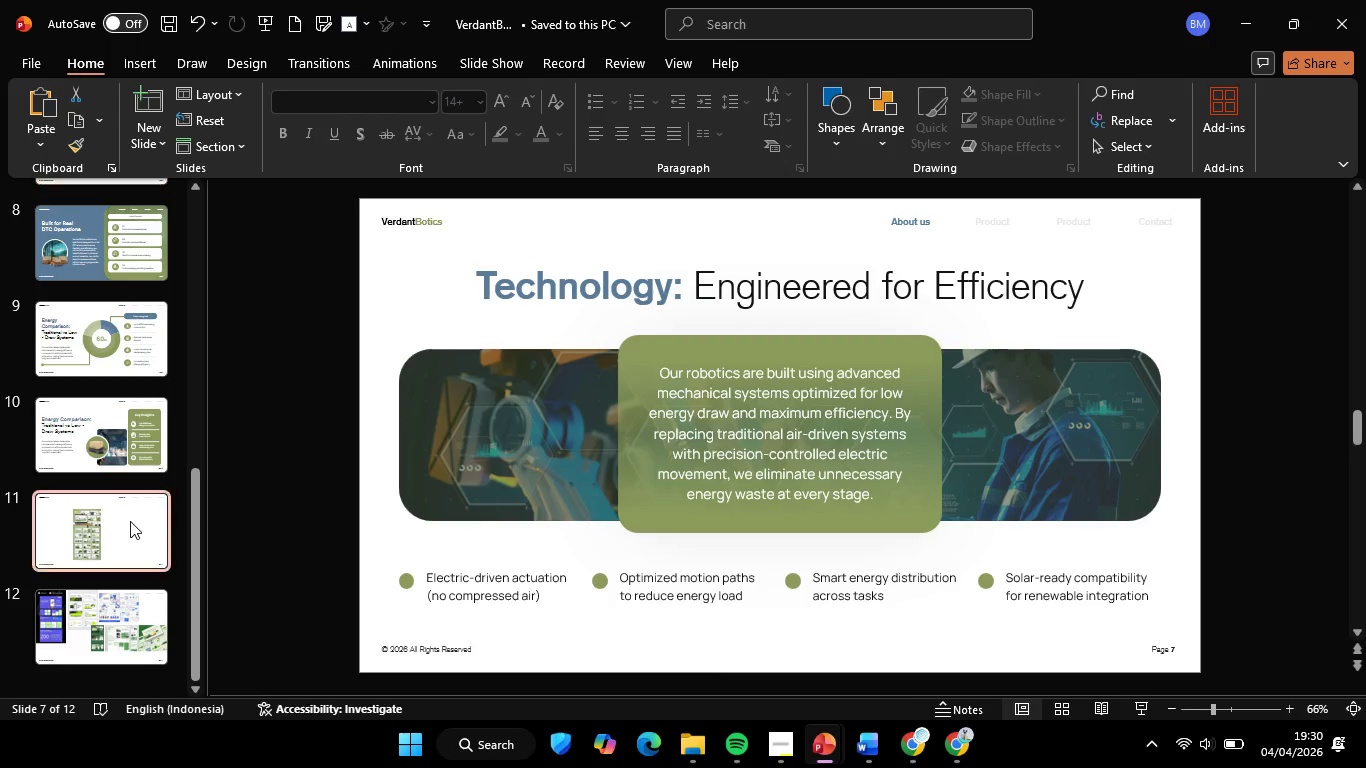 
left_click([130, 521])
 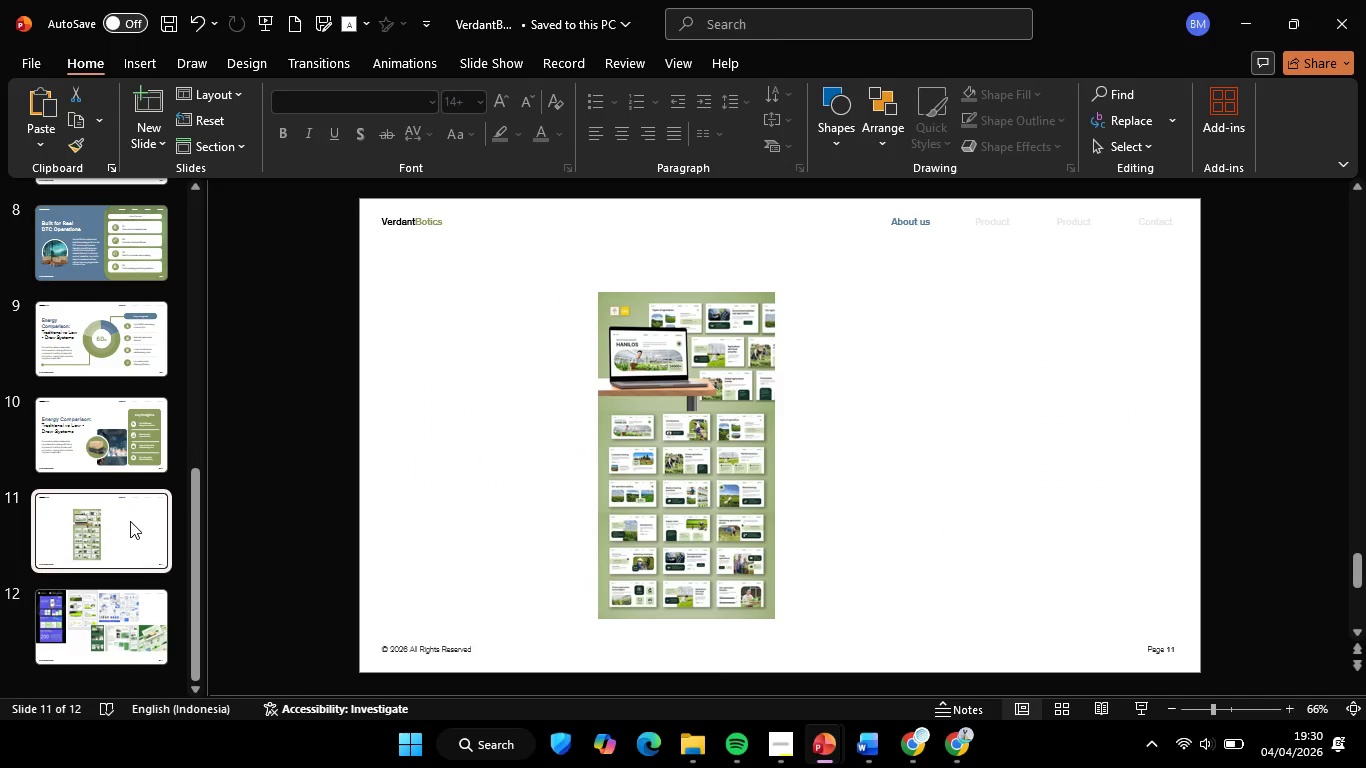 
scroll: coordinate [130, 521], scroll_direction: down, amount: 3.0
 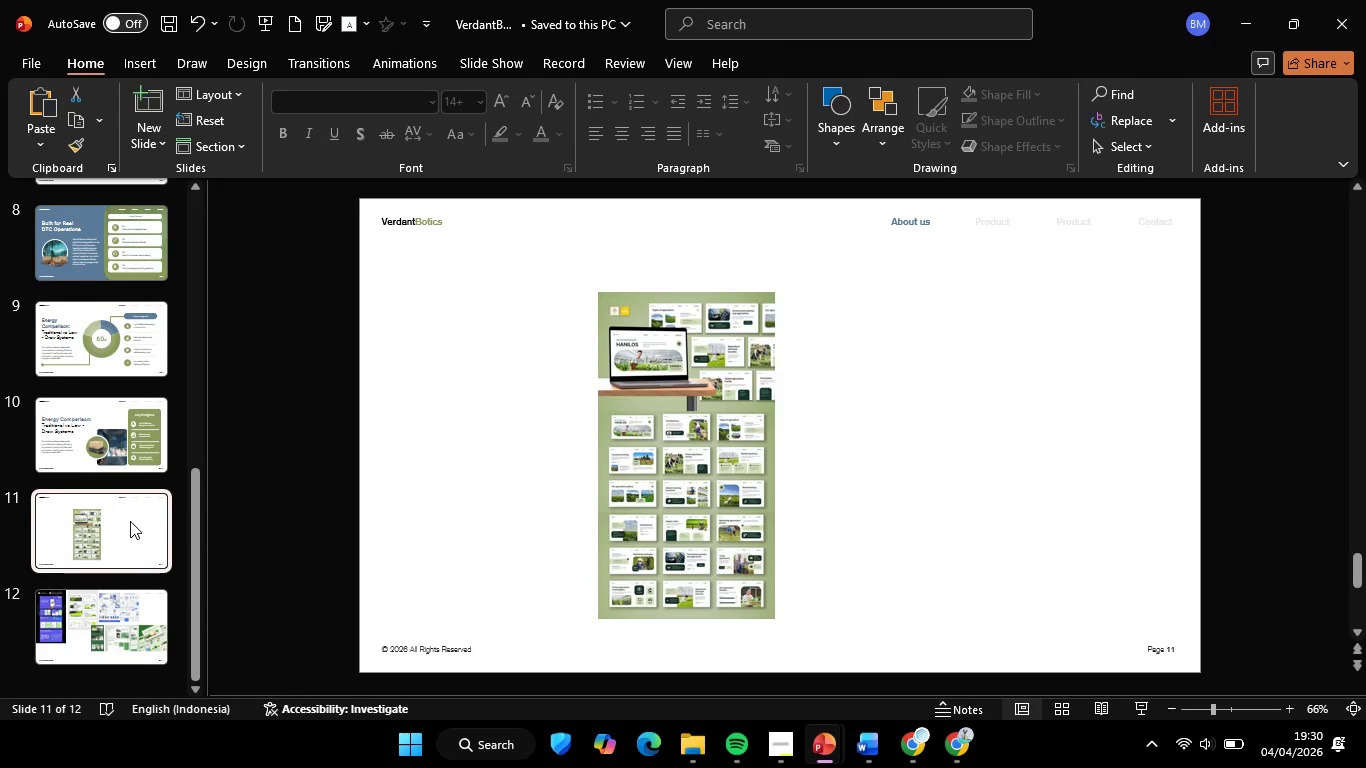 
scroll: coordinate [130, 522], scroll_direction: up, amount: 15.0
 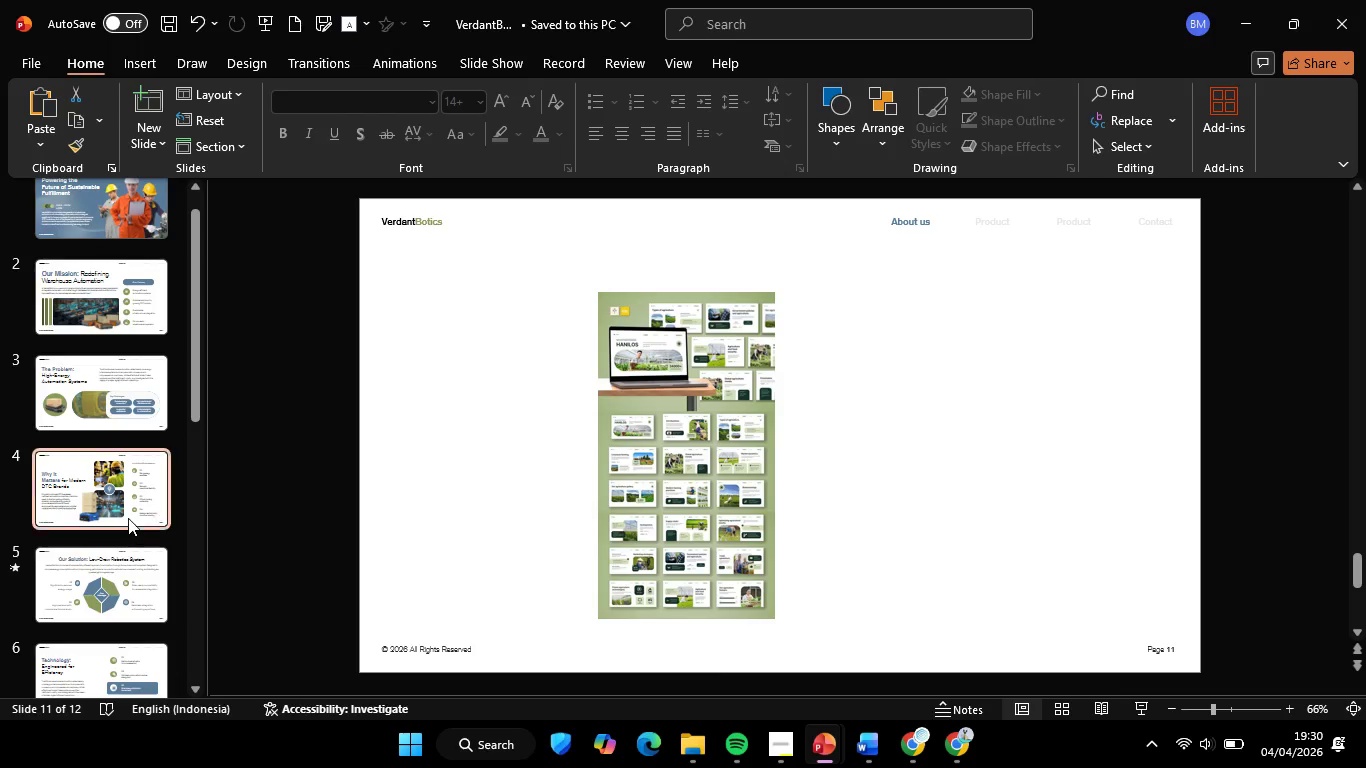 
left_click([128, 518])
 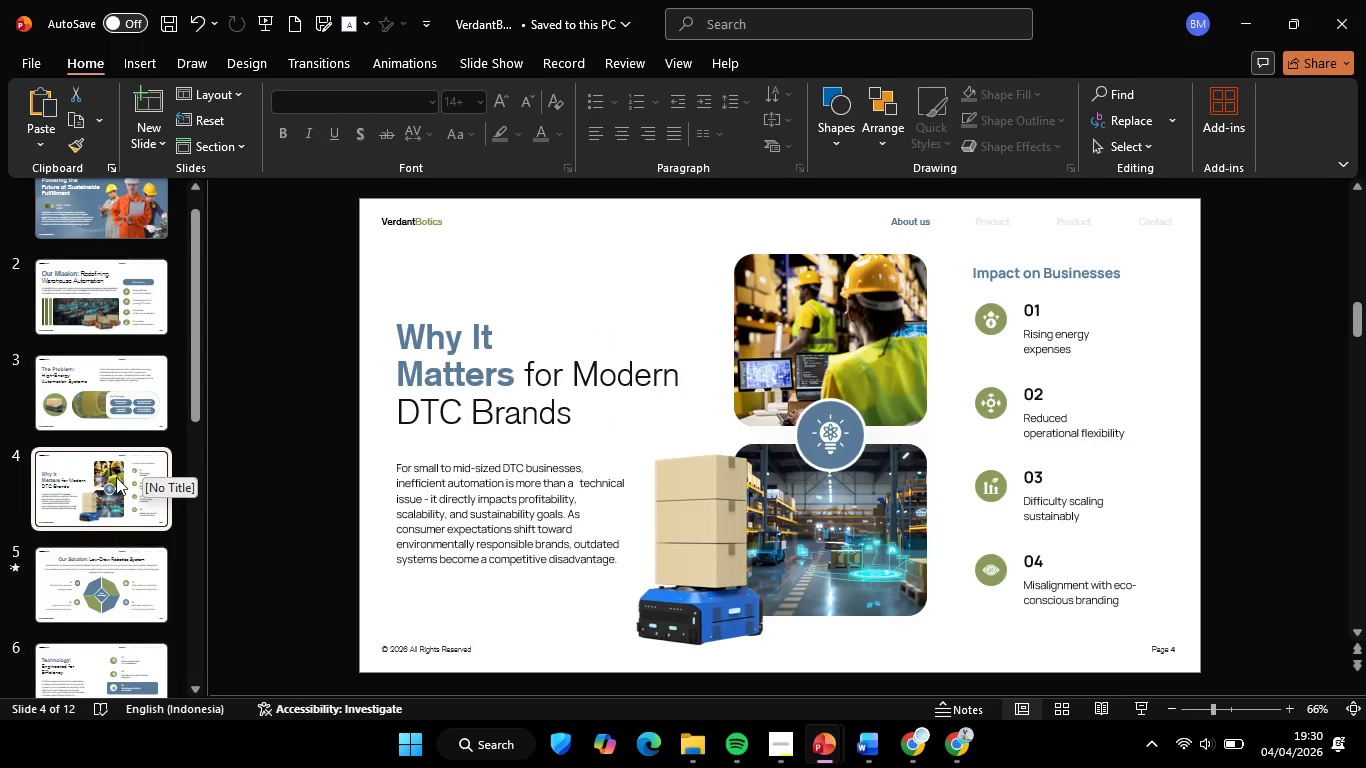 
scroll: coordinate [107, 491], scroll_direction: up, amount: 2.0
 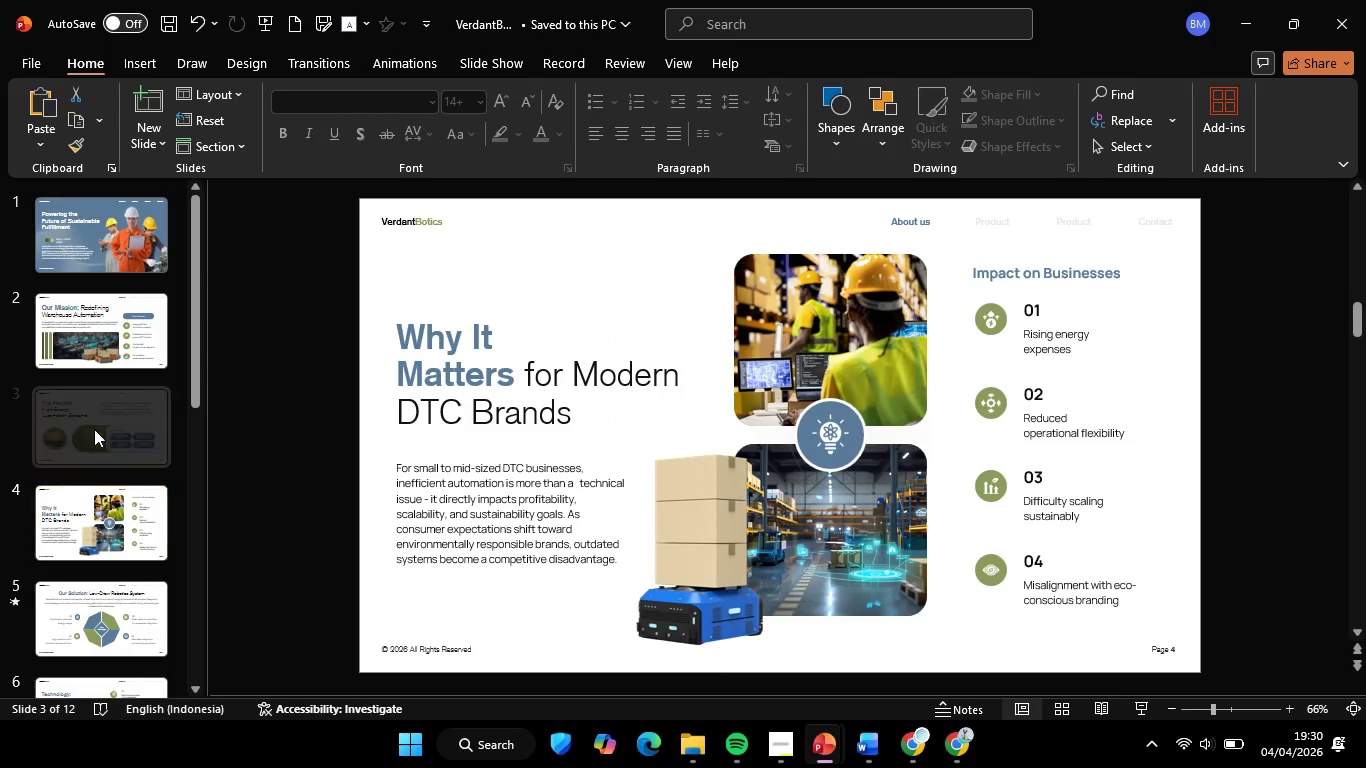 
left_click_drag(start_coordinate=[103, 434], to_coordinate=[87, 427])
 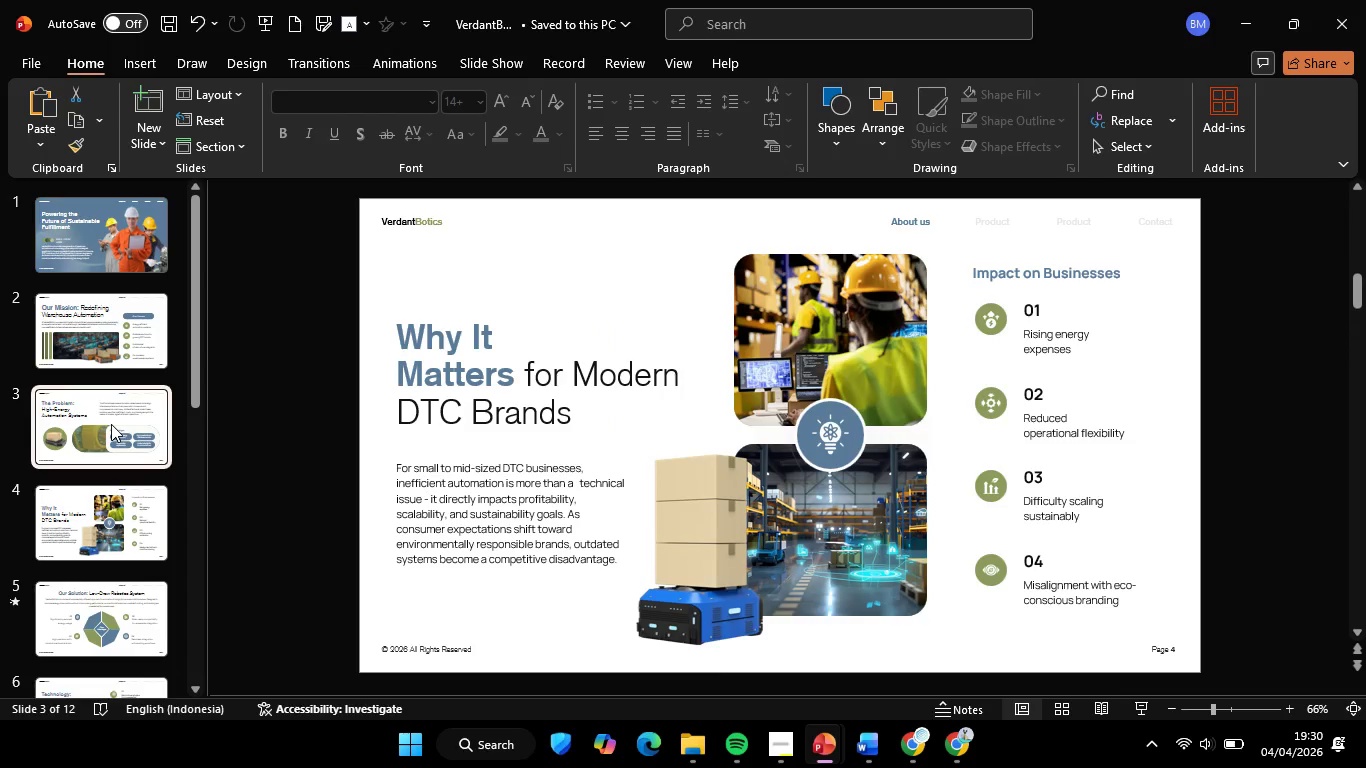 
left_click([111, 424])
 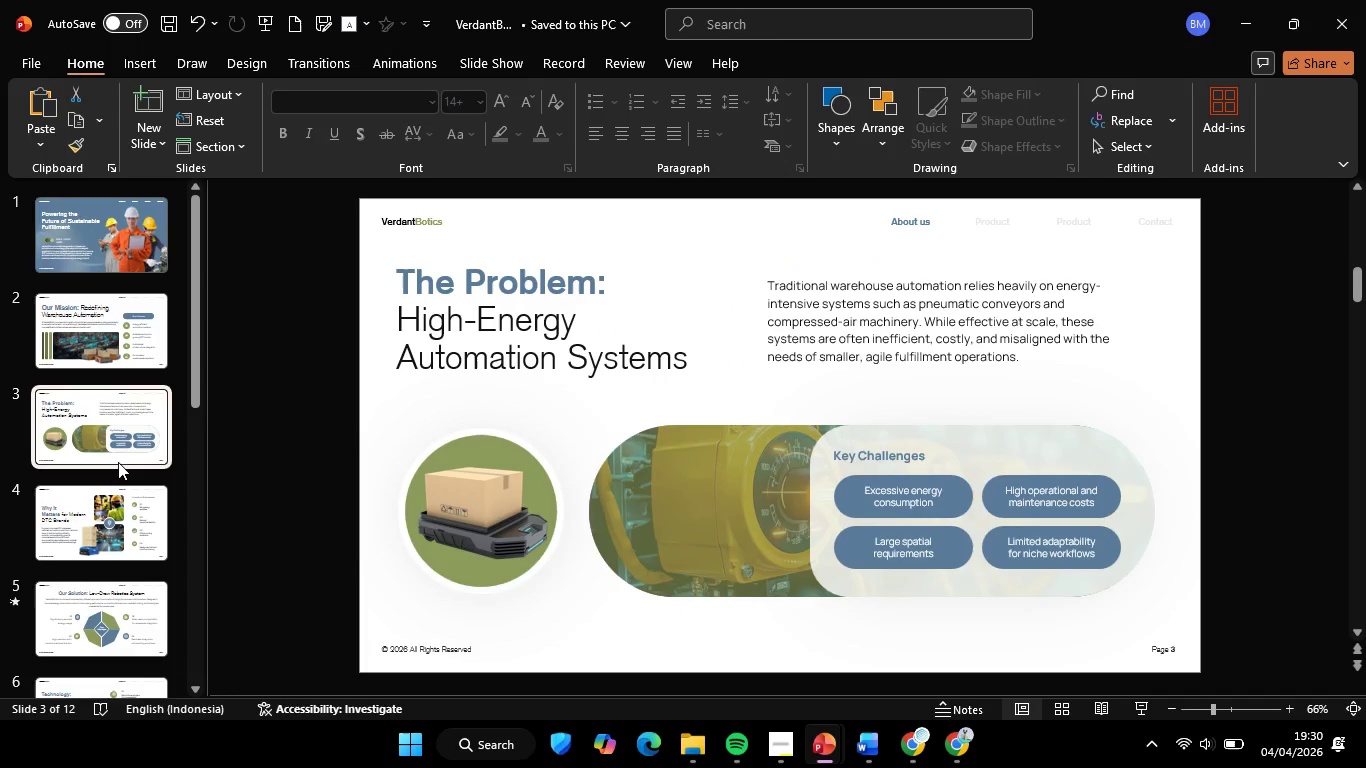 
scroll: coordinate [118, 462], scroll_direction: down, amount: 7.0
 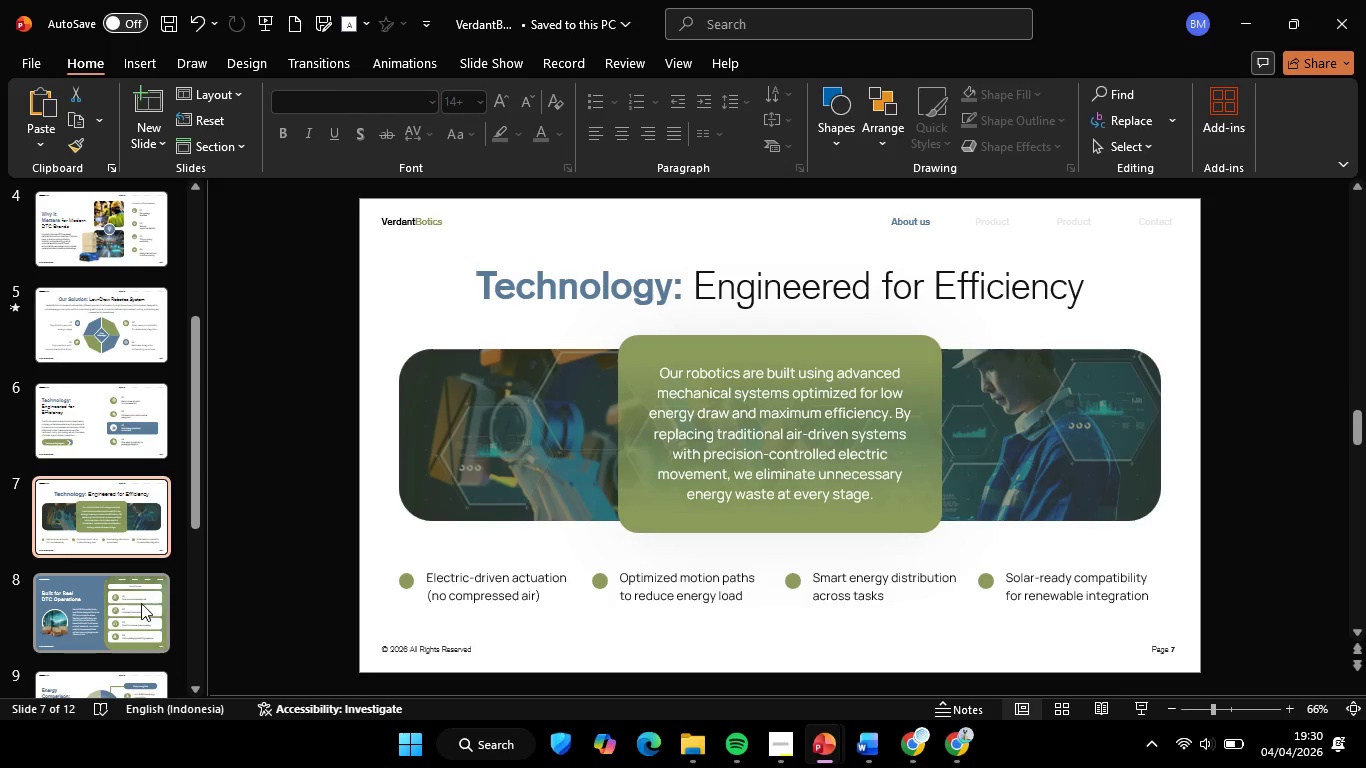 
double_click([141, 603])
 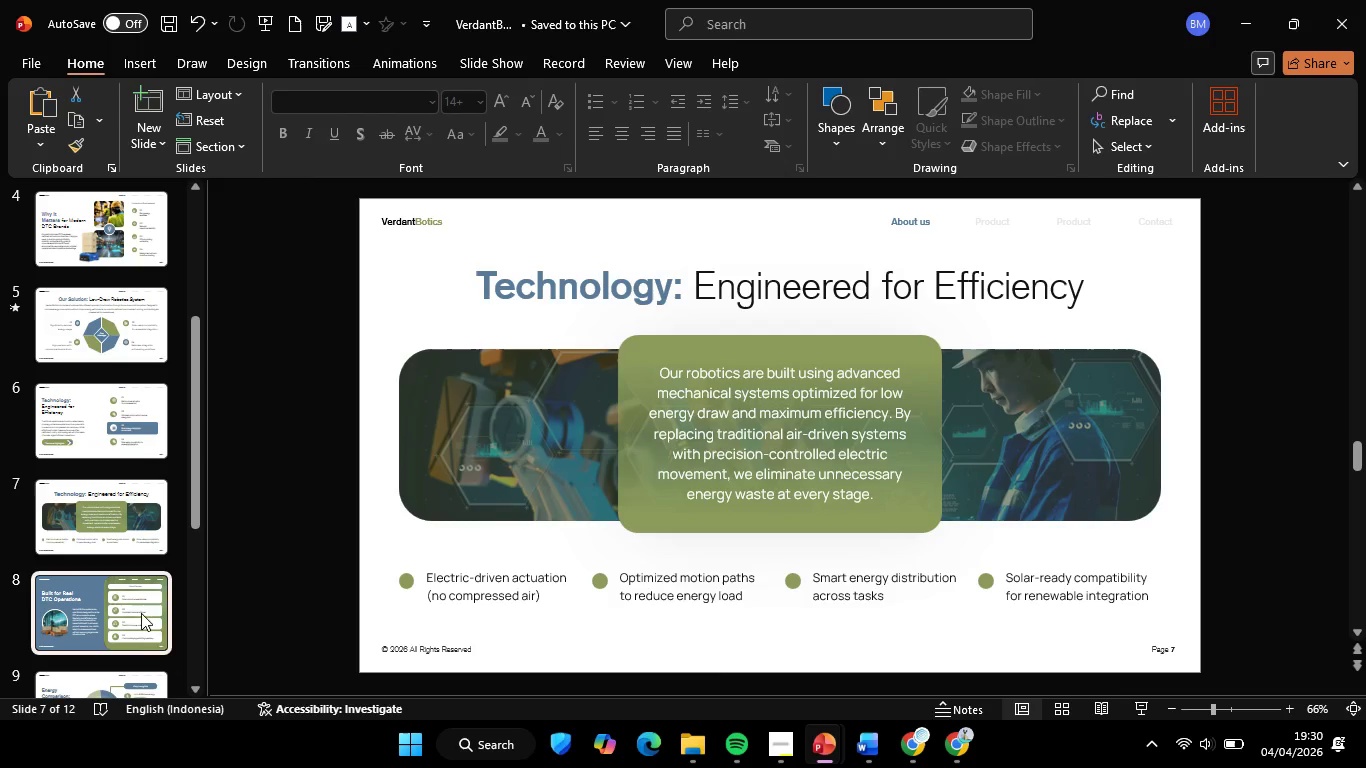 
scroll: coordinate [140, 610], scroll_direction: down, amount: 3.0
 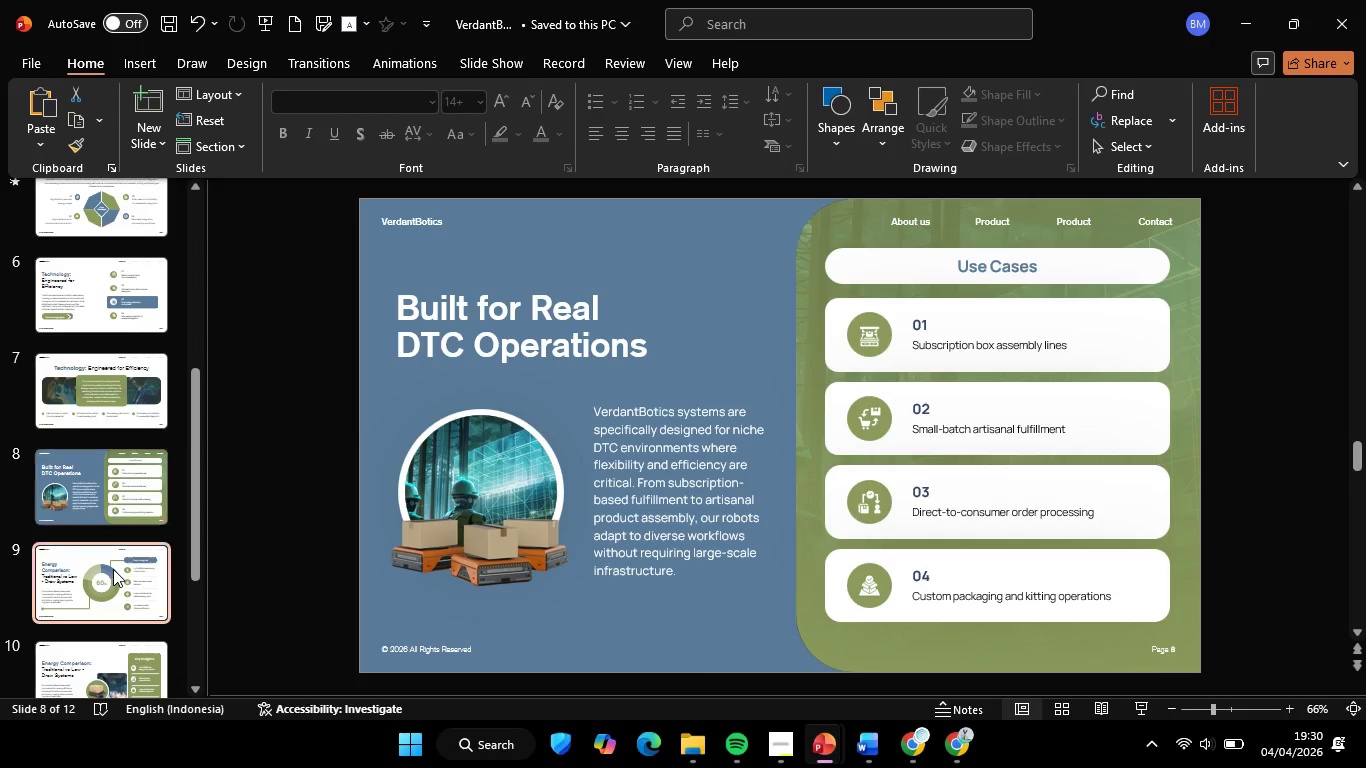 
left_click([113, 569])
 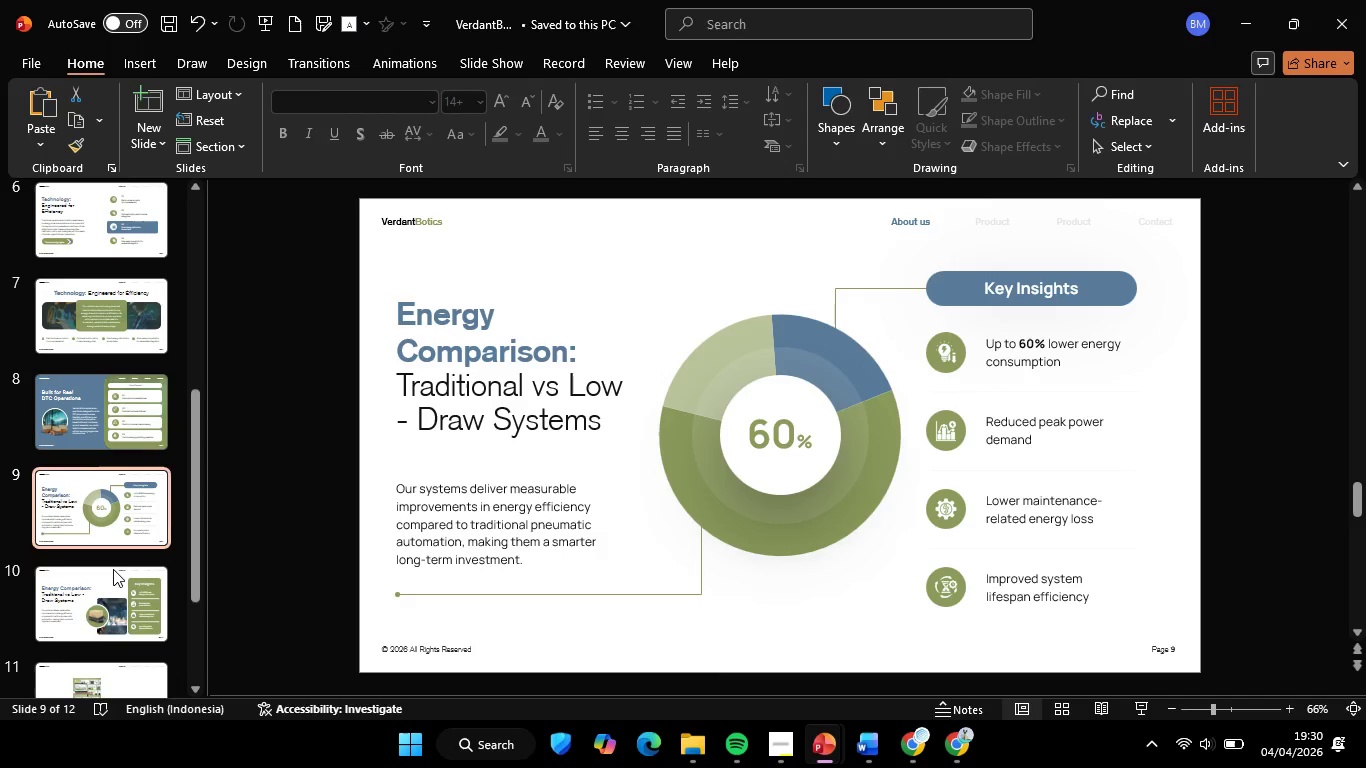 
scroll: coordinate [113, 569], scroll_direction: down, amount: 2.0
 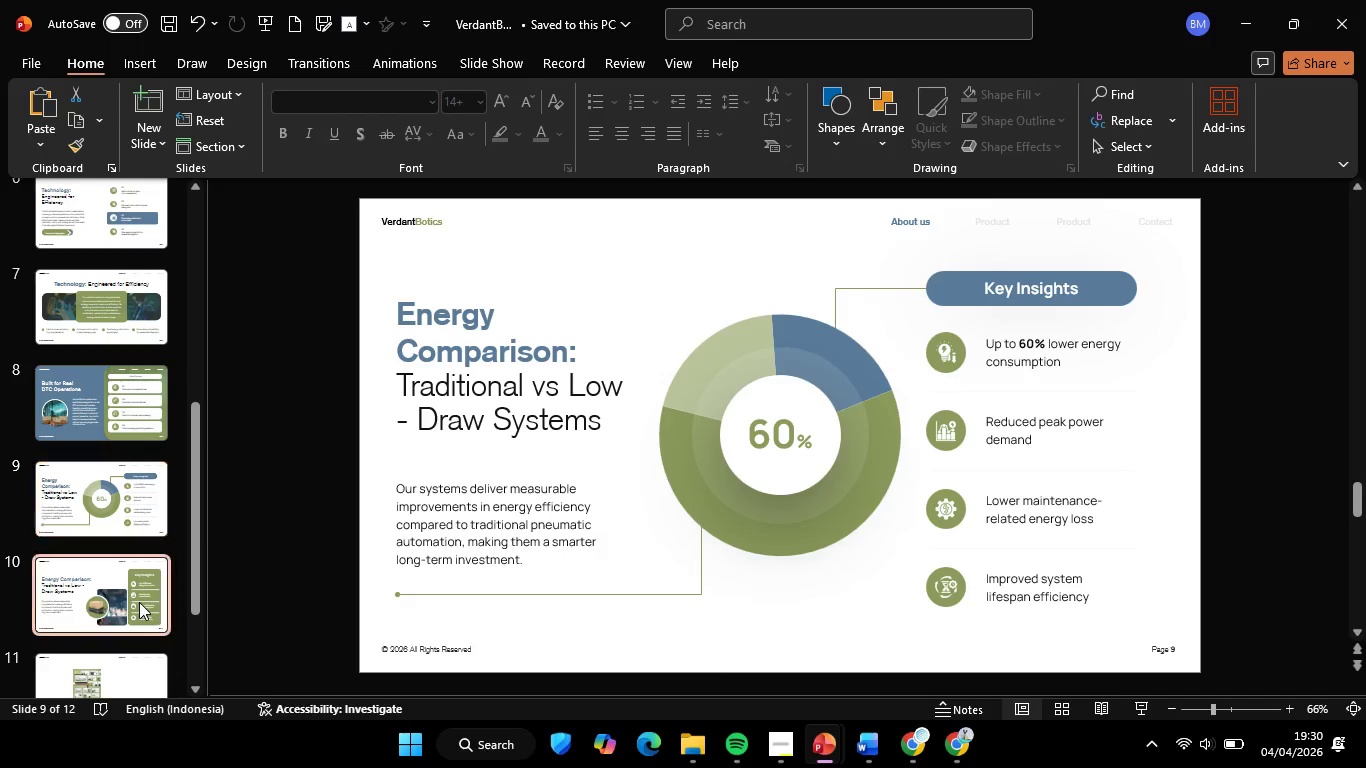 
left_click([139, 602])
 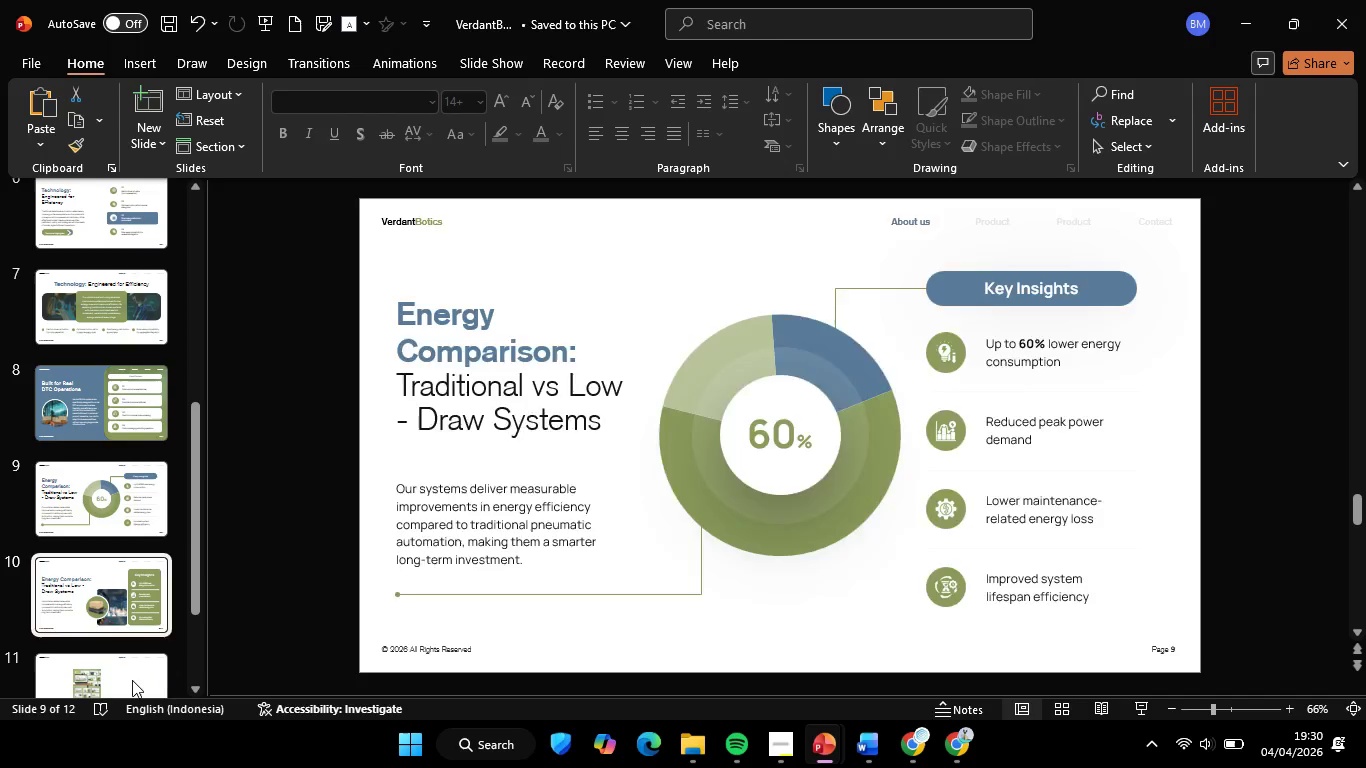 
left_click([132, 680])
 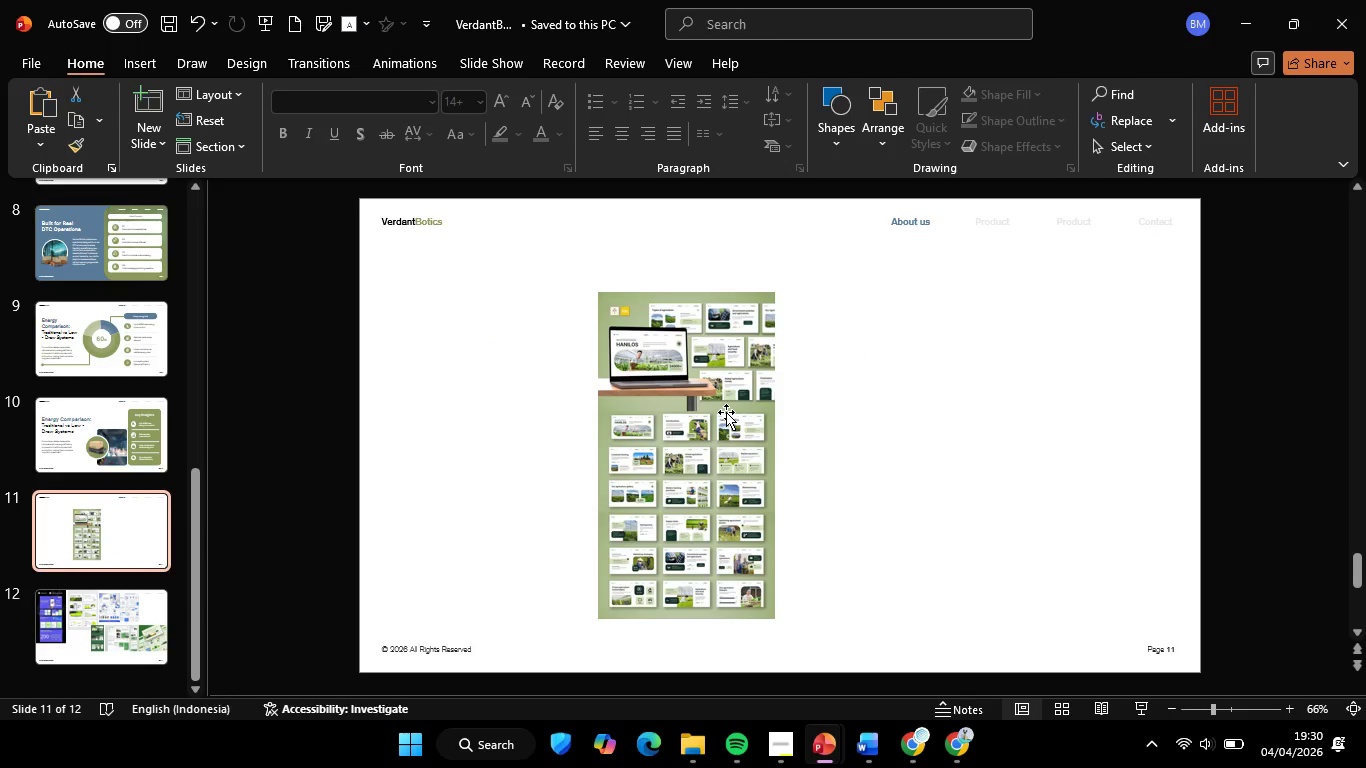 
left_click([726, 412])
 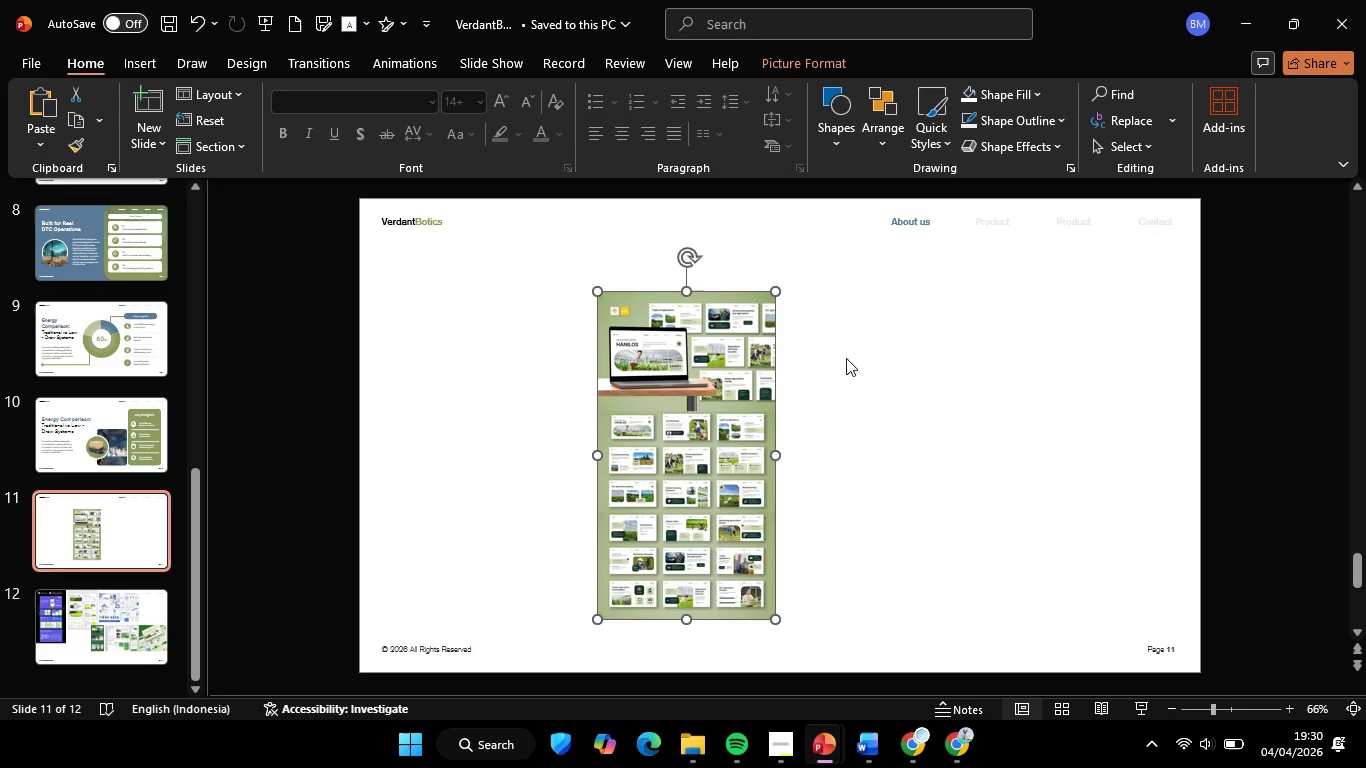 
hold_key(key=ControlLeft, duration=1.12)
scroll: coordinate [645, 363], scroll_direction: up, amount: 5.0
 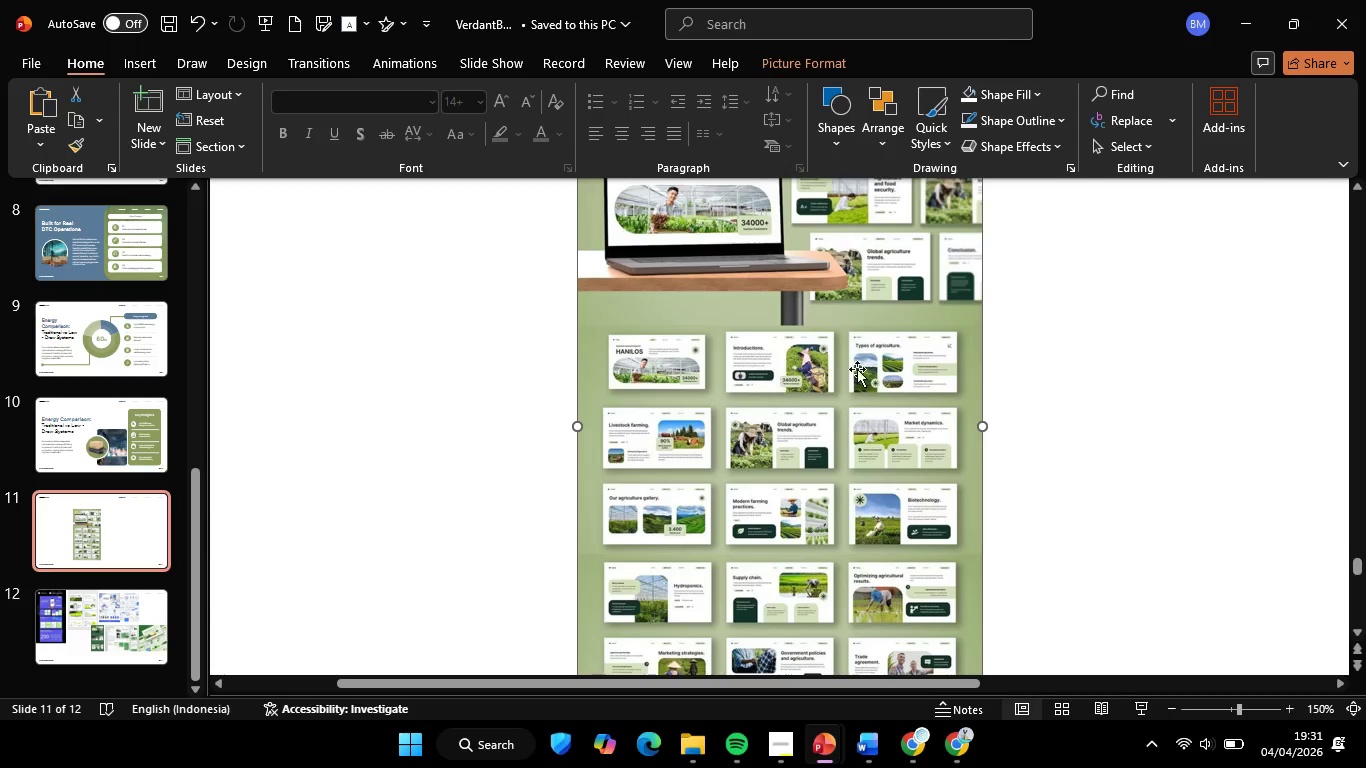 
hold_key(key=ControlLeft, duration=0.38)
scroll: coordinate [857, 369], scroll_direction: up, amount: 1.0
 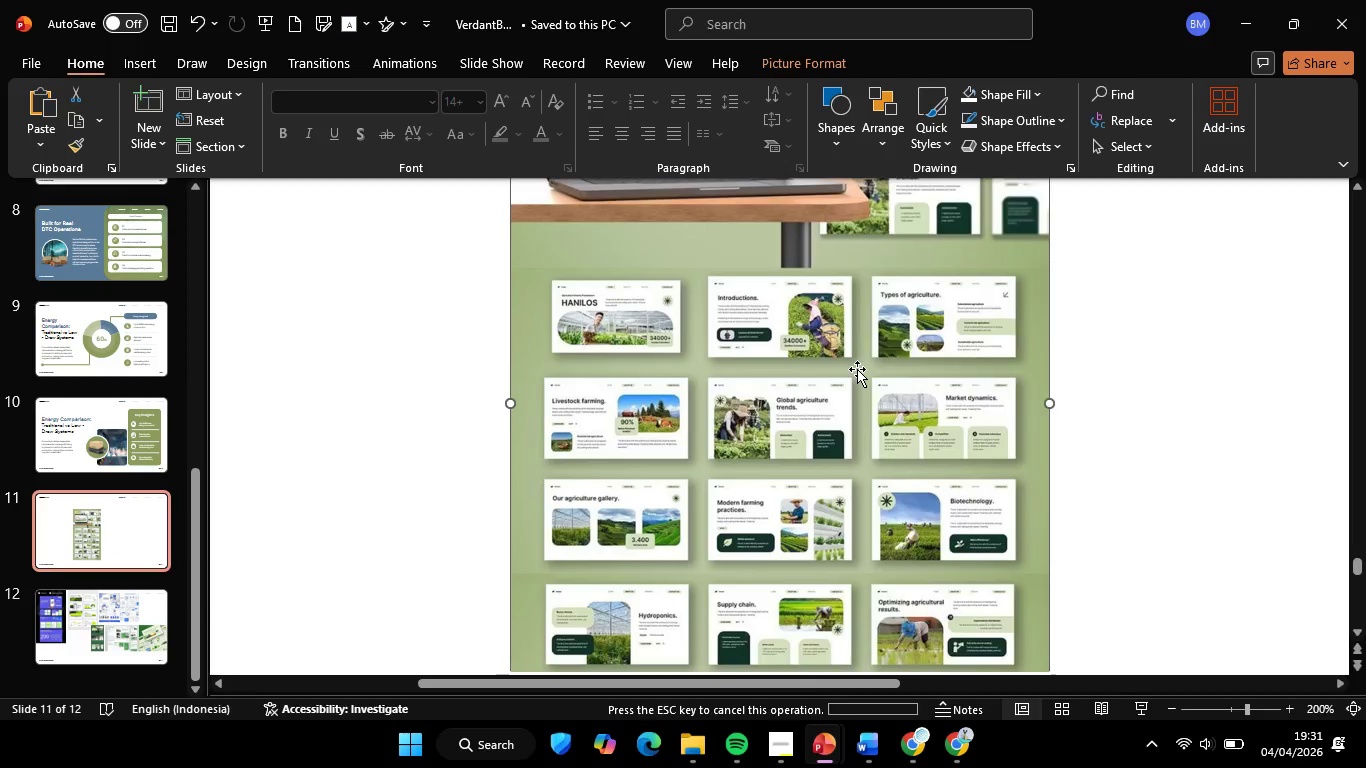 
scroll: coordinate [857, 369], scroll_direction: down, amount: 4.0
 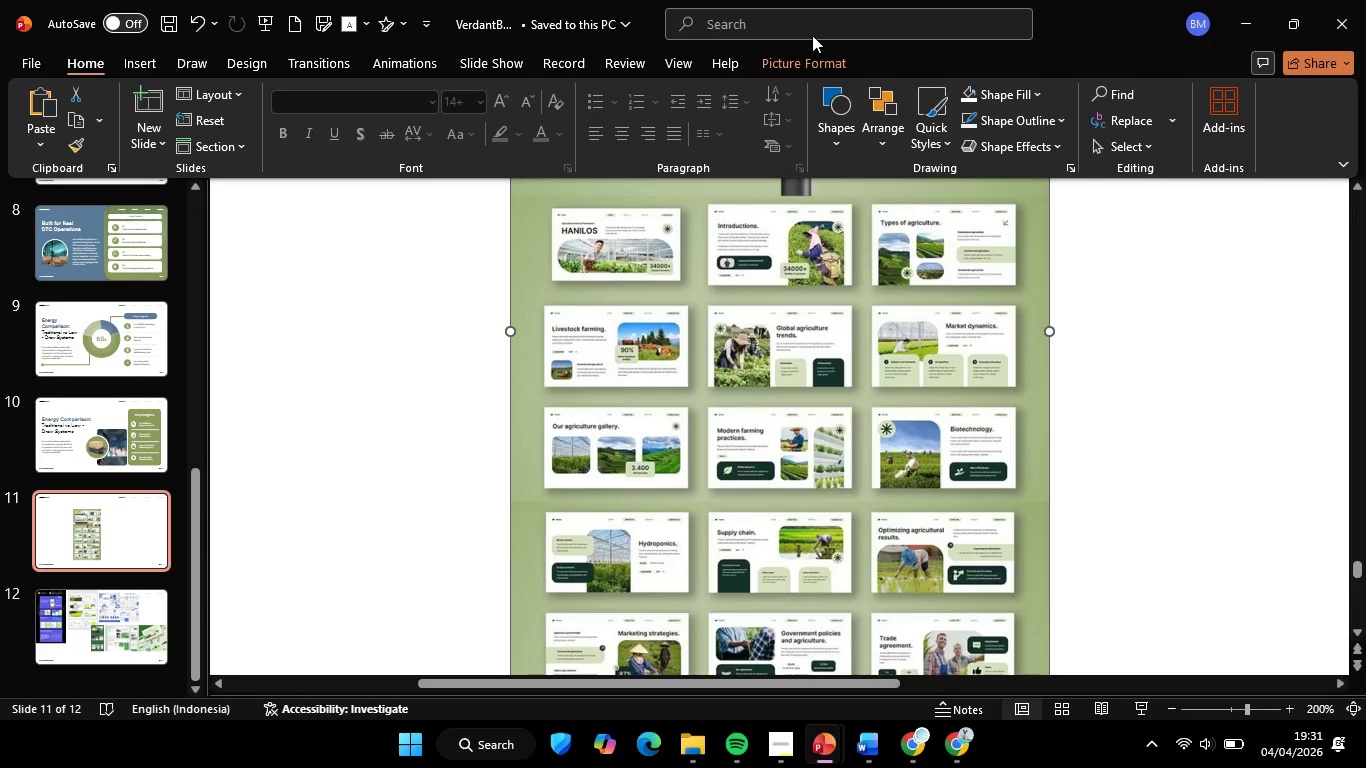 
left_click([819, 58])
 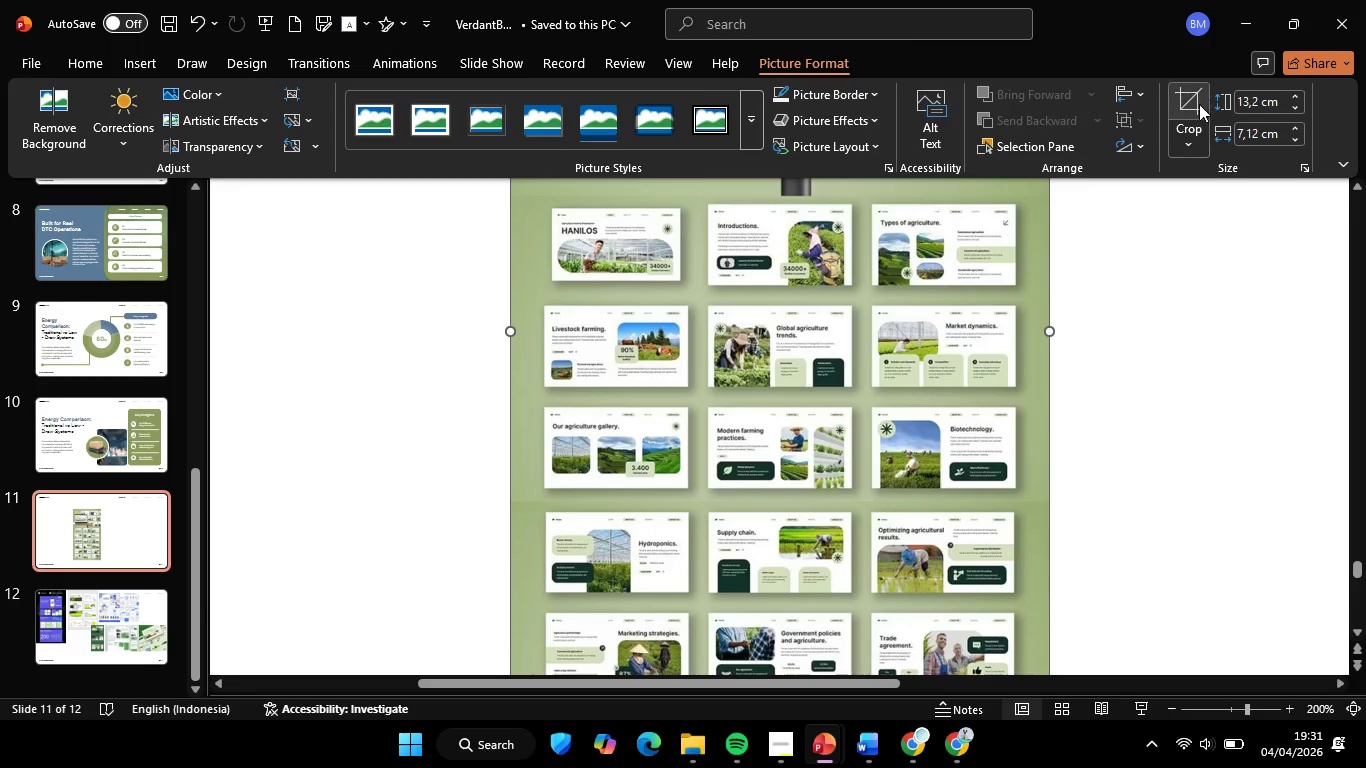 
left_click([1196, 104])
 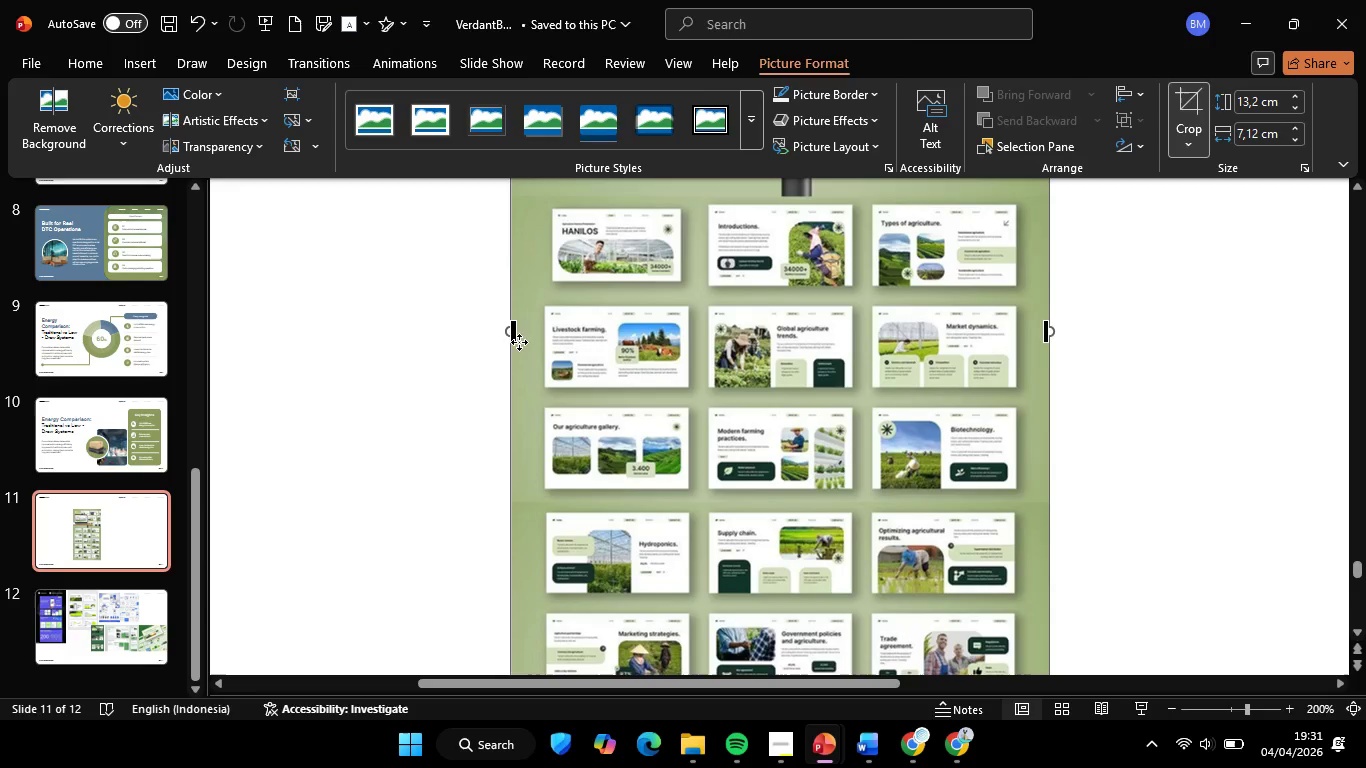 
hold_key(key=ShiftLeft, duration=2.97)
left_click_drag(start_coordinate=[514, 329], to_coordinate=[543, 335])
 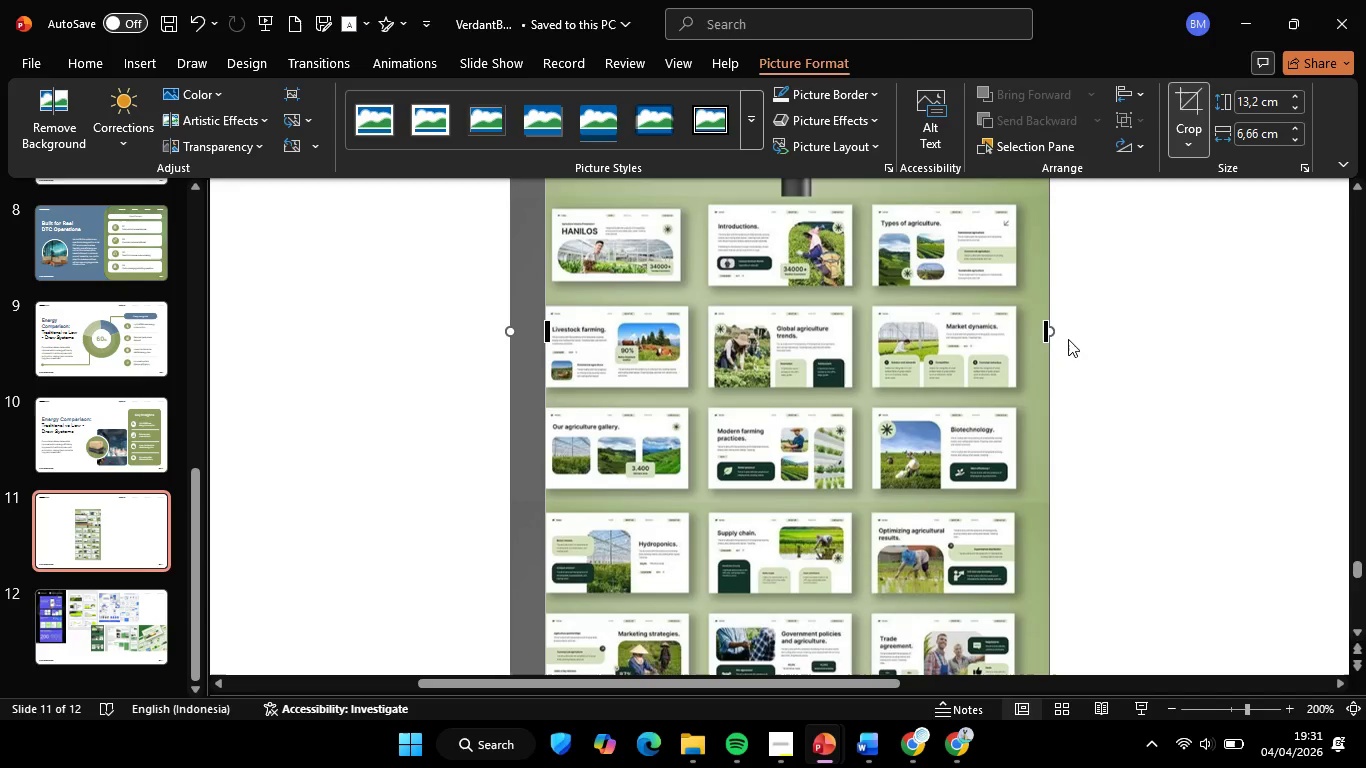 
hold_key(key=ShiftLeft, duration=3.19)
left_click_drag(start_coordinate=[1046, 329], to_coordinate=[687, 343])
 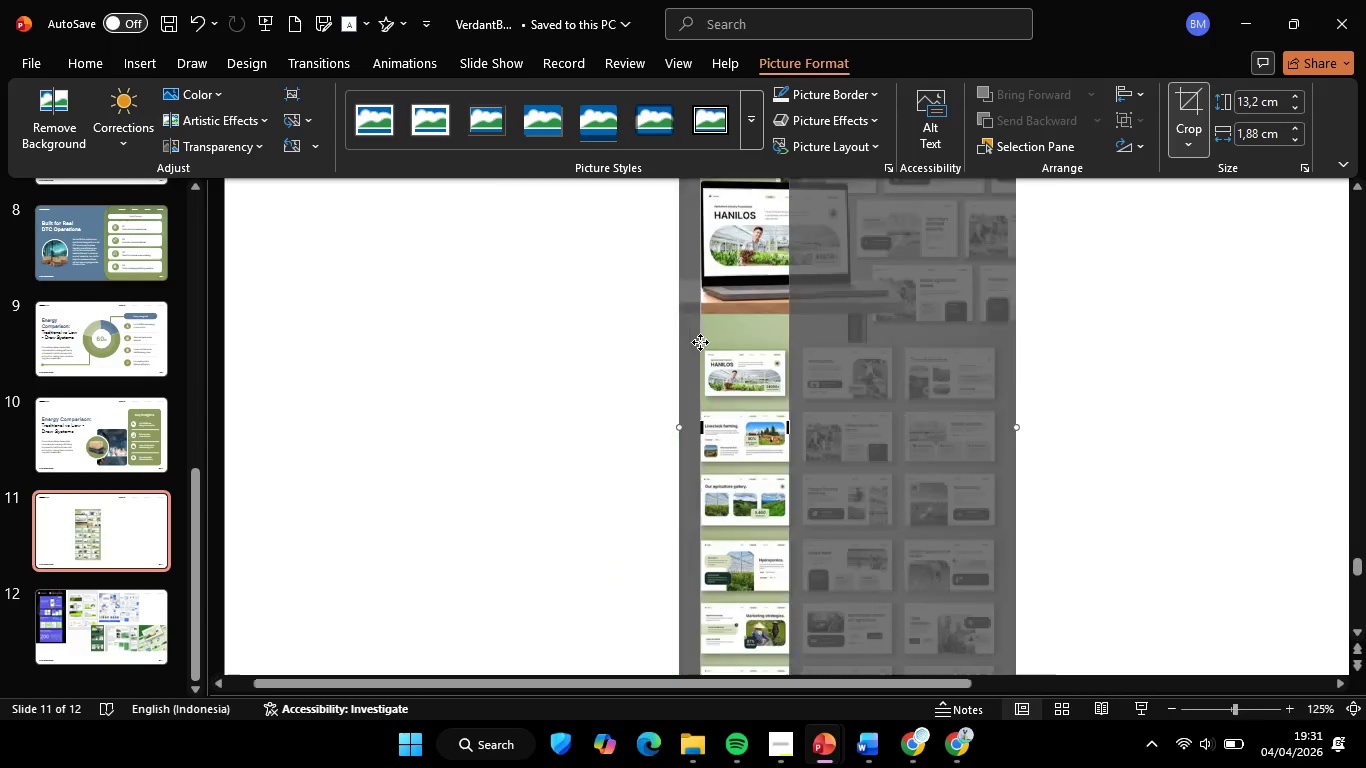 
hold_key(key=ControlLeft, duration=0.38)
scroll: coordinate [700, 342], scroll_direction: down, amount: 2.0
 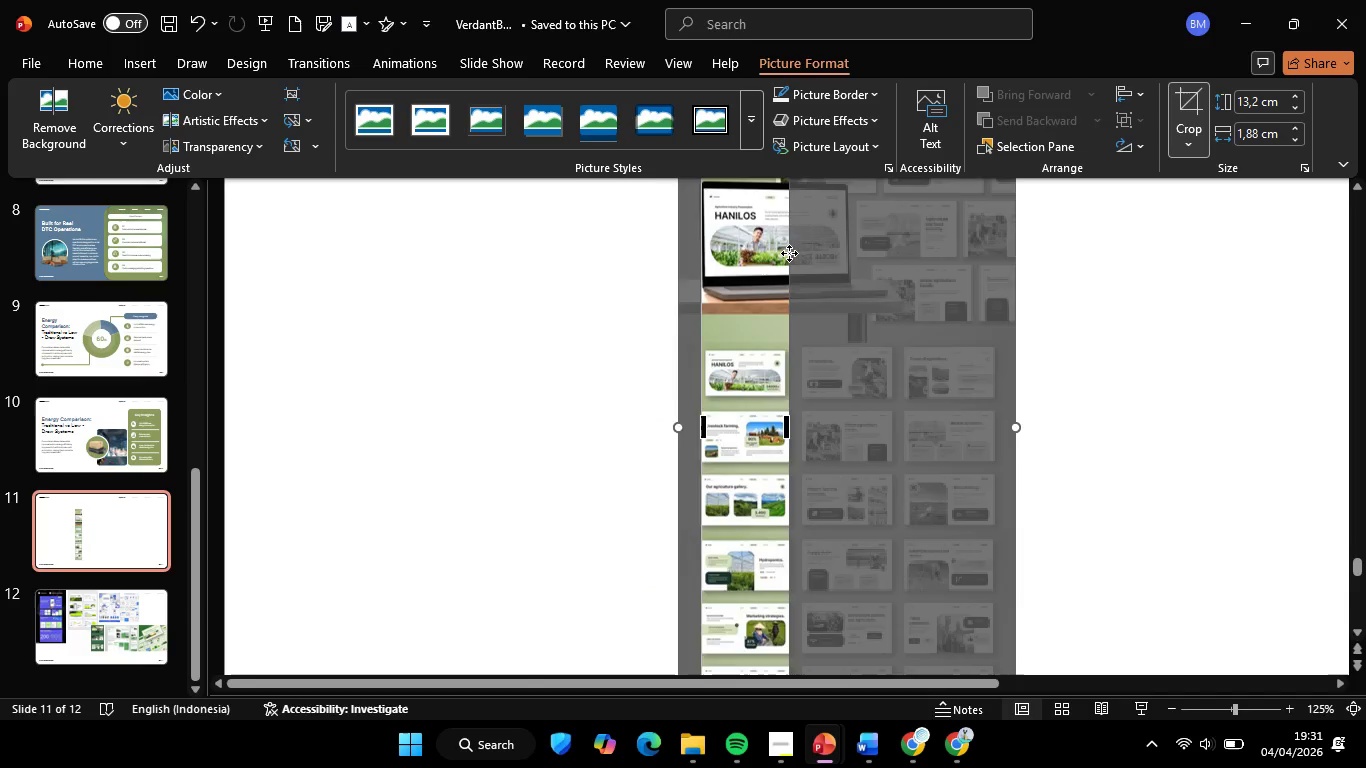 
hold_key(key=ControlLeft, duration=0.39)
scroll: coordinate [789, 253], scroll_direction: down, amount: 1.0
 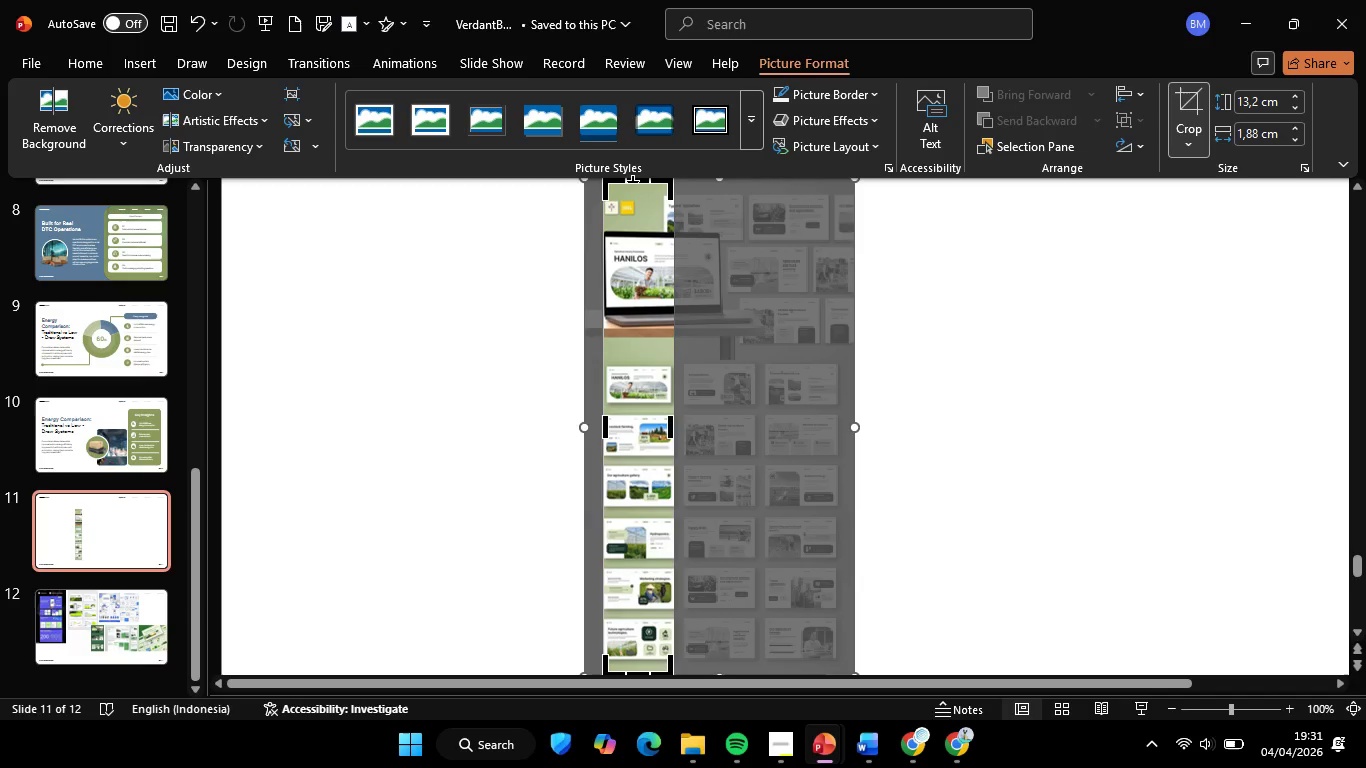 
hold_key(key=ShiftLeft, duration=2.31)
left_click_drag(start_coordinate=[634, 182], to_coordinate=[695, 528])
 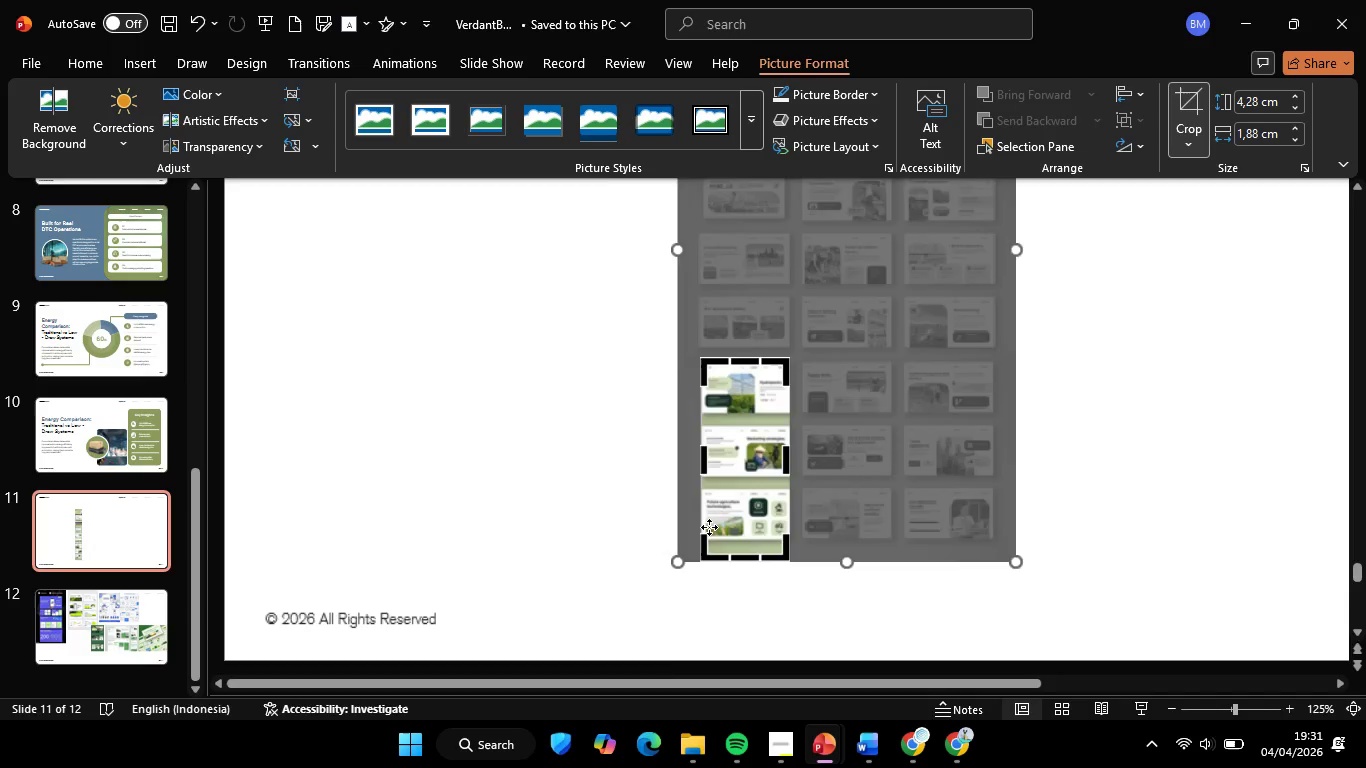 
hold_key(key=ControlLeft, duration=0.67)
scroll: coordinate [709, 527], scroll_direction: up, amount: 5.0
 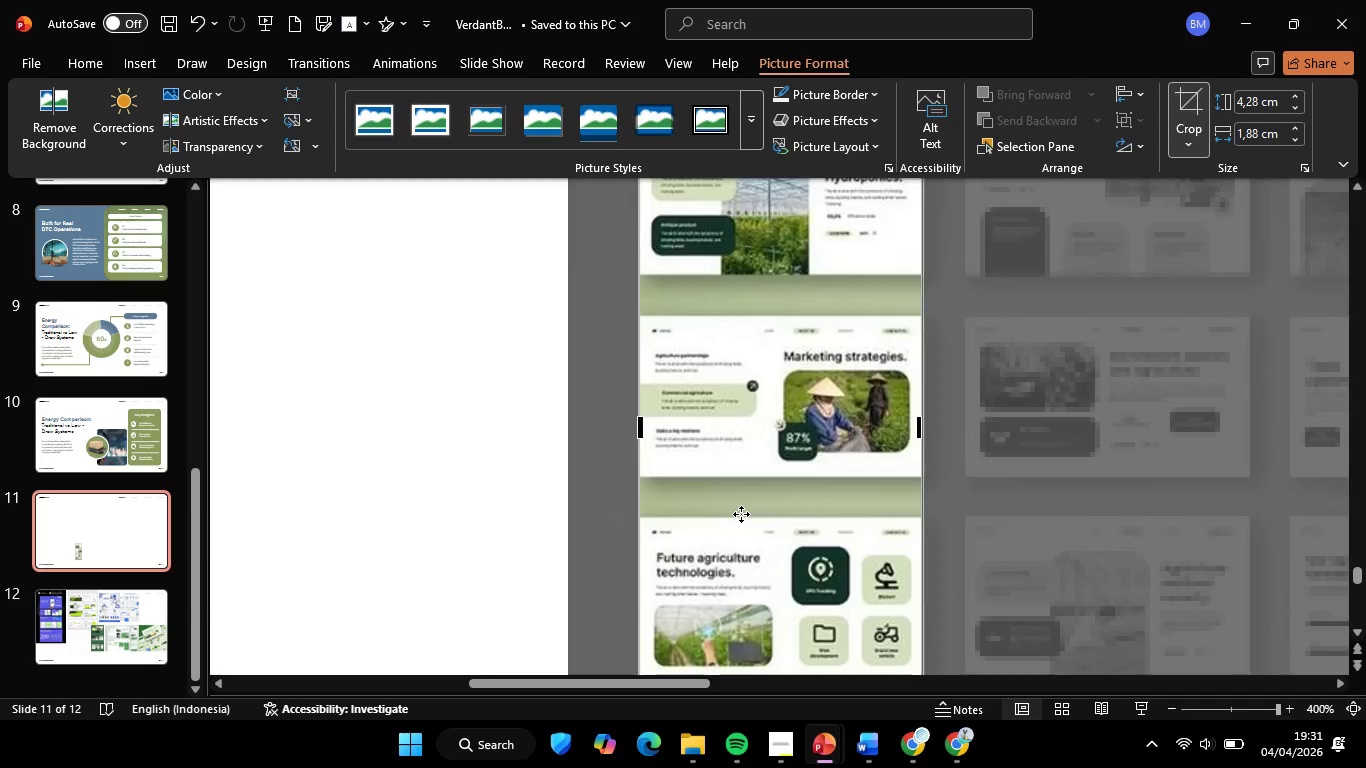 
hold_key(key=ControlLeft, duration=0.41)
scroll: coordinate [741, 514], scroll_direction: down, amount: 1.0
 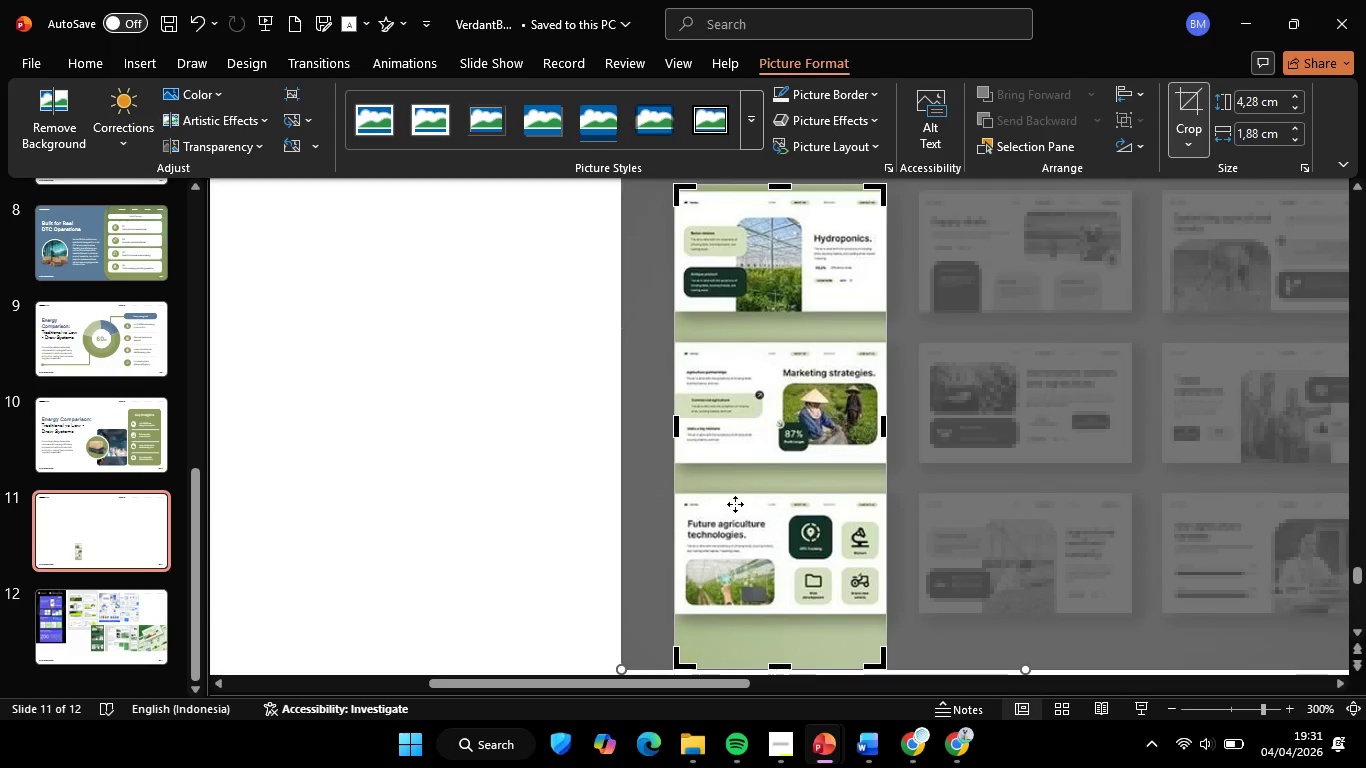 
hold_key(key=ControlLeft, duration=0.36)
scroll: coordinate [735, 504], scroll_direction: down, amount: 1.0
 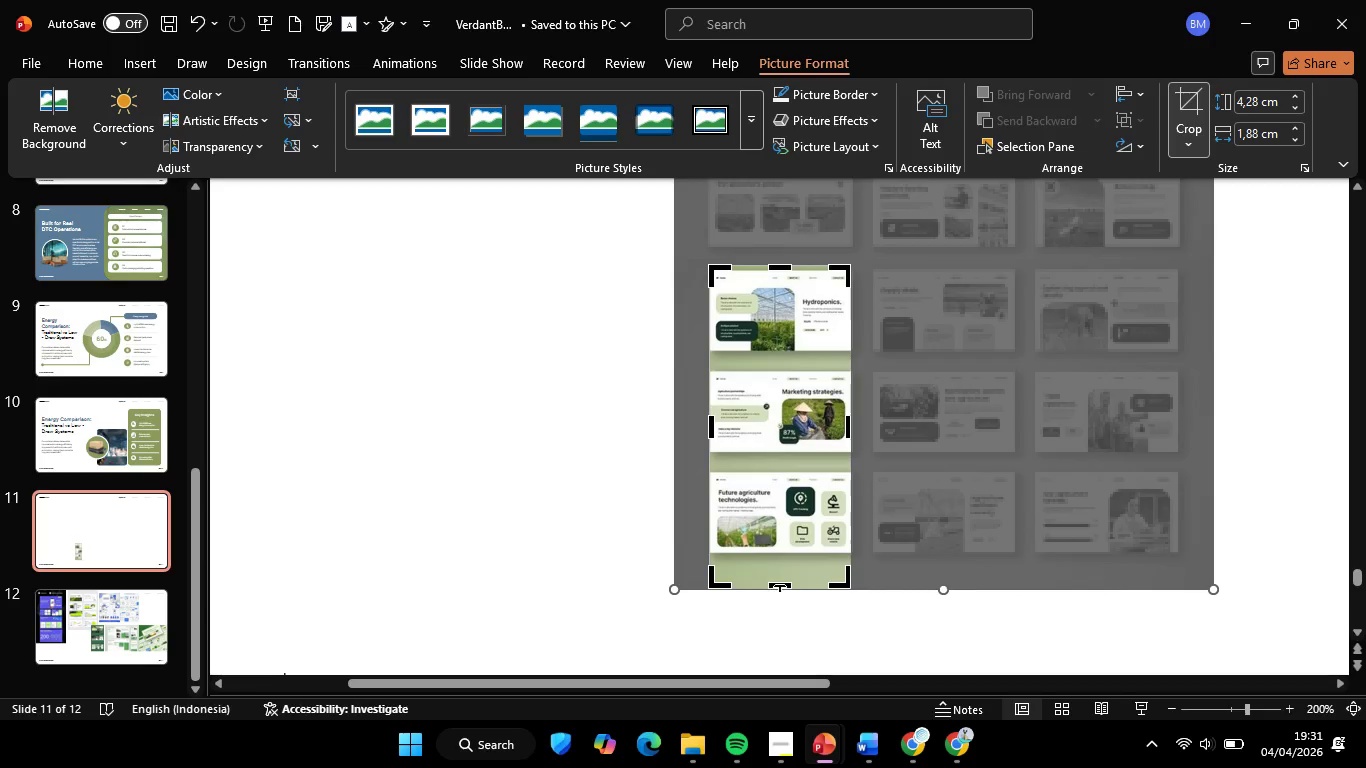 
hold_key(key=ShiftLeft, duration=2.89)
left_click_drag(start_coordinate=[780, 585], to_coordinate=[779, 348])
 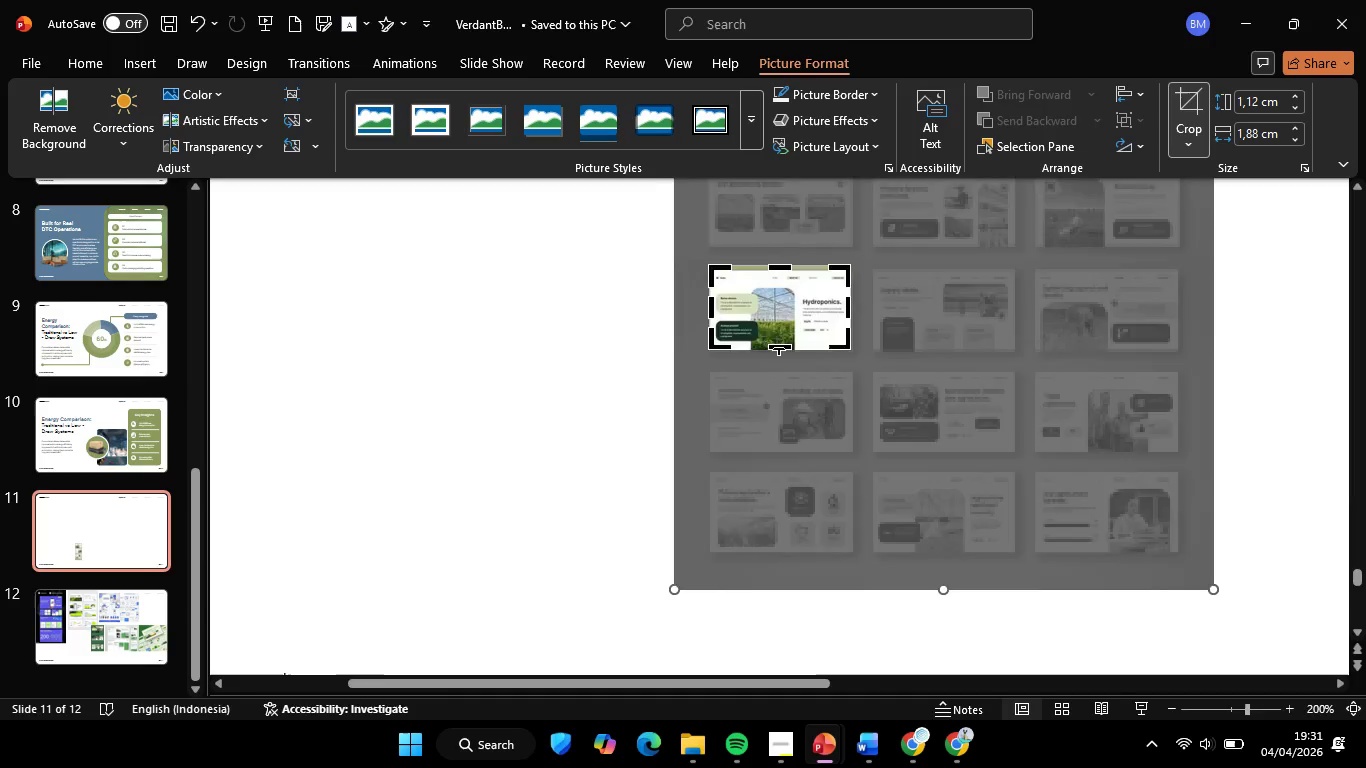 
hold_key(key=ControlLeft, duration=0.56)
scroll: coordinate [779, 348], scroll_direction: up, amount: 4.0
 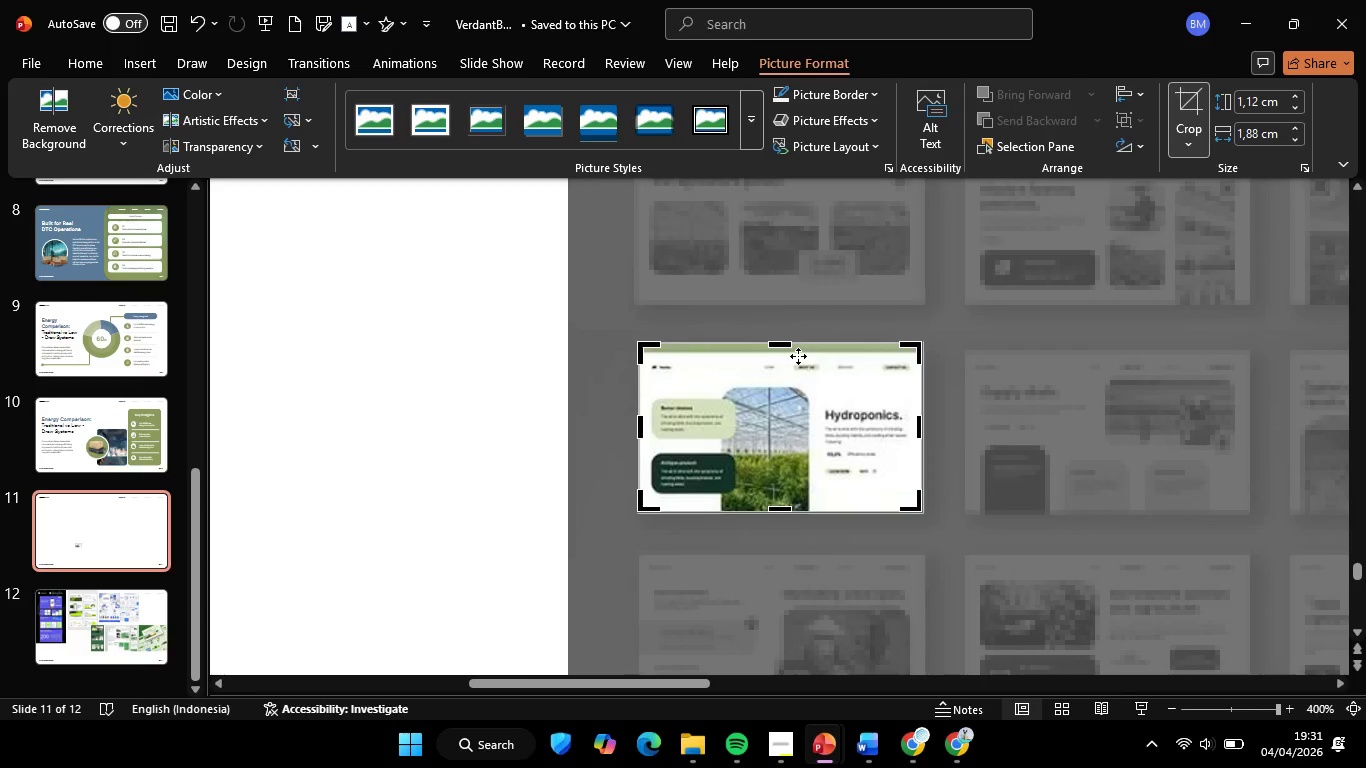 
hold_key(key=ShiftLeft, duration=2.48)
left_click_drag(start_coordinate=[789, 346], to_coordinate=[797, 350])
 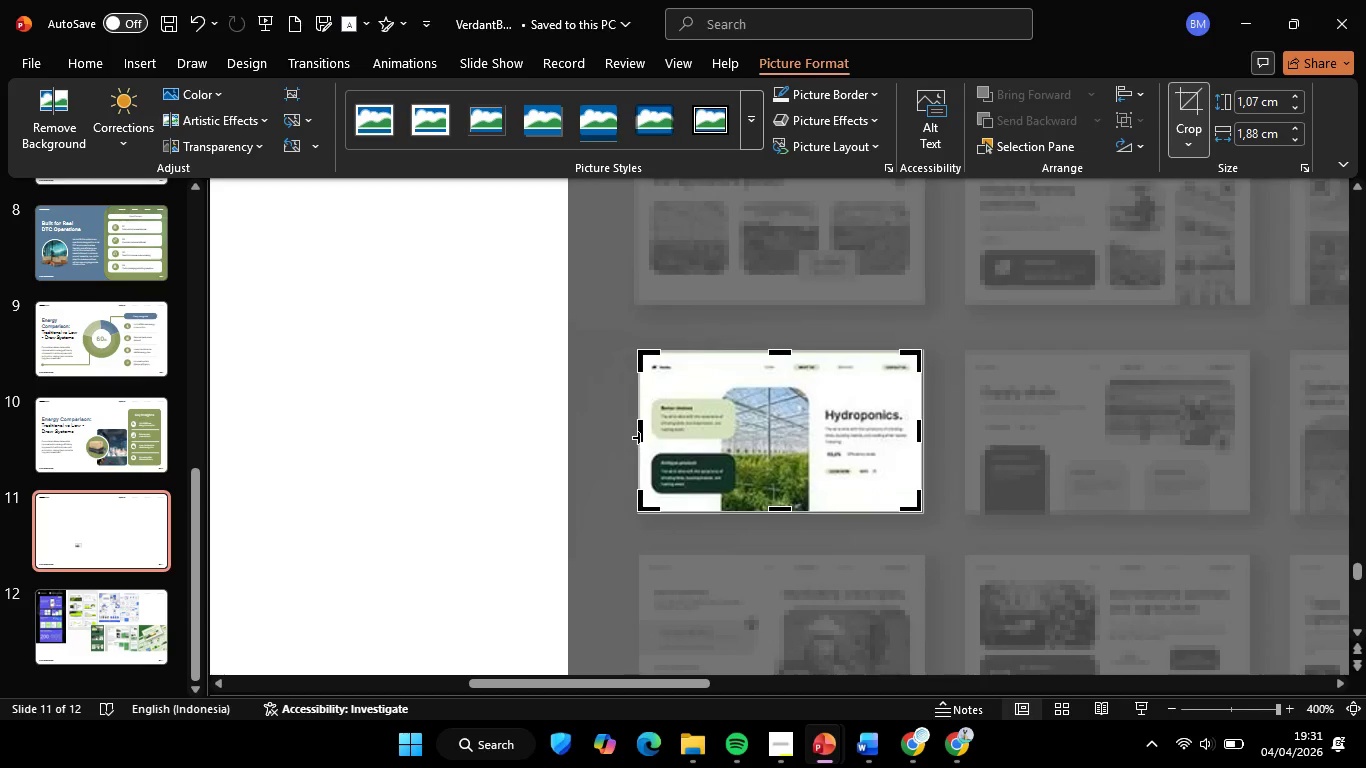 
hold_key(key=ShiftLeft, duration=1.62)
 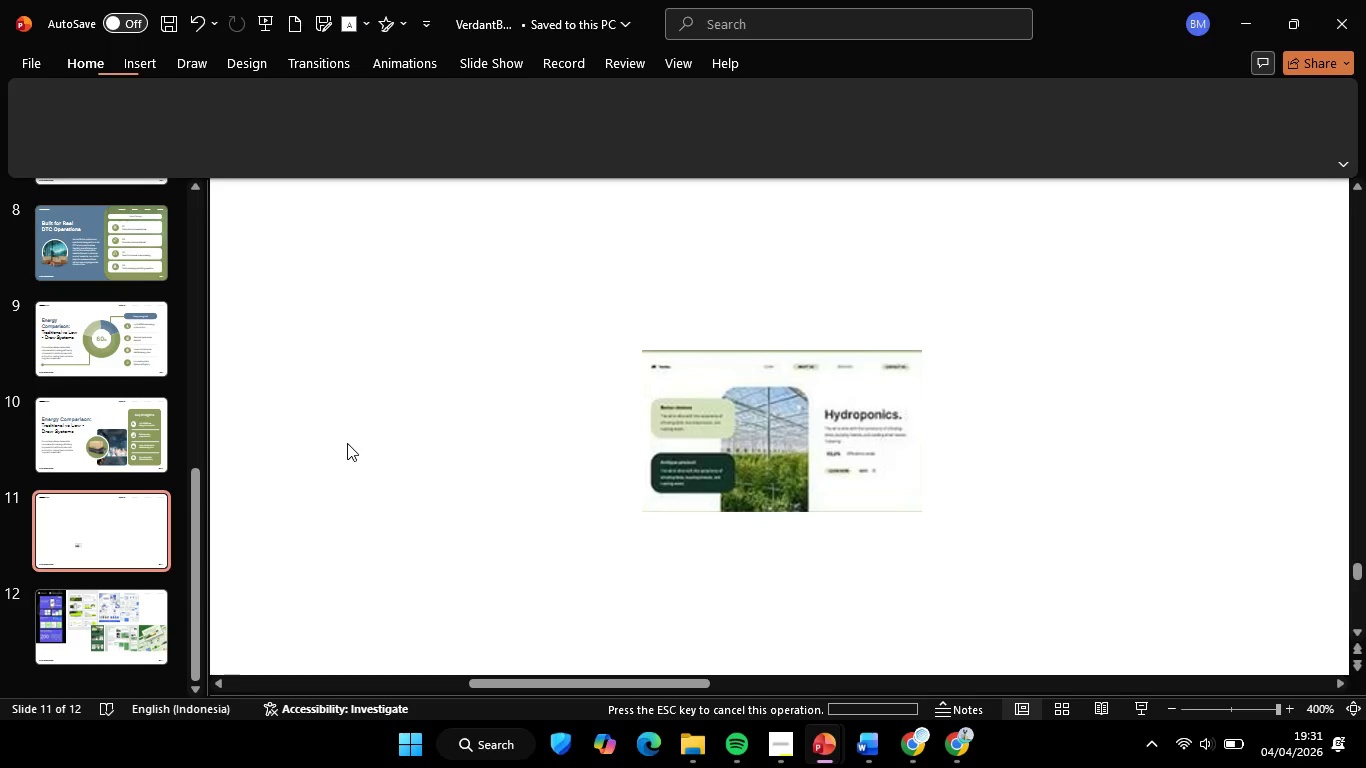 
double_click([347, 443])
 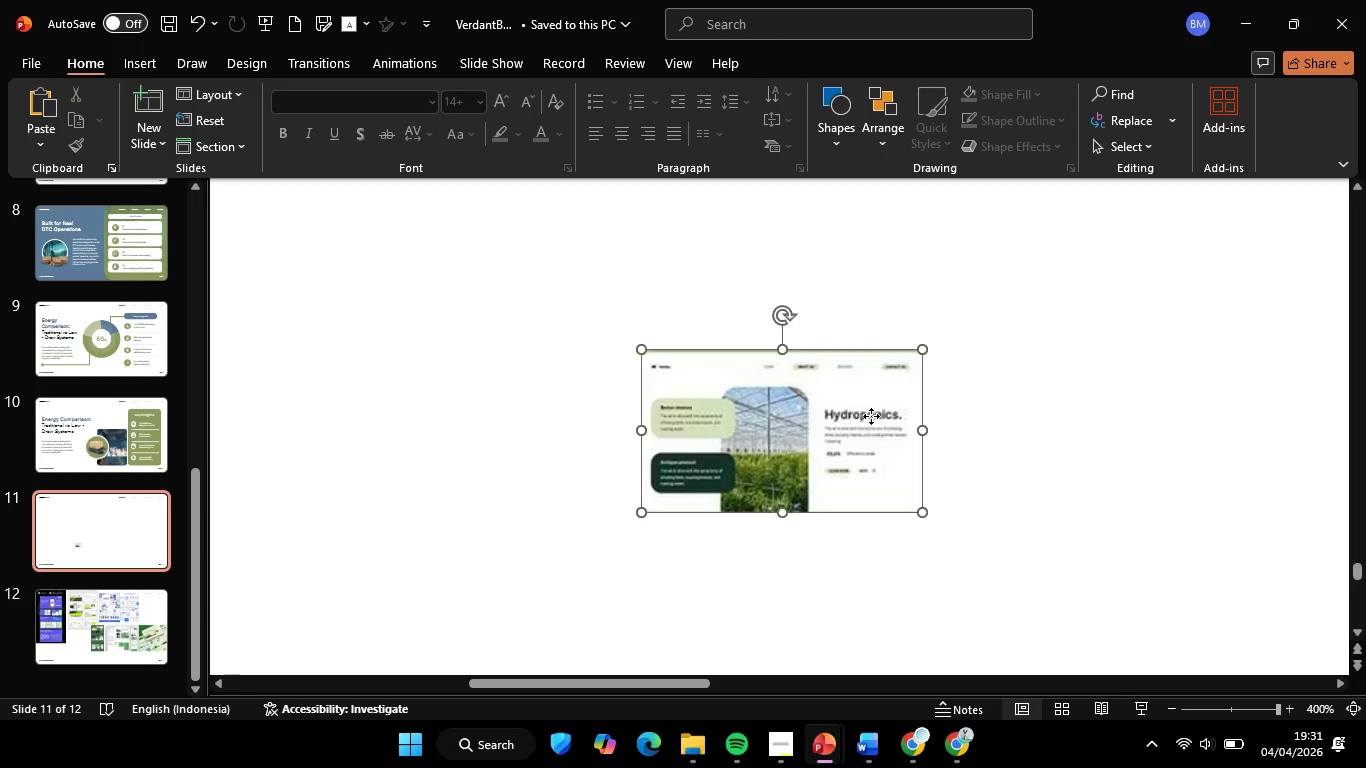 
left_click([871, 416])
 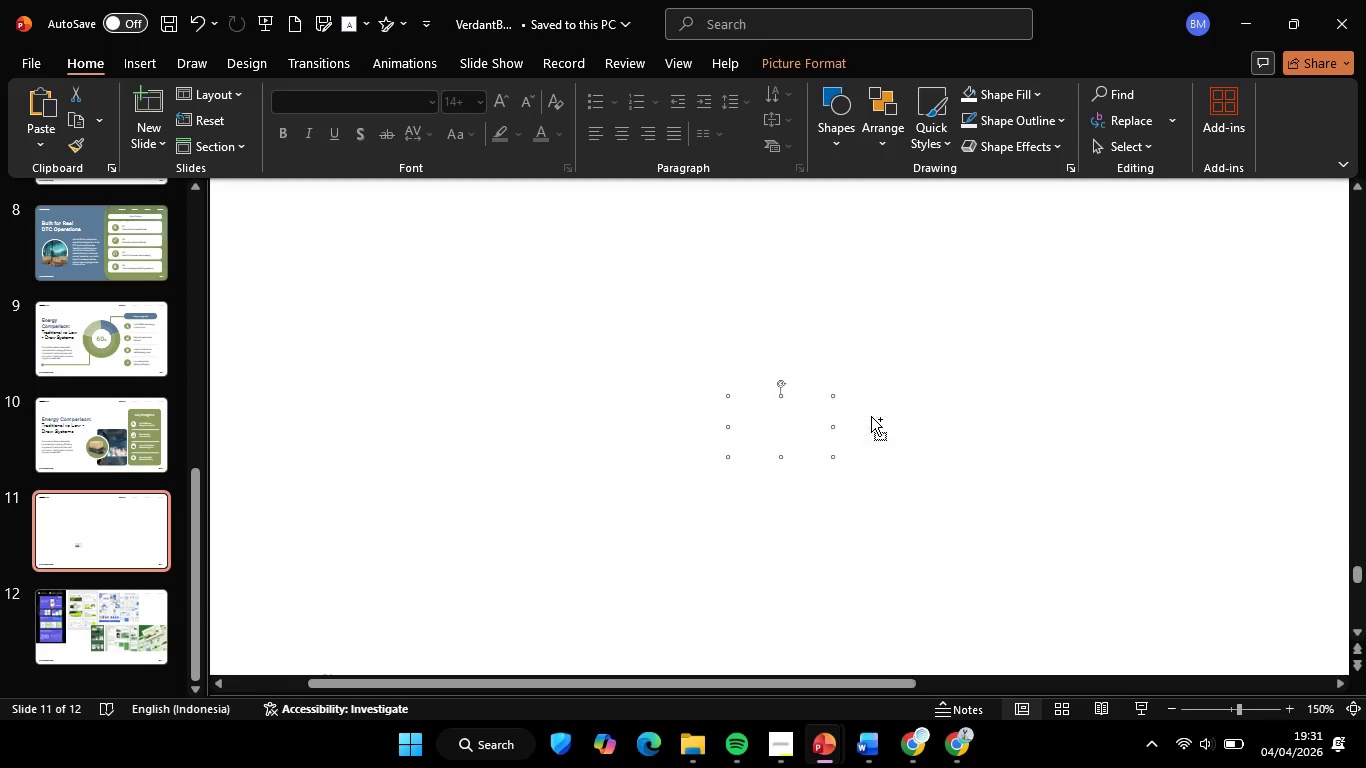 
hold_key(key=ControlLeft, duration=0.47)
scroll: coordinate [871, 416], scroll_direction: down, amount: 3.0
 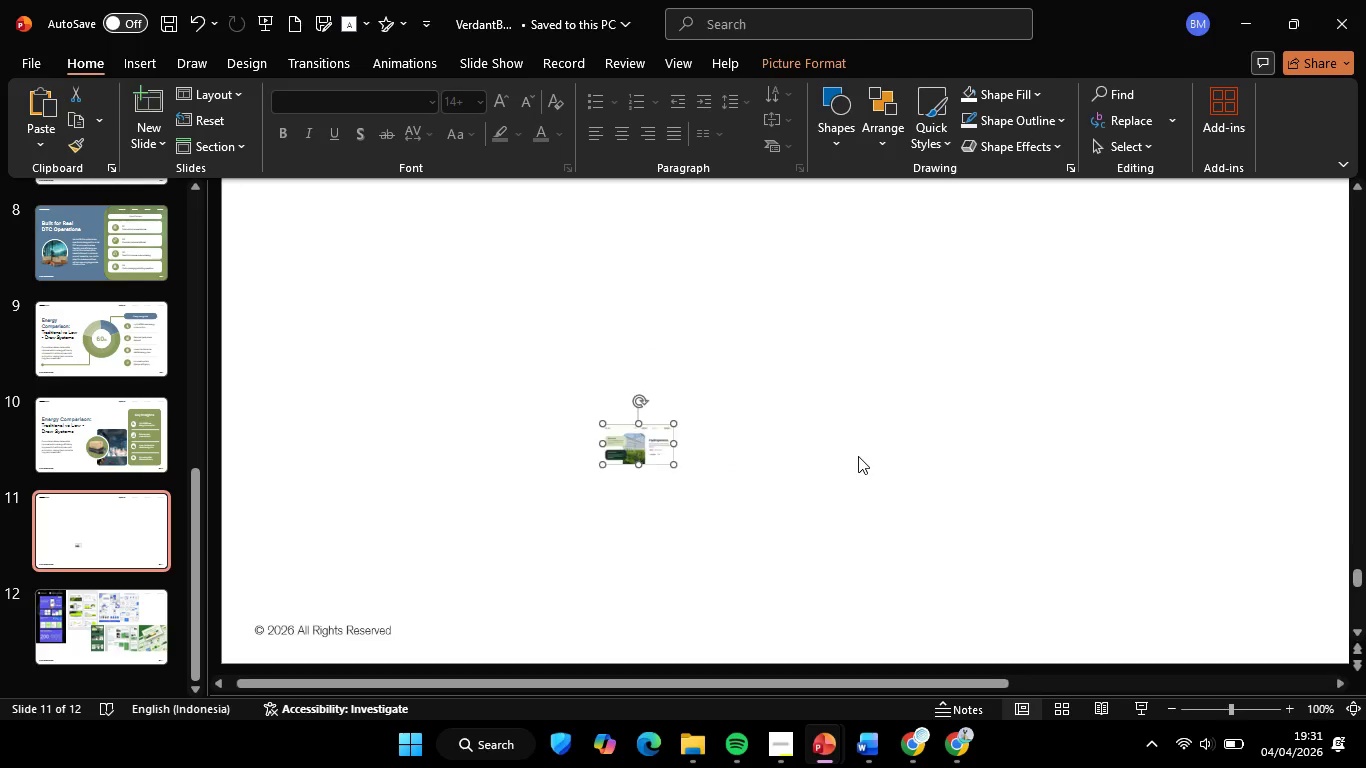 
key(Control+ControlLeft)
 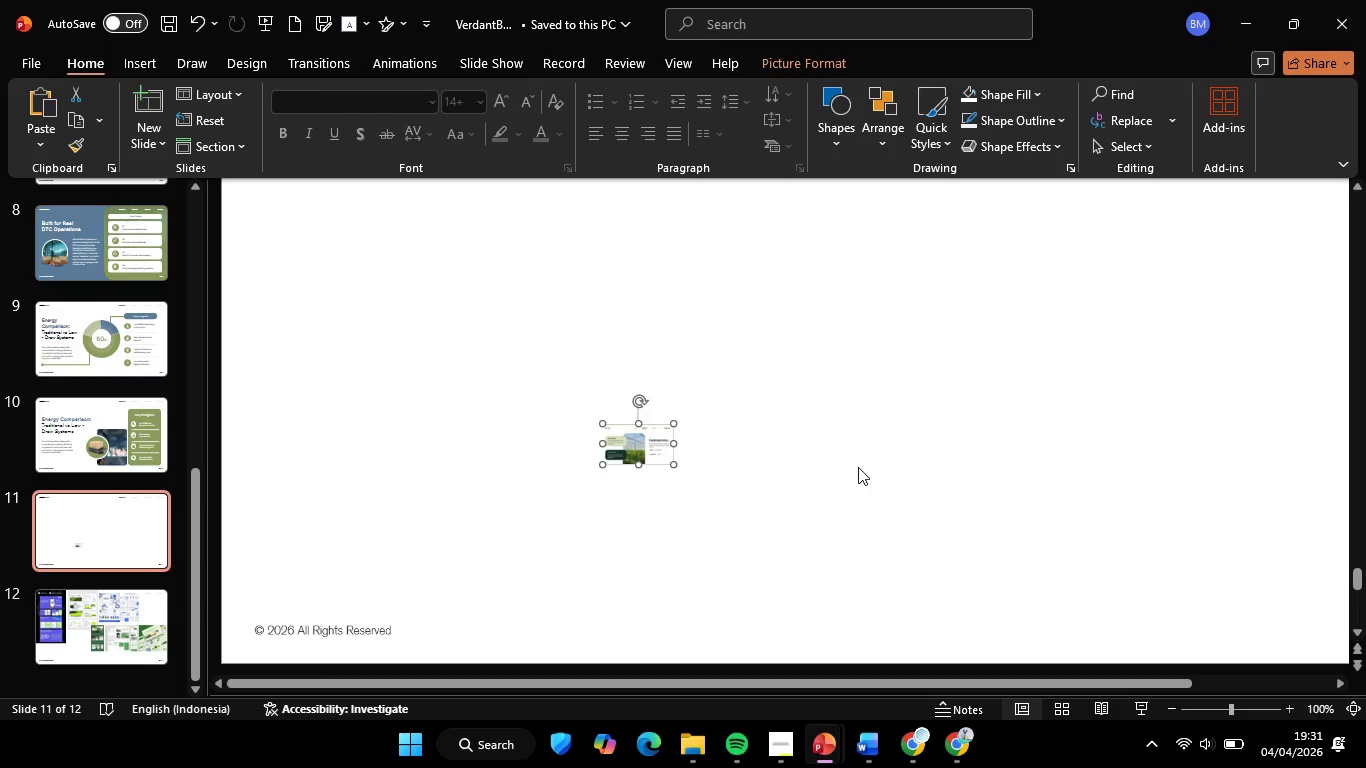 
scroll: coordinate [858, 456], scroll_direction: down, amount: 2.0
 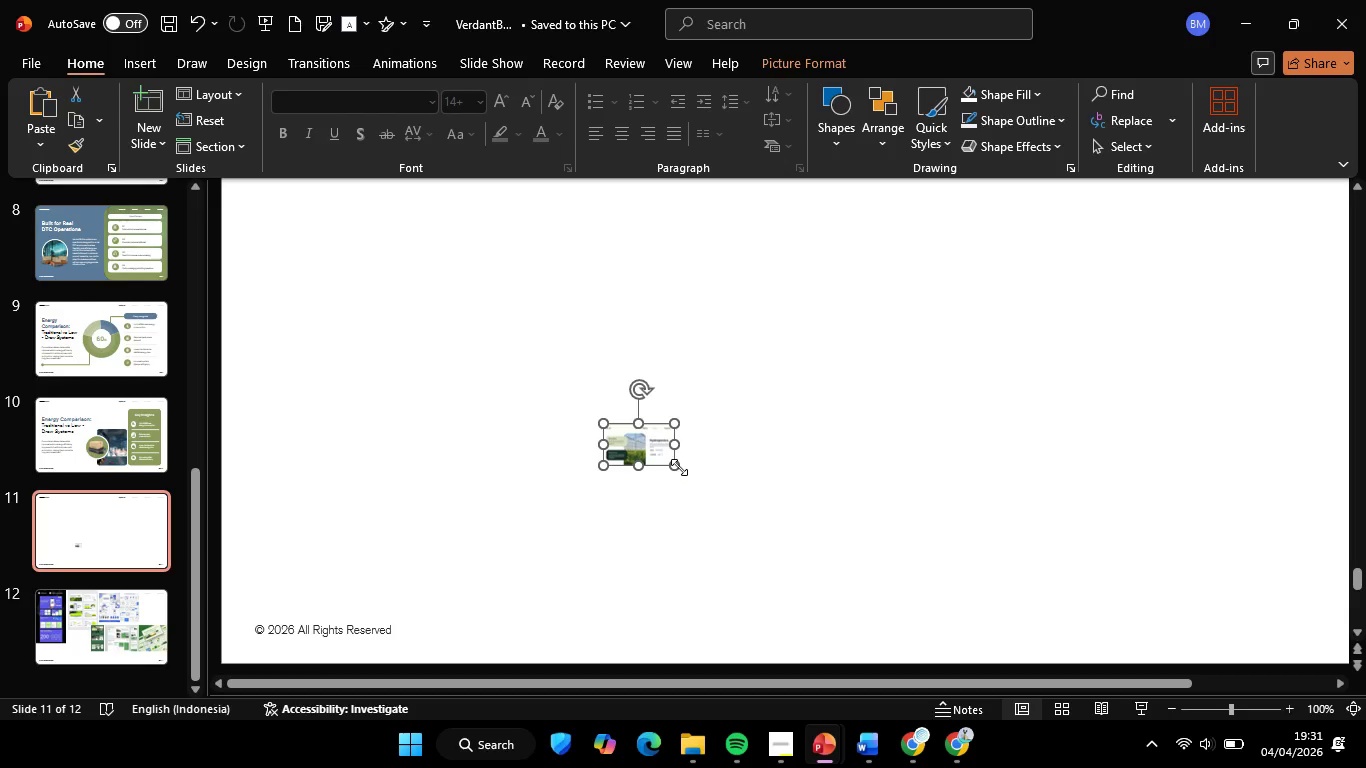 
hold_key(key=ControlLeft, duration=2.17)
hold_key(key=ShiftLeft, duration=0.86)
left_click_drag(start_coordinate=[680, 462], to_coordinate=[794, 506])
 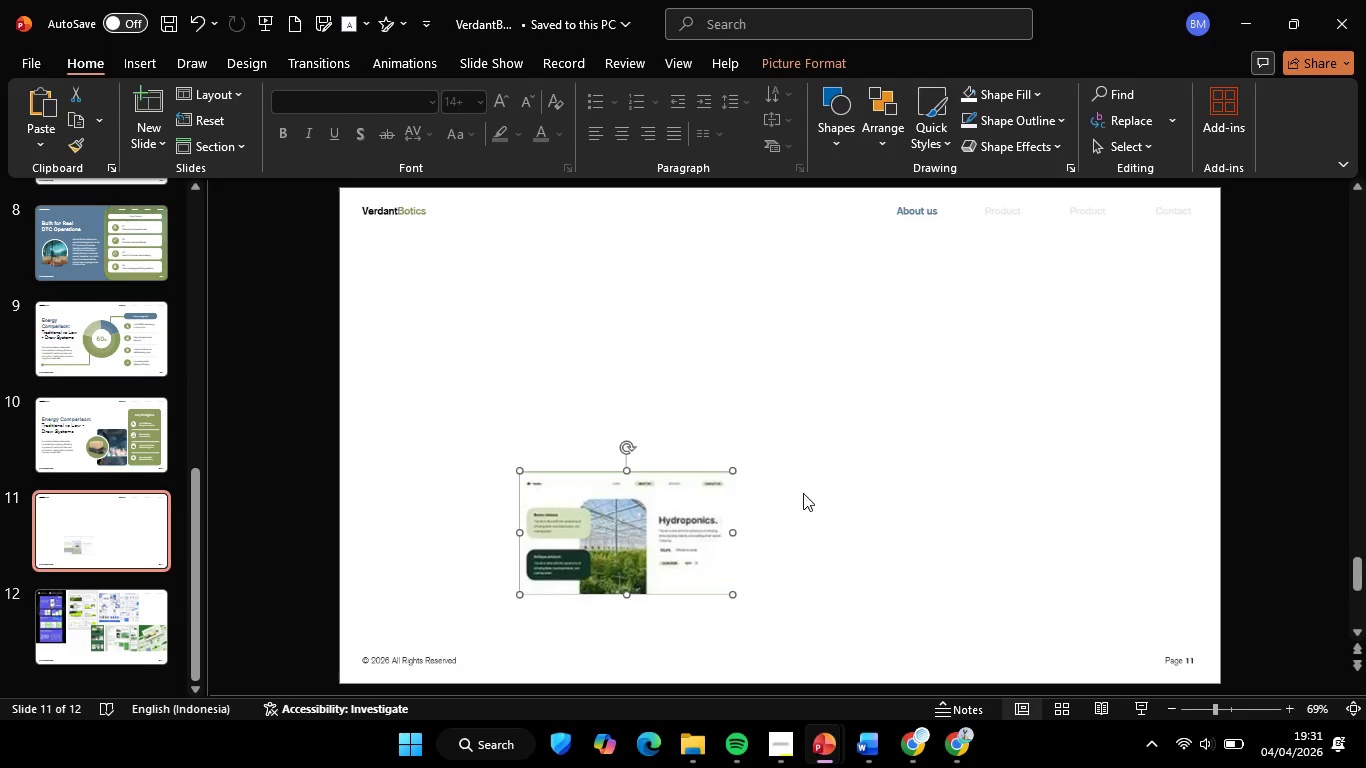 
scroll: coordinate [805, 481], scroll_direction: down, amount: 5.0
 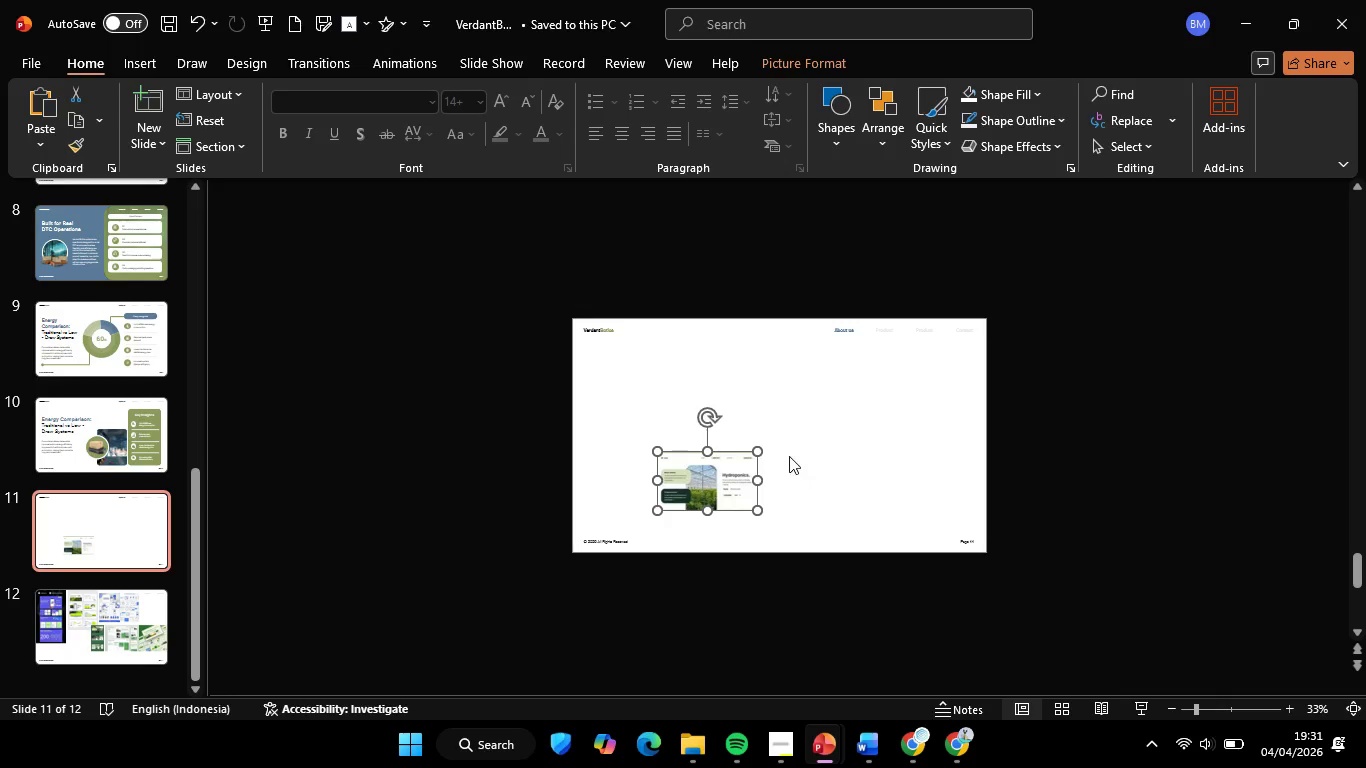 
hold_key(key=ShiftLeft, duration=2.39)
left_click_drag(start_coordinate=[758, 447], to_coordinate=[939, 416])
 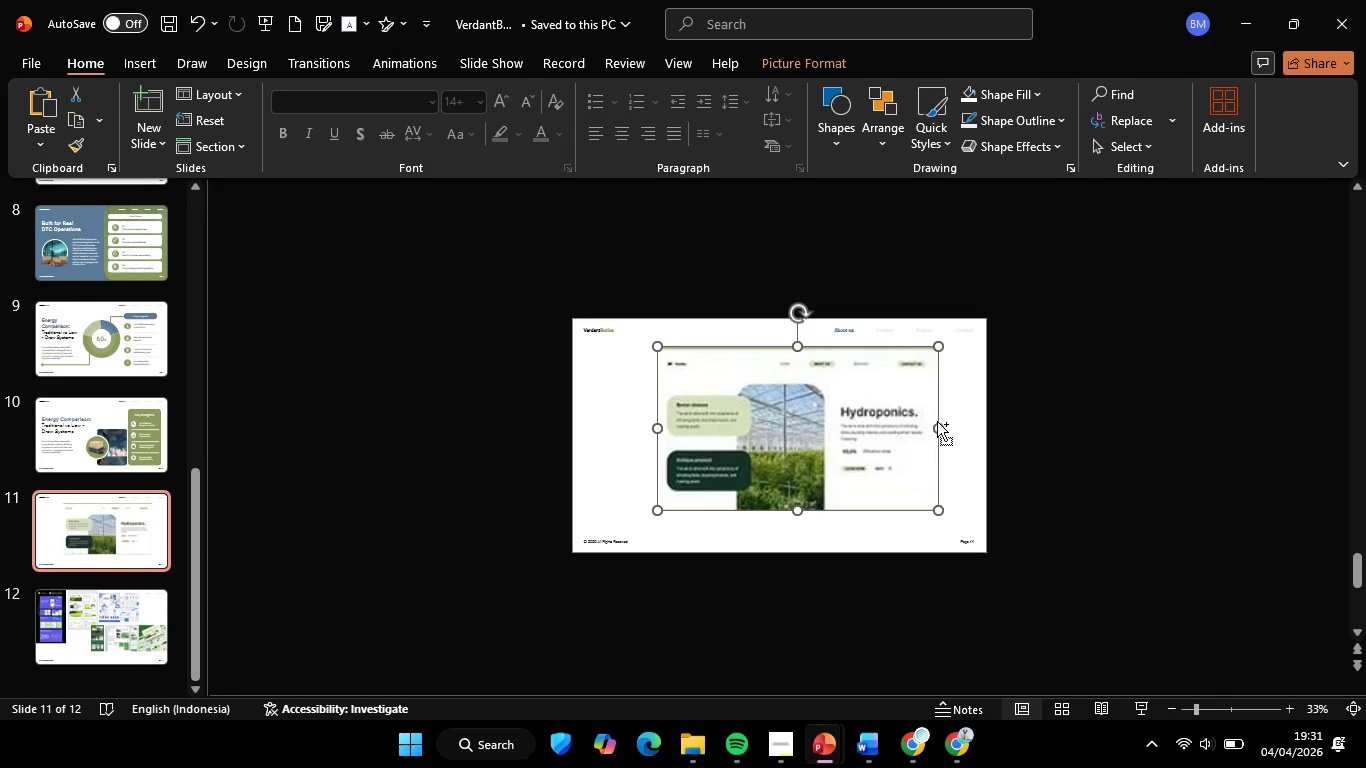 
hold_key(key=ControlLeft, duration=0.81)
scroll: coordinate [937, 422], scroll_direction: up, amount: 3.0
 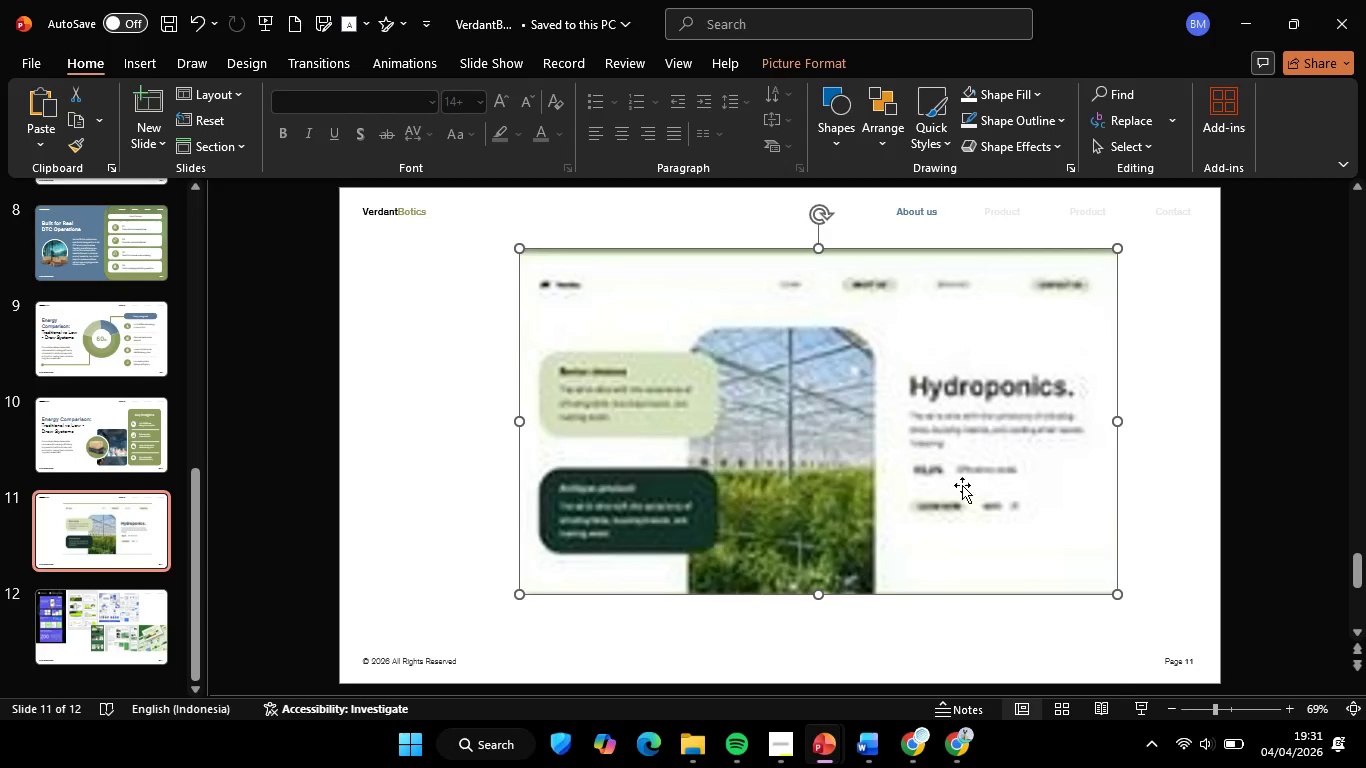 
key(Control+ControlLeft)
 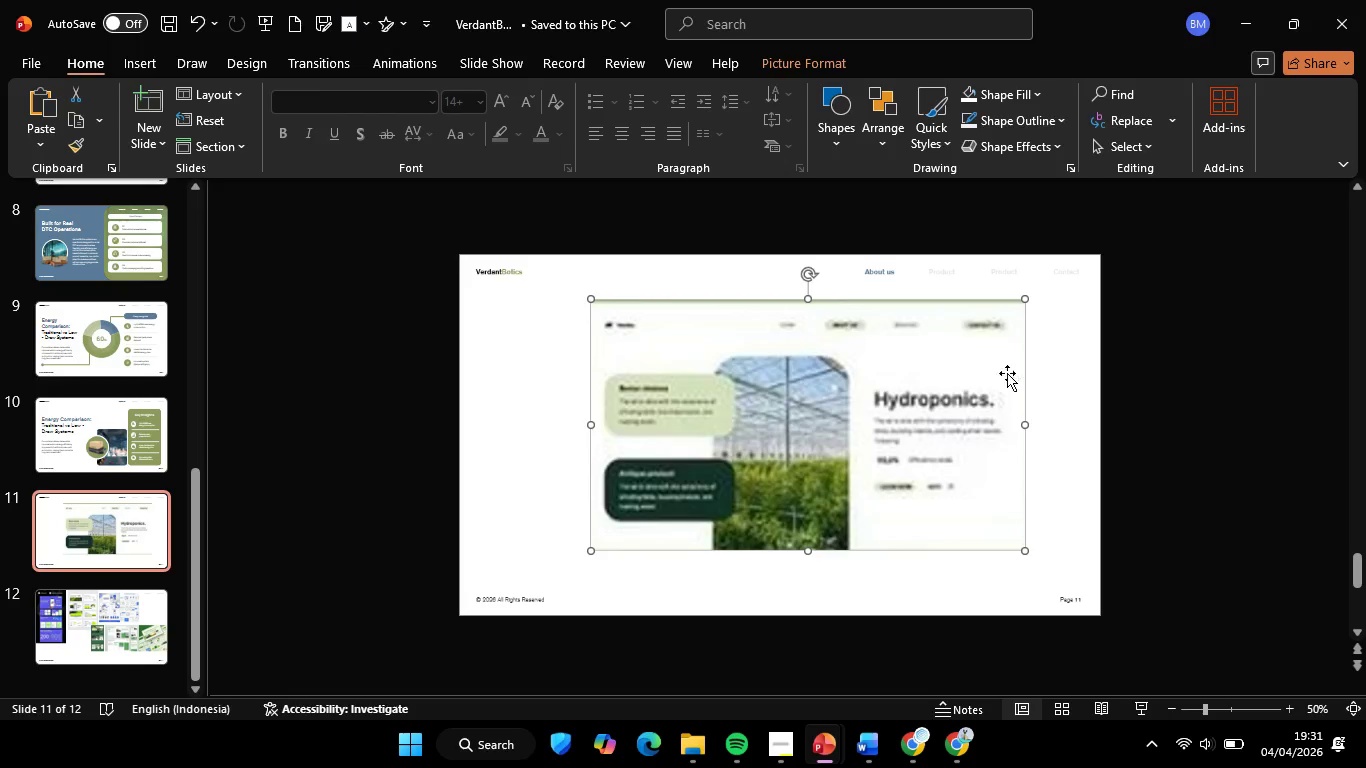 
scroll: coordinate [1013, 371], scroll_direction: down, amount: 2.0
 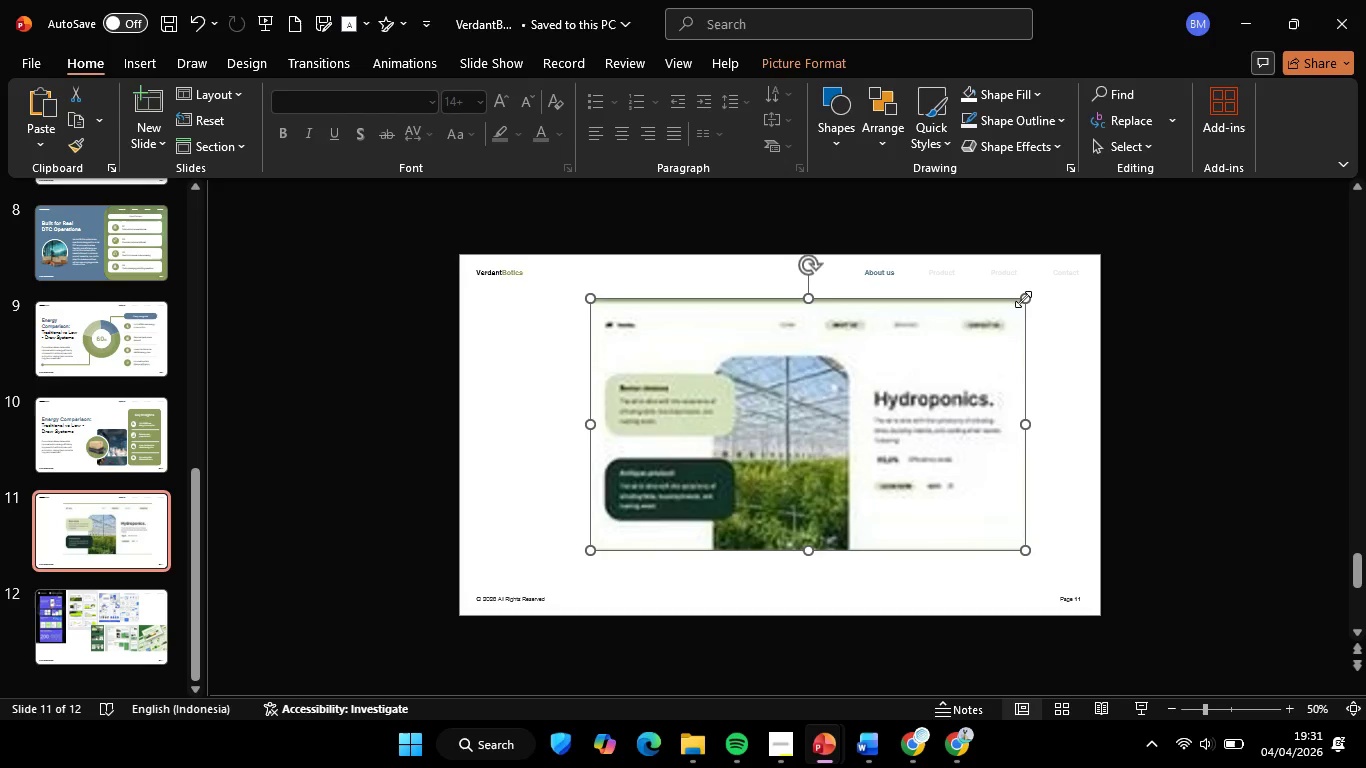 
hold_key(key=ShiftLeft, duration=2.25)
left_click_drag(start_coordinate=[1023, 299], to_coordinate=[1099, 286])
 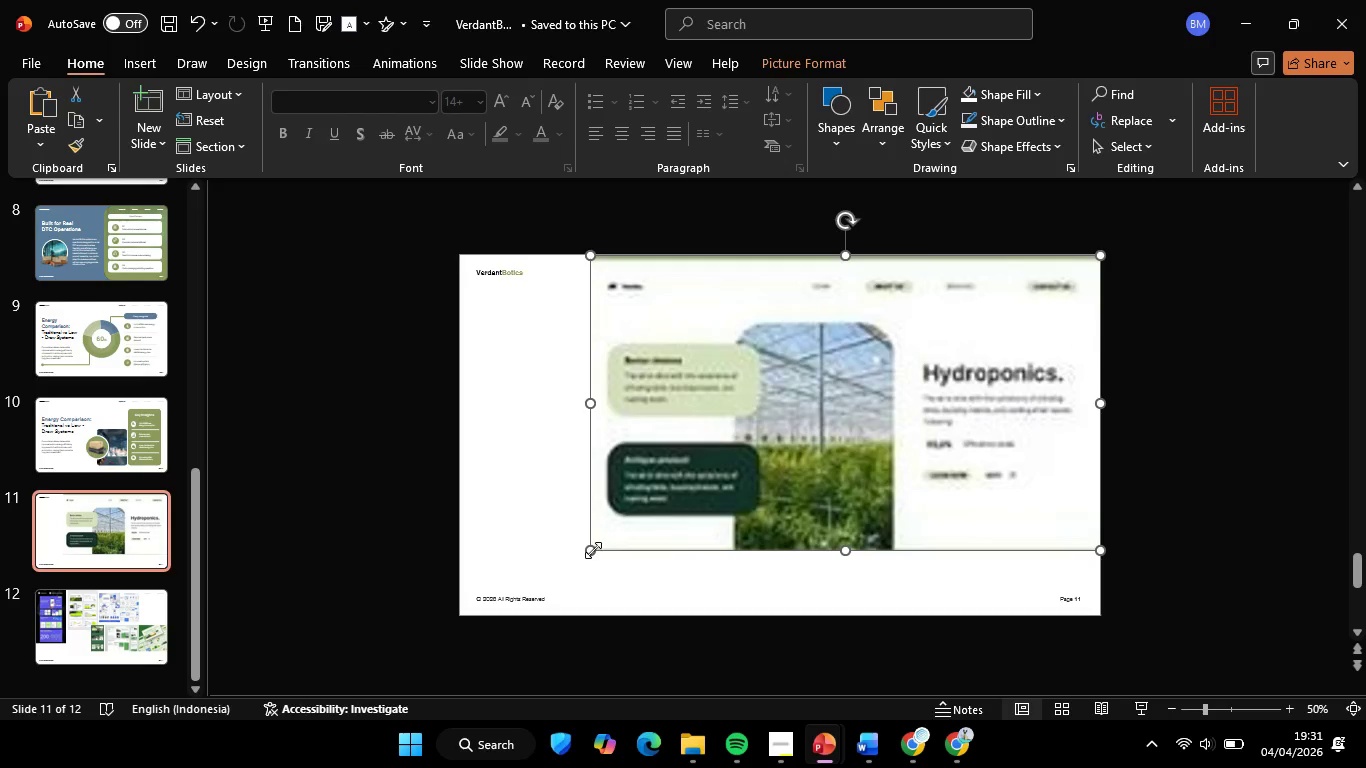 
left_click_drag(start_coordinate=[593, 550], to_coordinate=[475, 582])
 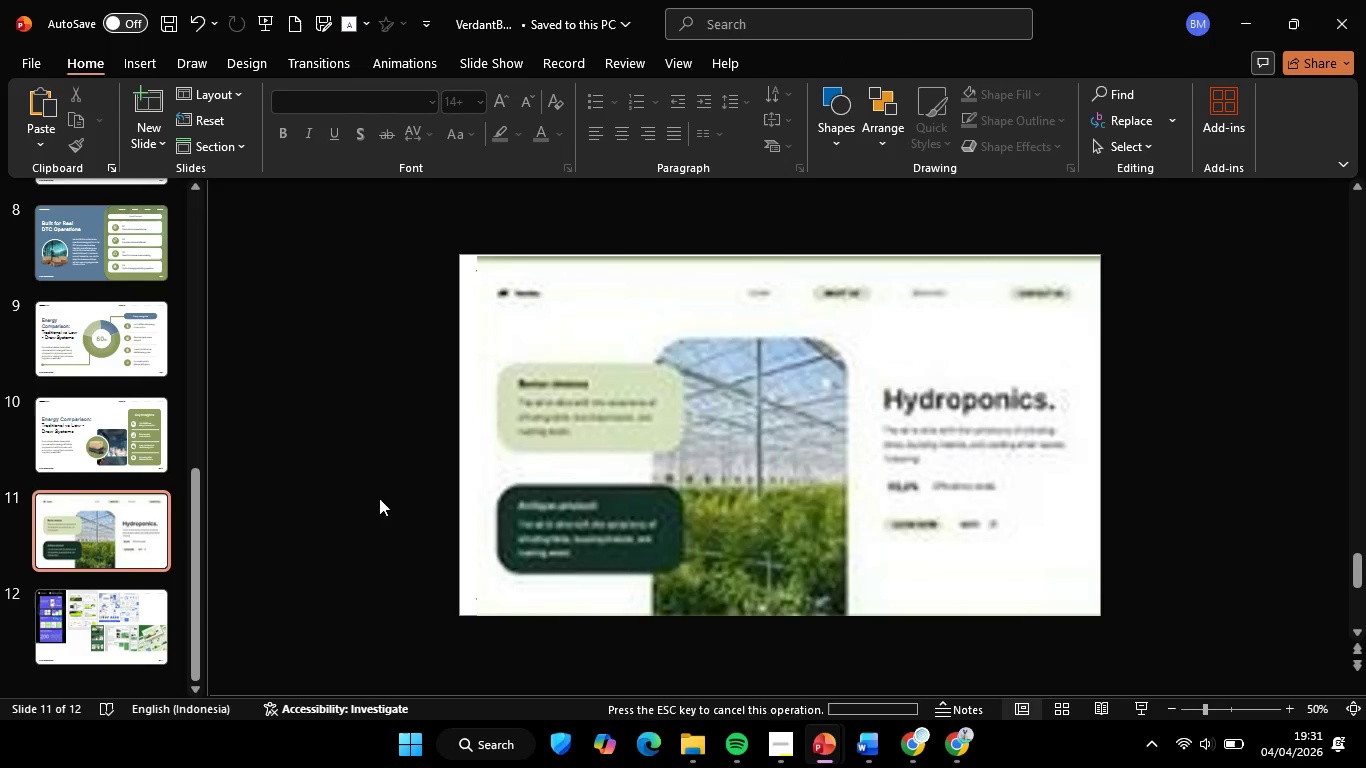 
hold_key(key=ShiftLeft, duration=3.45)
 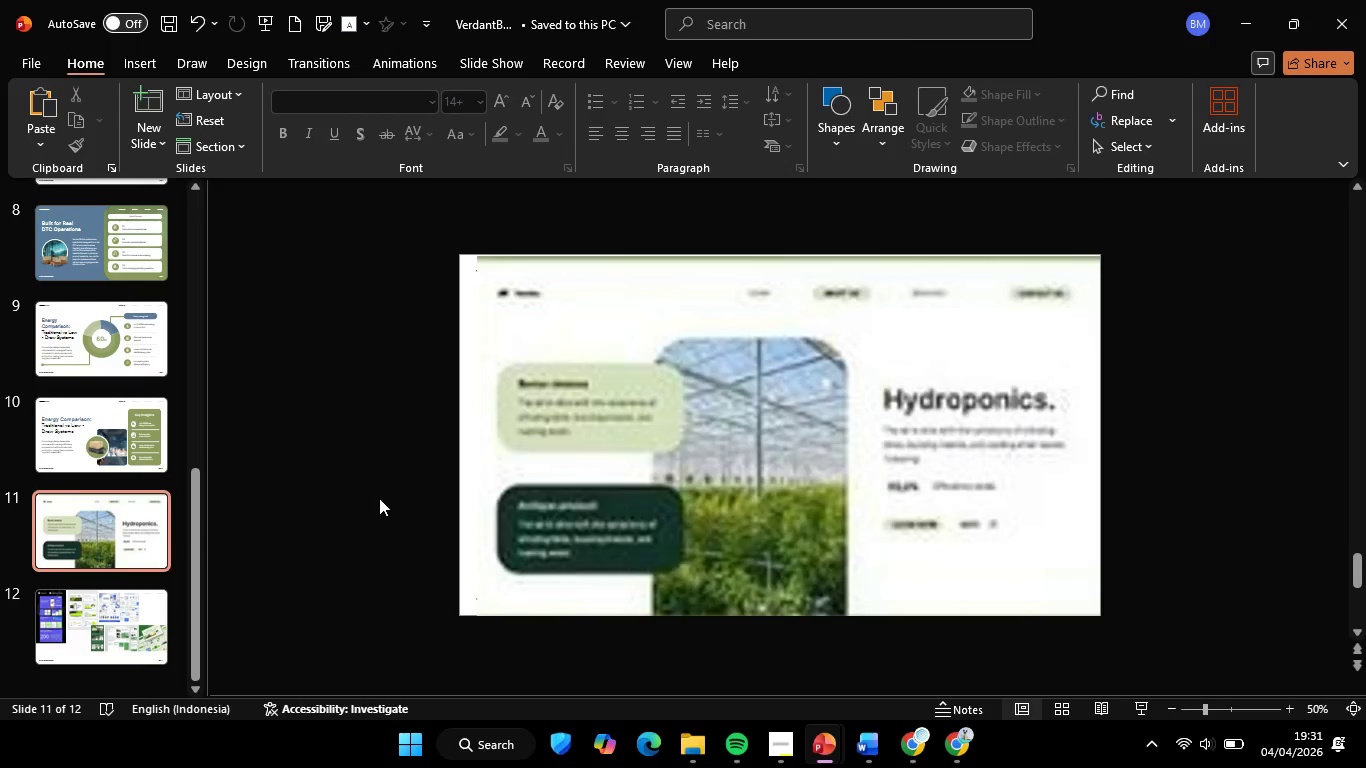 
double_click([379, 498])
 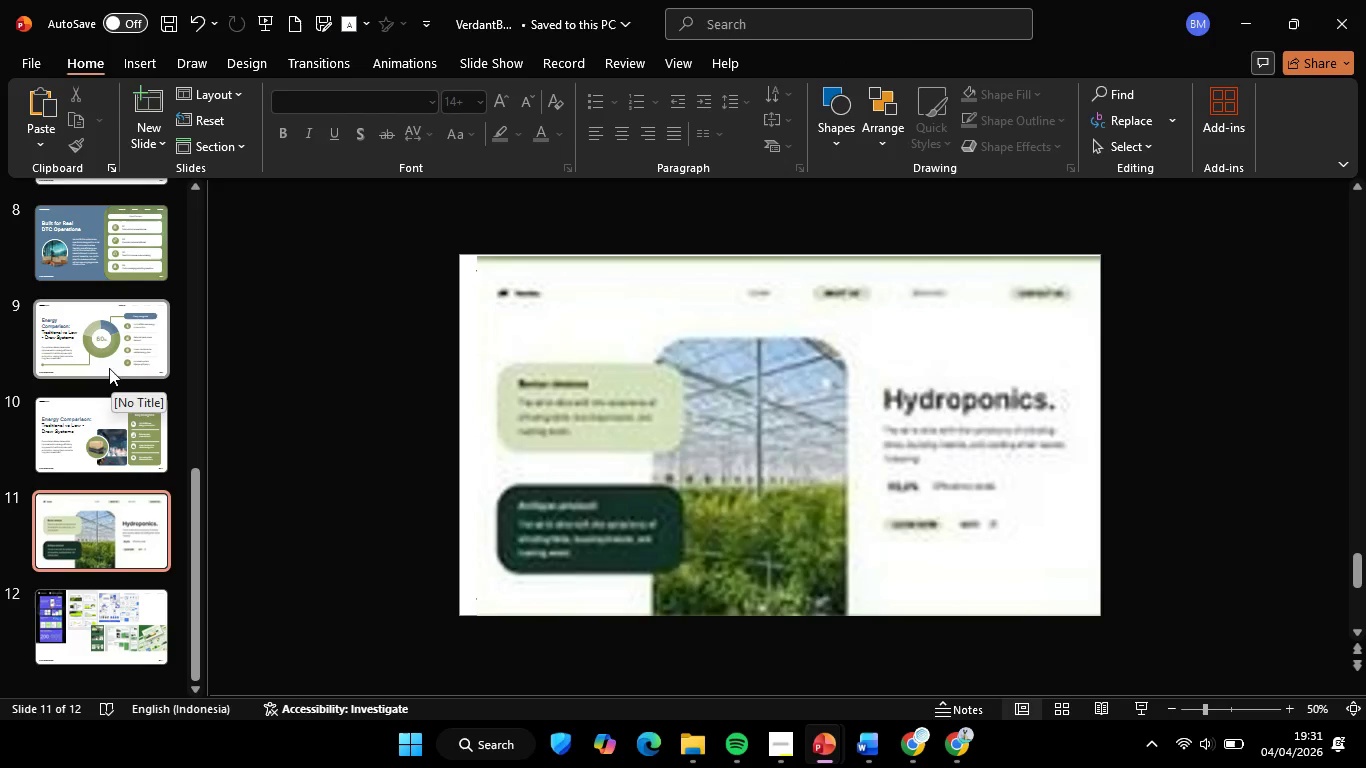 
scroll: coordinate [113, 375], scroll_direction: up, amount: 4.0
 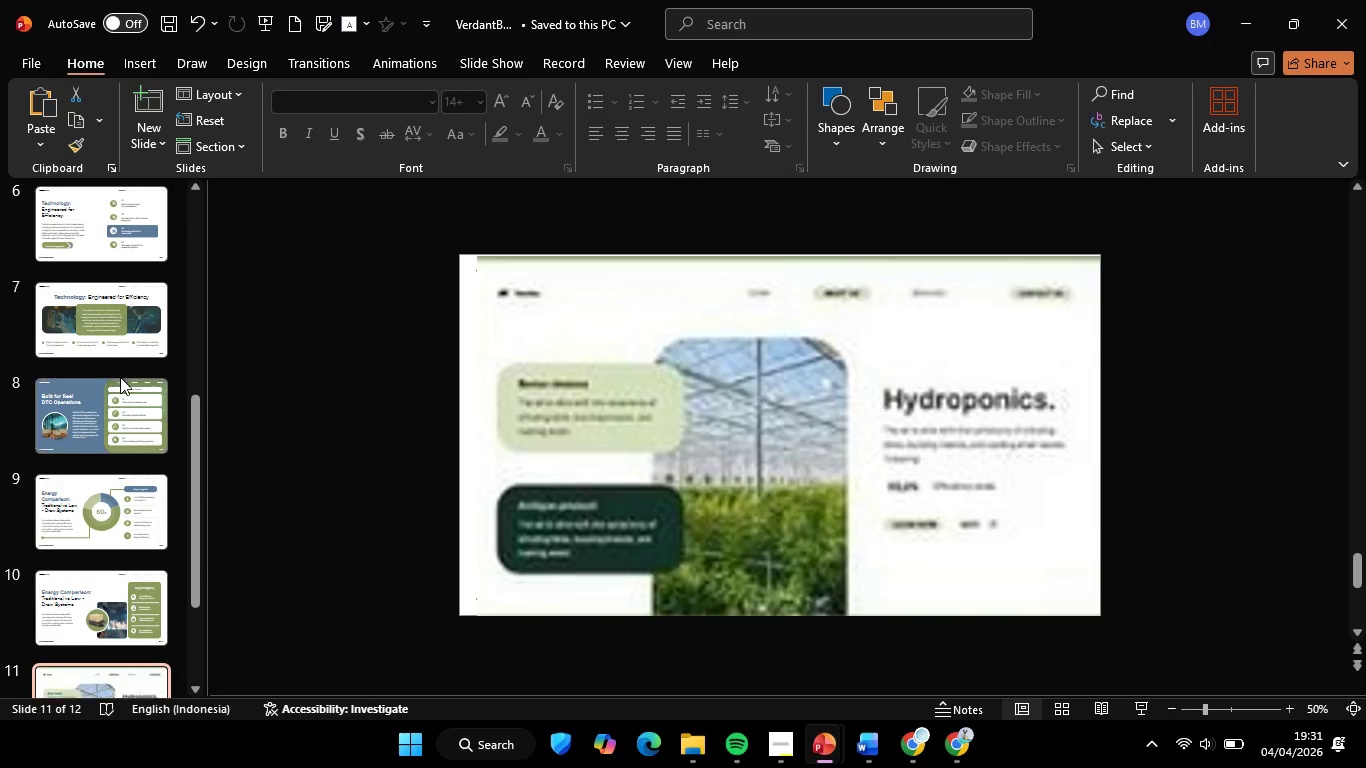 
scroll: coordinate [121, 416], scroll_direction: down, amount: 9.0
 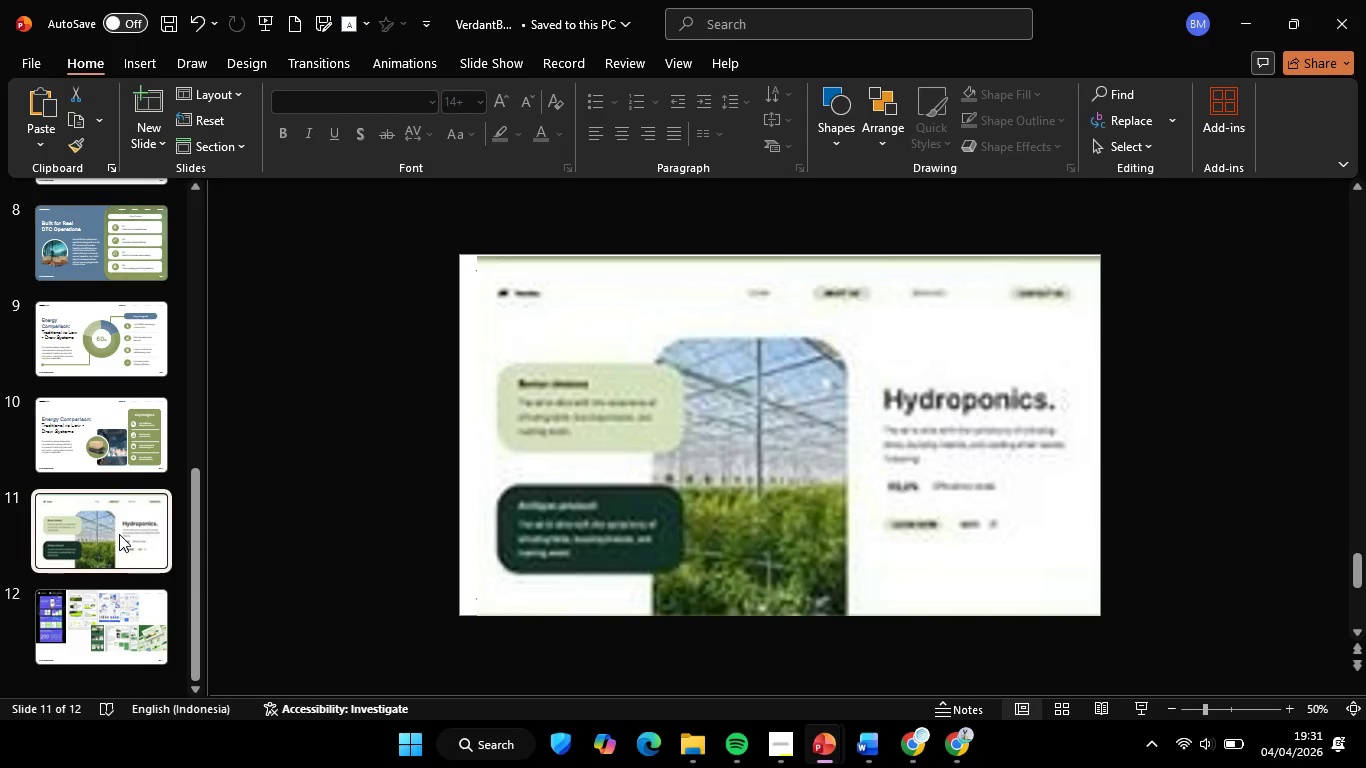 
left_click([119, 534])
 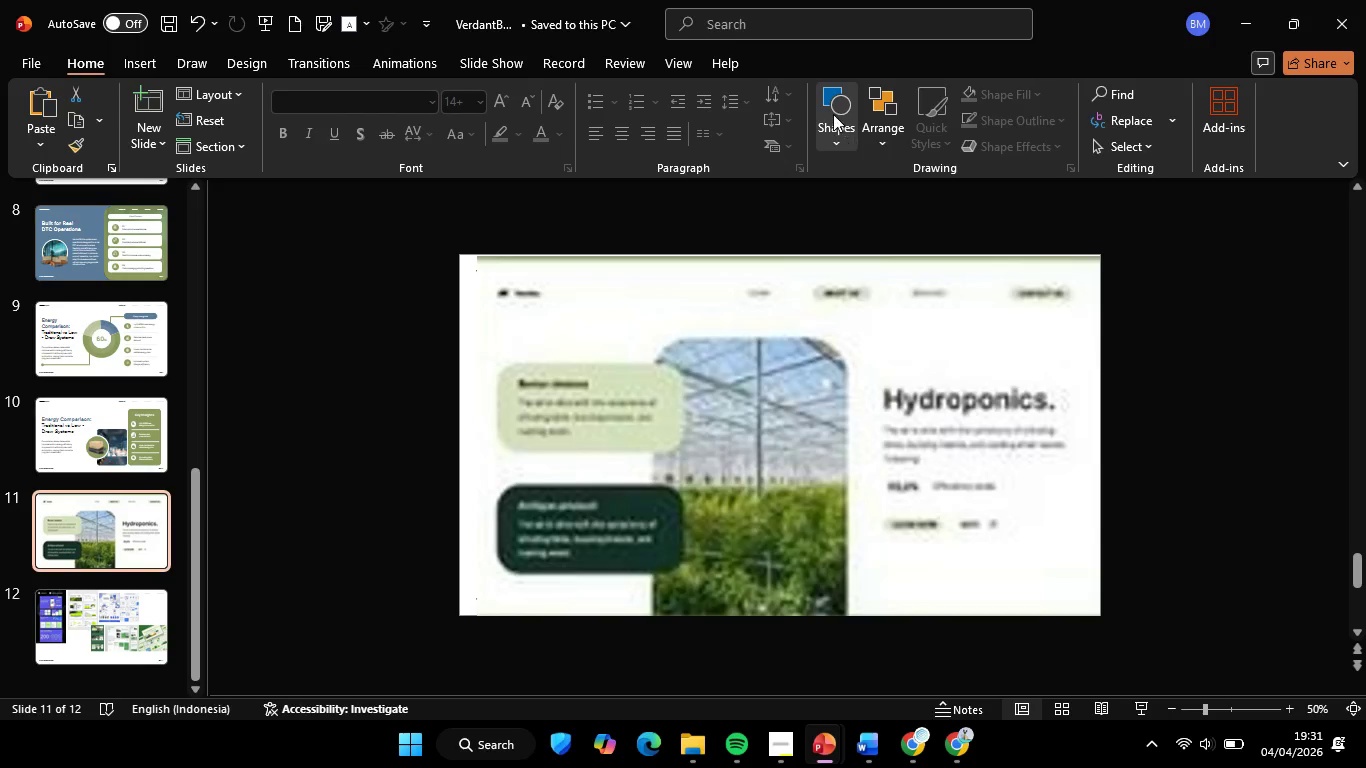 
left_click([832, 114])
 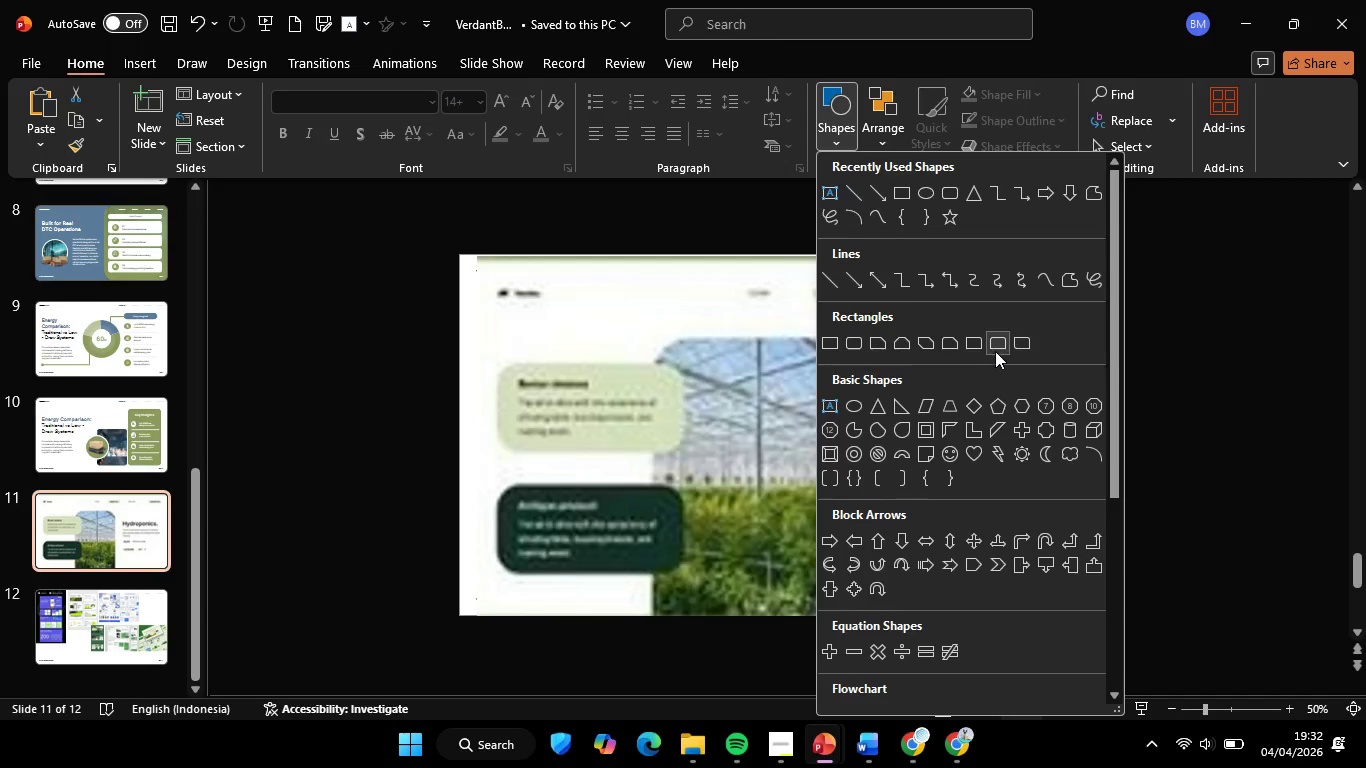 
left_click([995, 344])
 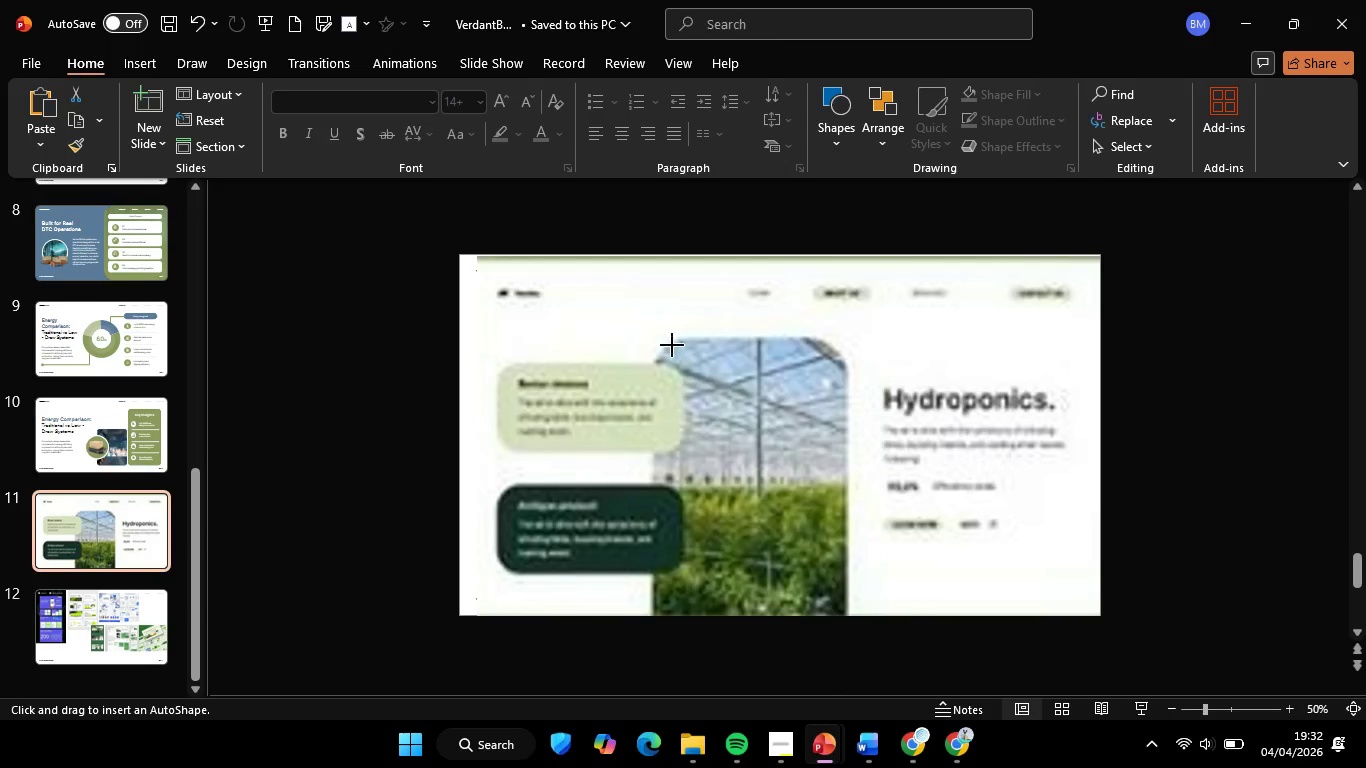 
left_click([672, 345])
 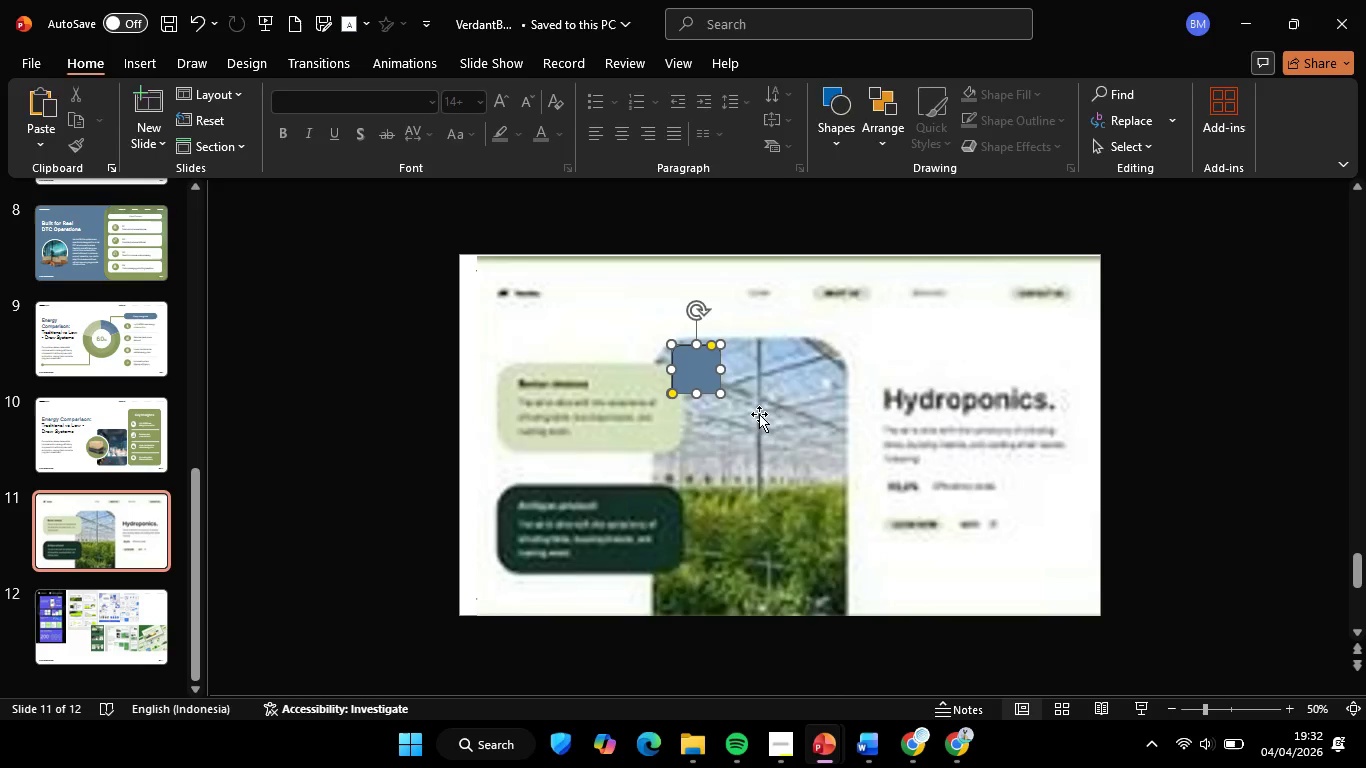 
hold_key(key=ShiftLeft, duration=2.69)
left_click_drag(start_coordinate=[719, 371], to_coordinate=[845, 384])
 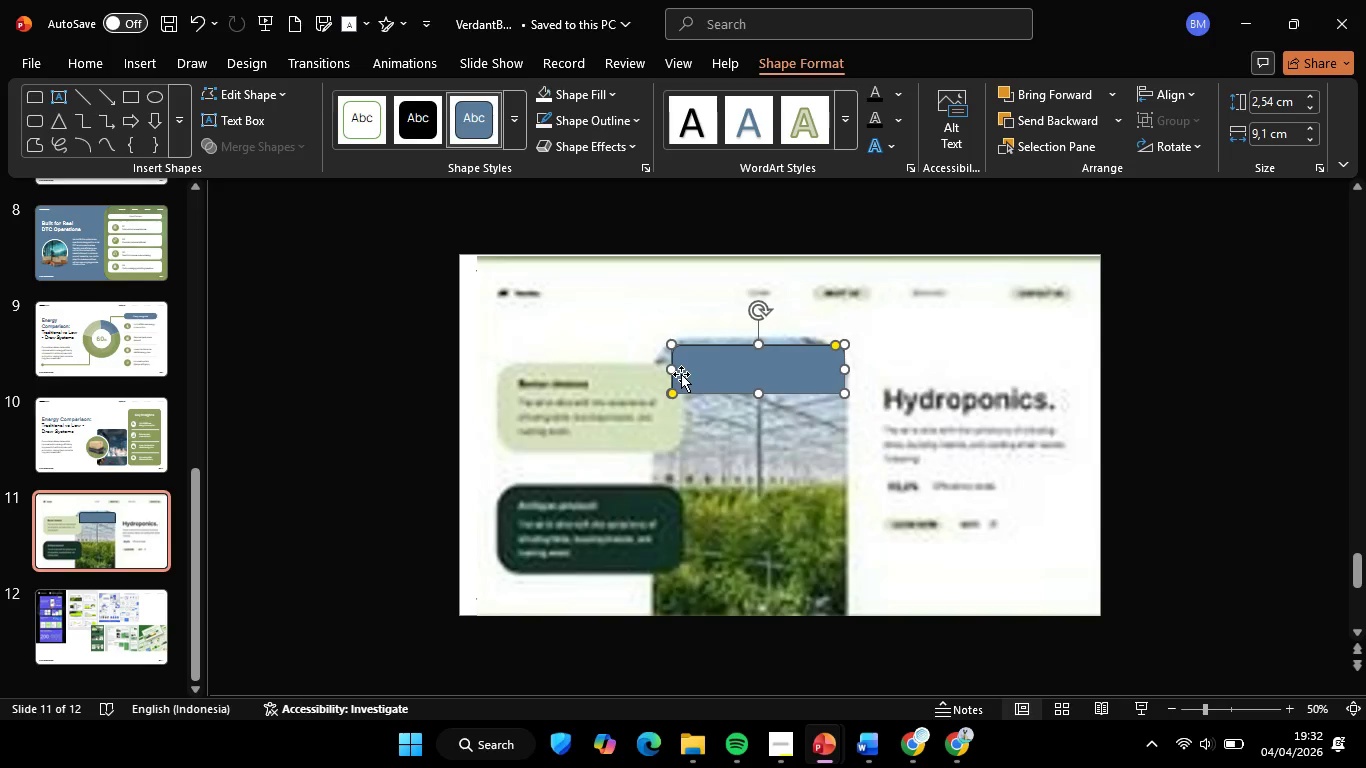 
hold_key(key=ShiftLeft, duration=0.95)
left_click_drag(start_coordinate=[673, 367], to_coordinate=[660, 370])
 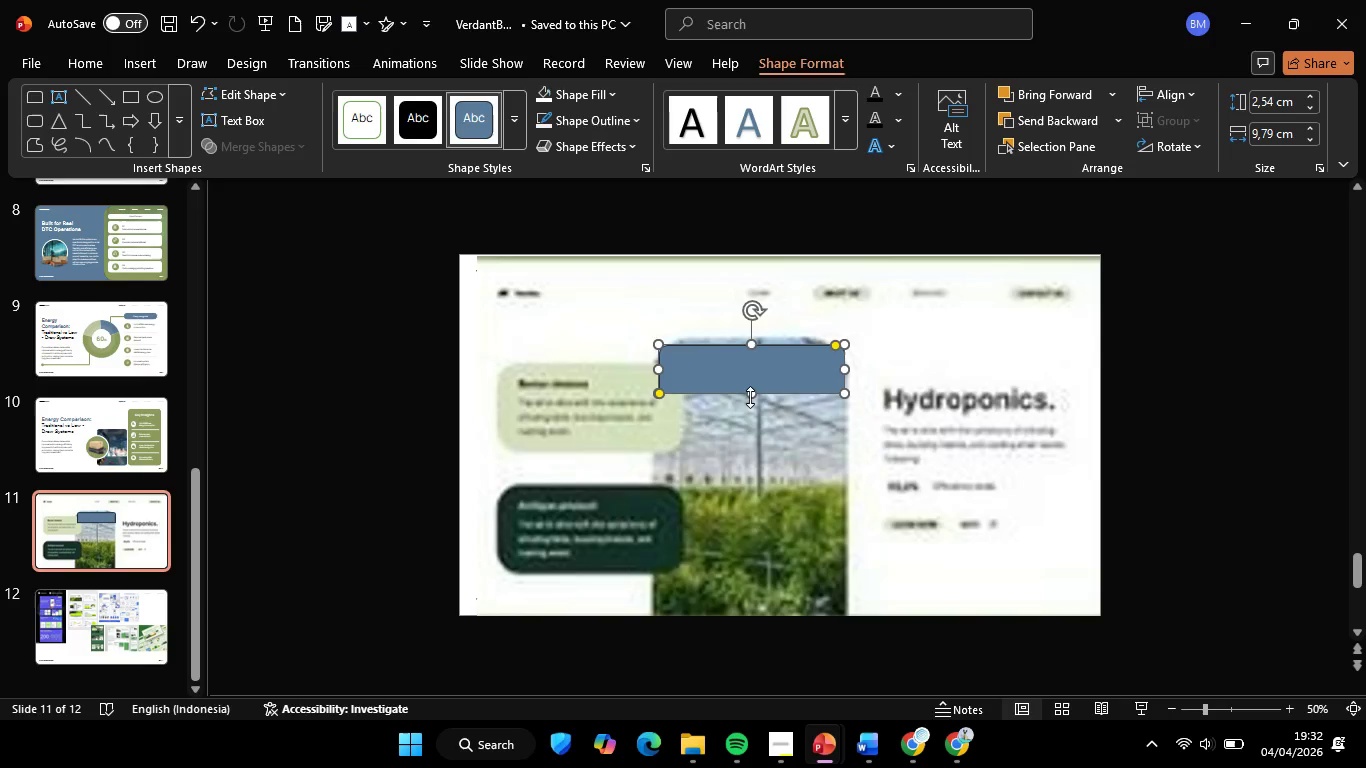 
key(Shift+ShiftLeft)
 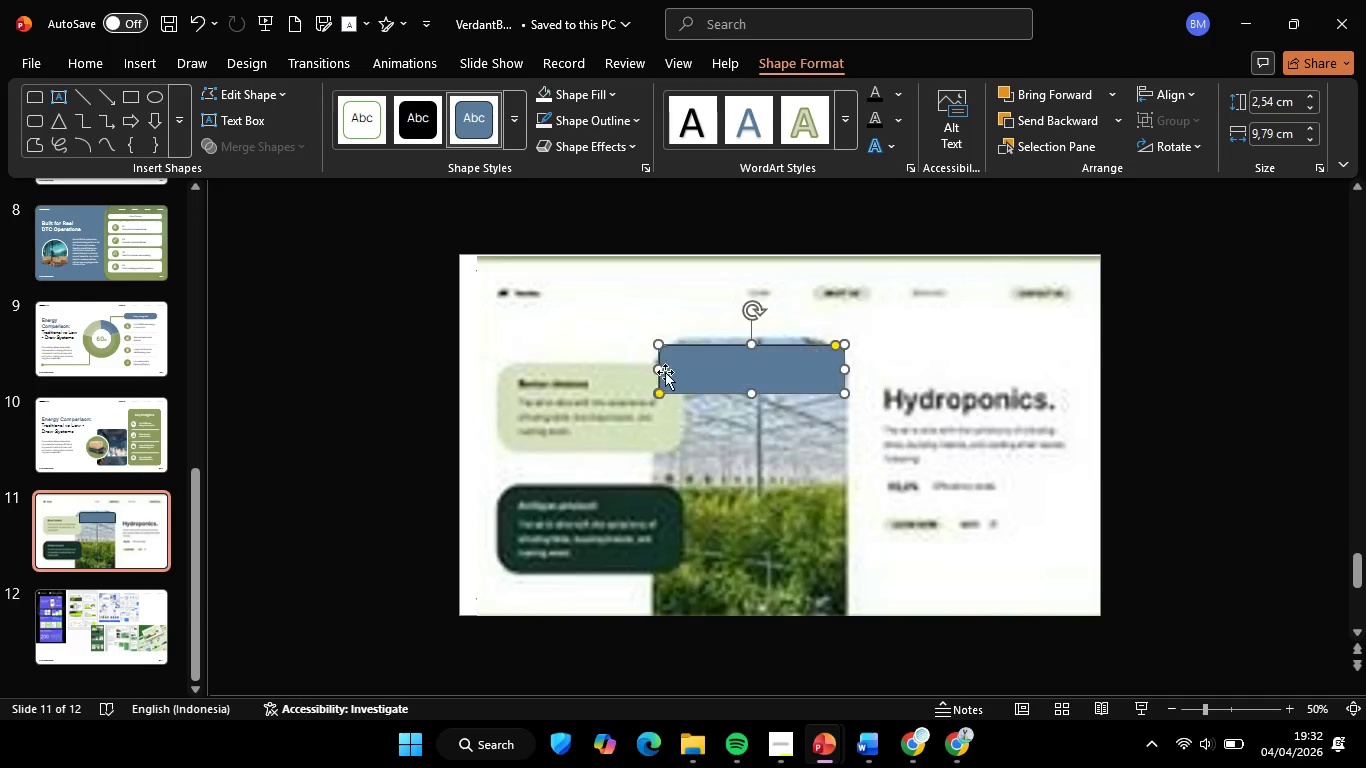 
key(Shift+ShiftLeft)
 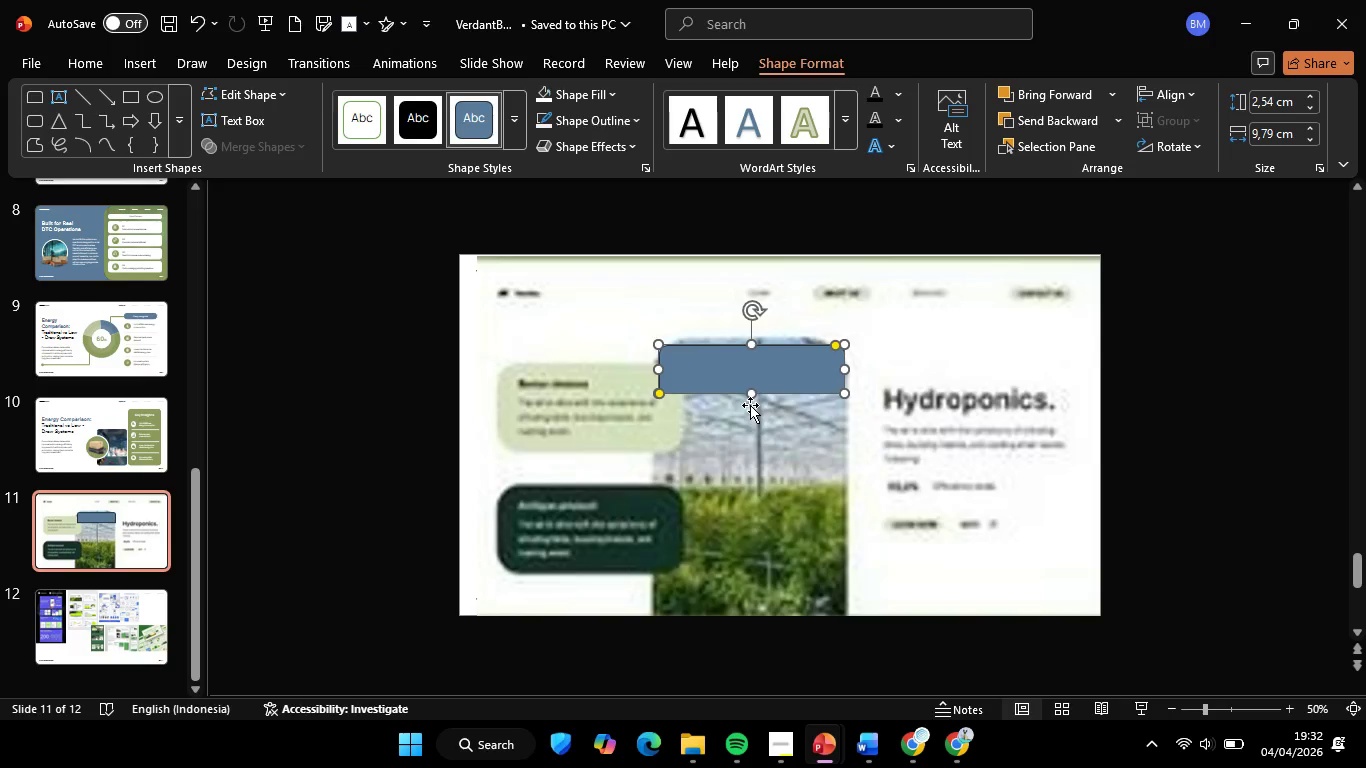 
hold_key(key=ShiftLeft, duration=1.66)
left_click_drag(start_coordinate=[750, 396], to_coordinate=[773, 614])
 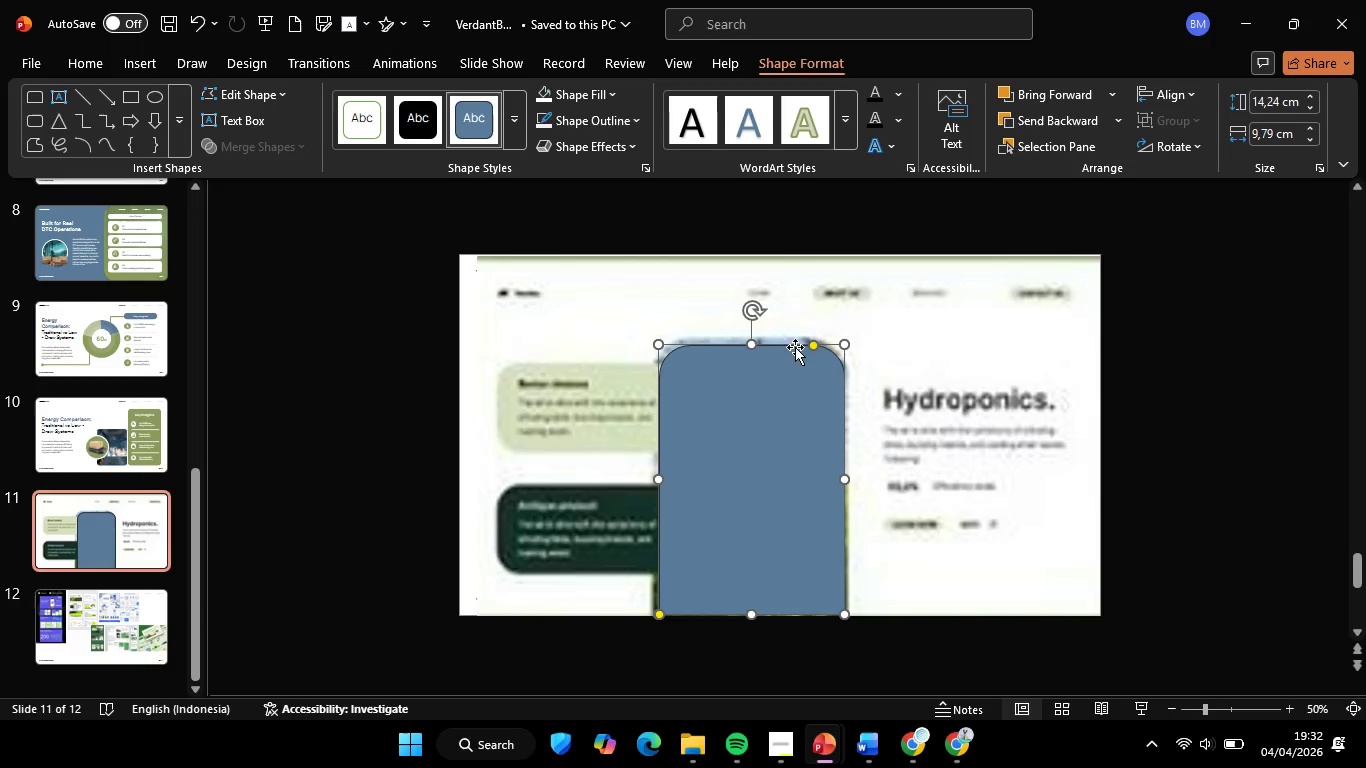 
hold_key(key=ShiftLeft, duration=2.8)
left_click_drag(start_coordinate=[754, 345], to_coordinate=[755, 336])
 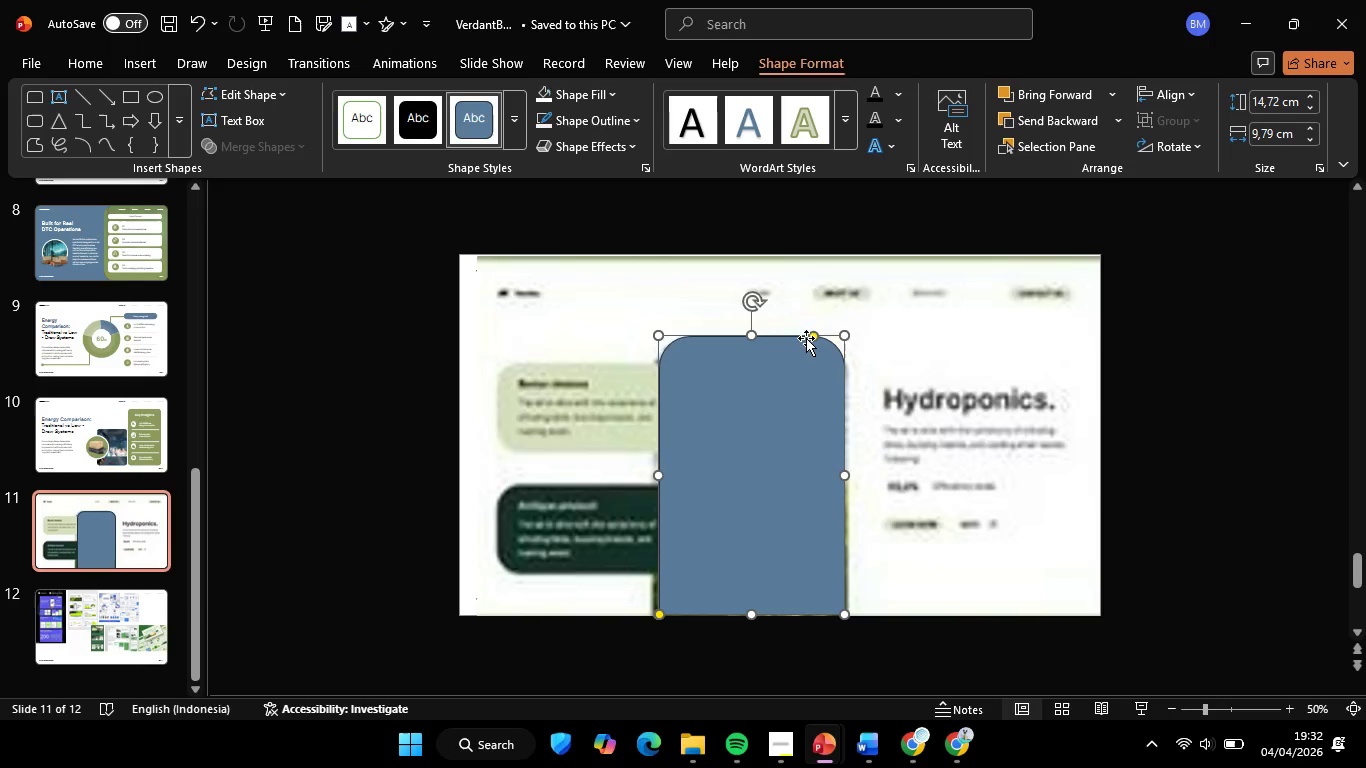 
hold_key(key=ShiftLeft, duration=1.94)
left_click_drag(start_coordinate=[812, 337], to_coordinate=[823, 334])
 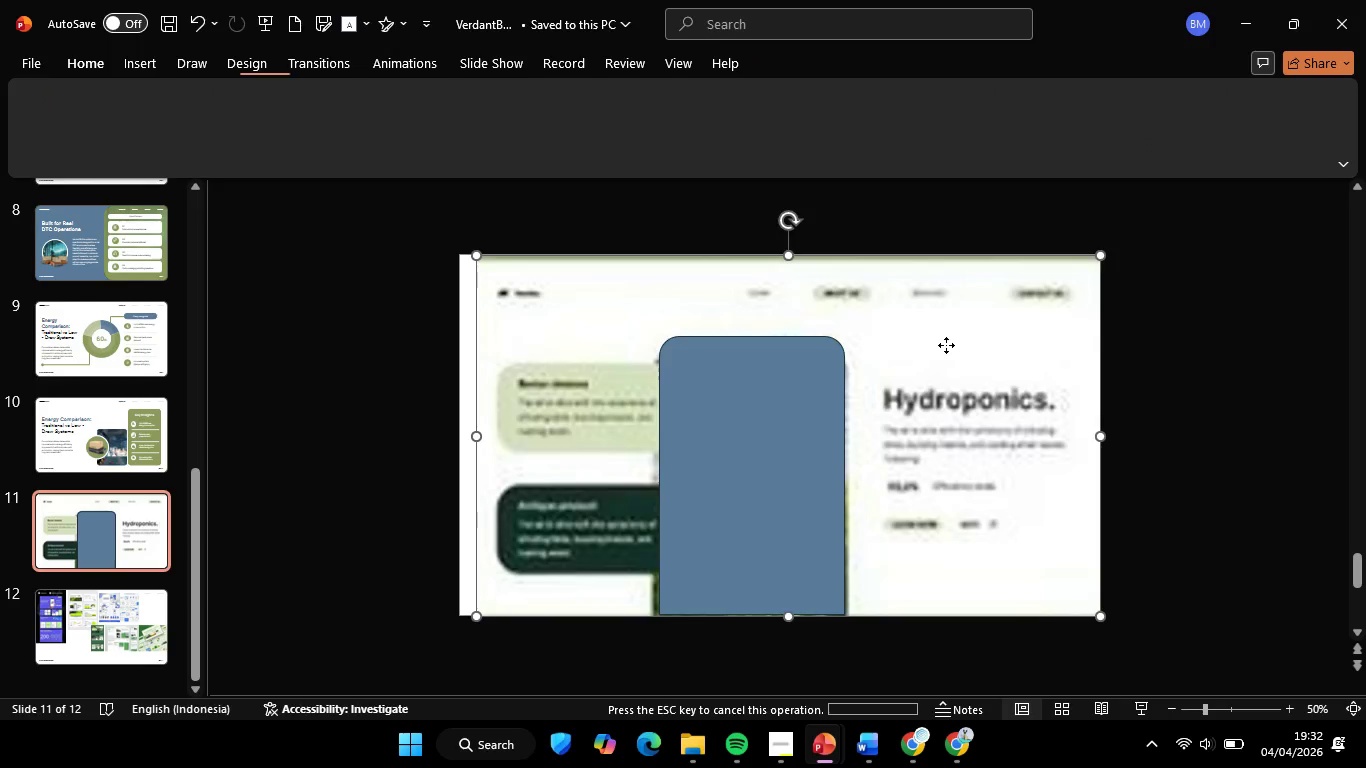 
left_click([946, 345])
 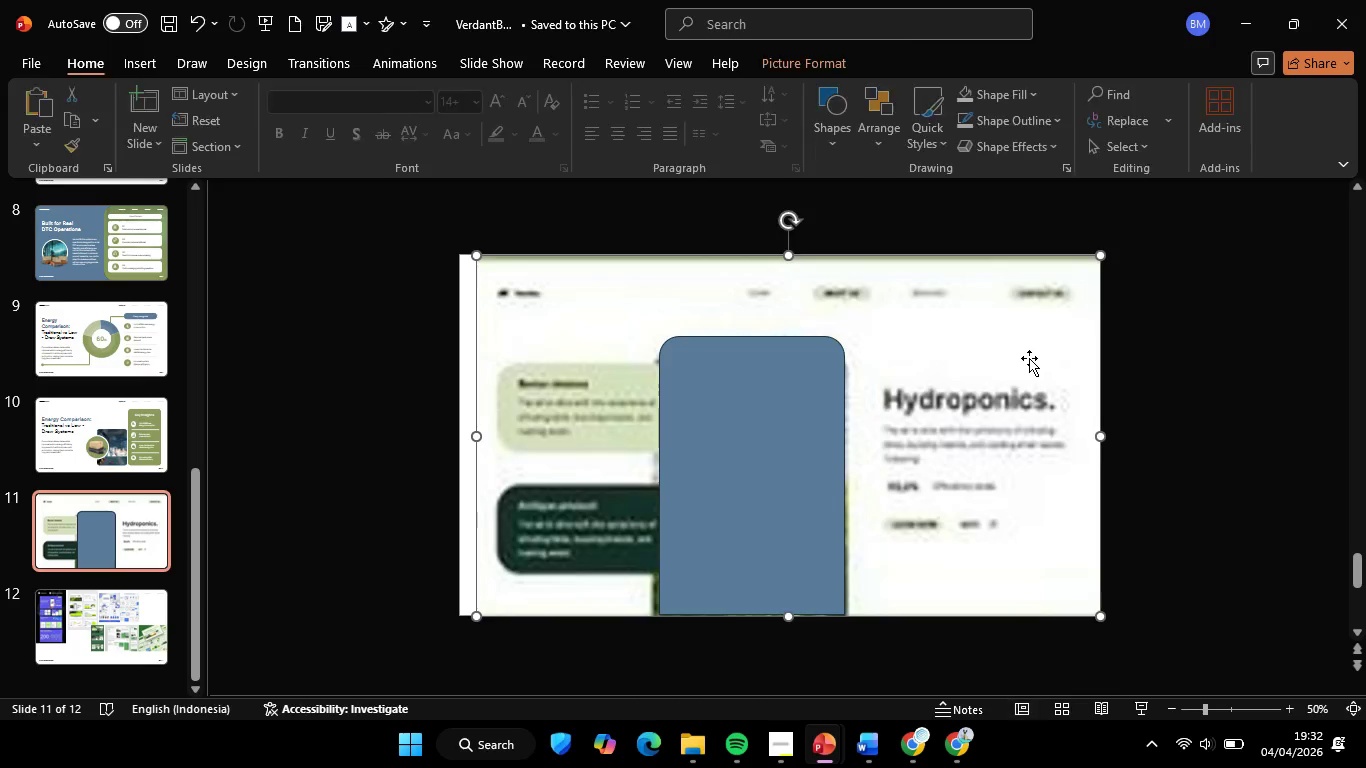 
hold_key(key=ShiftLeft, duration=1.17)
left_click_drag(start_coordinate=[1026, 358], to_coordinate=[528, 399])
 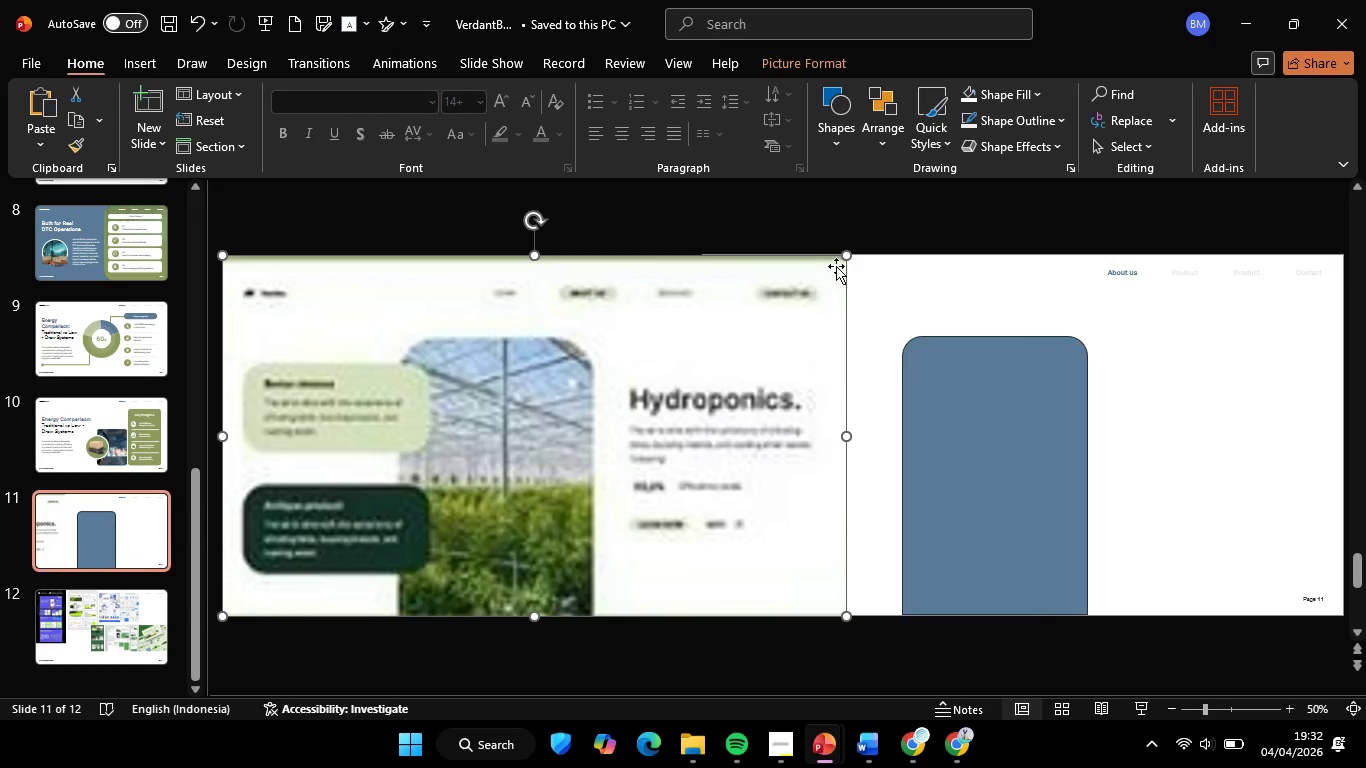 
hold_key(key=ShiftLeft, duration=1.81)
left_click_drag(start_coordinate=[846, 259], to_coordinate=[383, 561])
 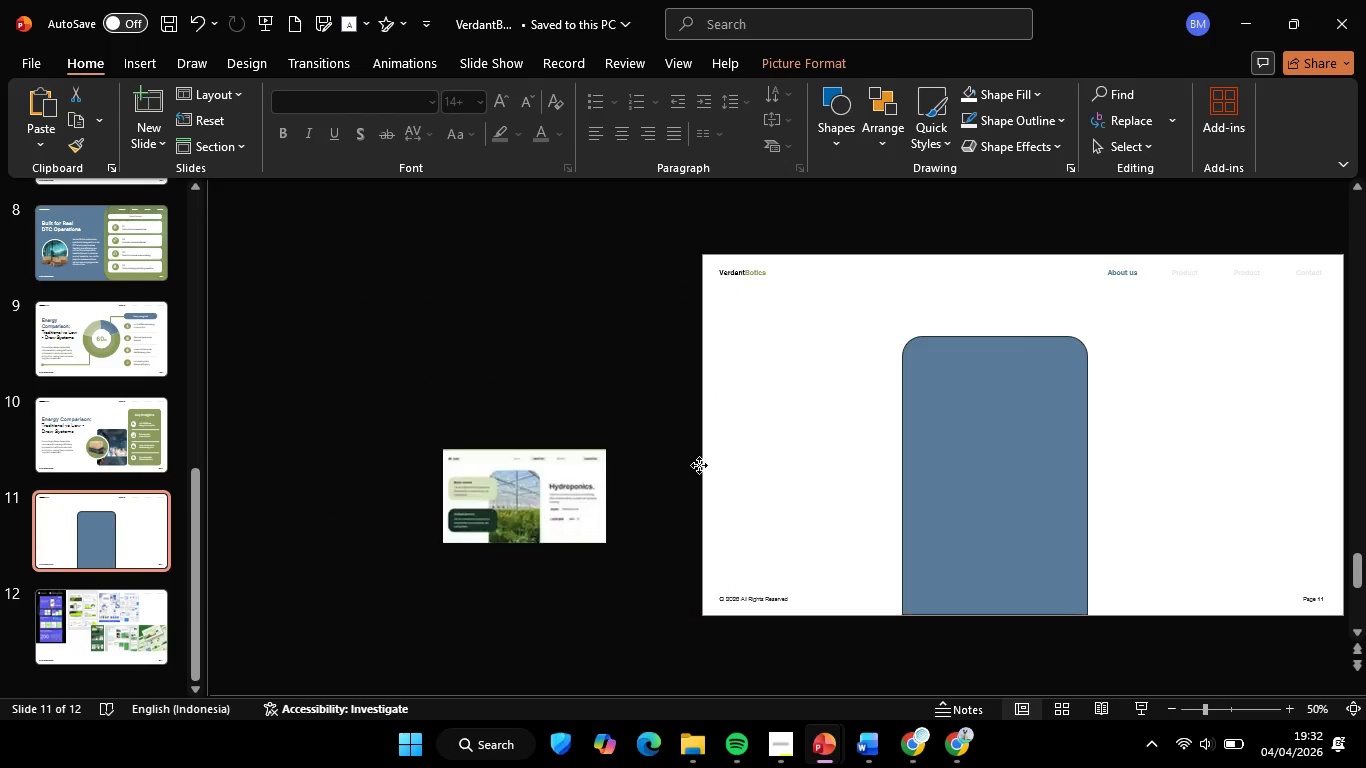 
left_click_drag(start_coordinate=[339, 576], to_coordinate=[777, 407])
 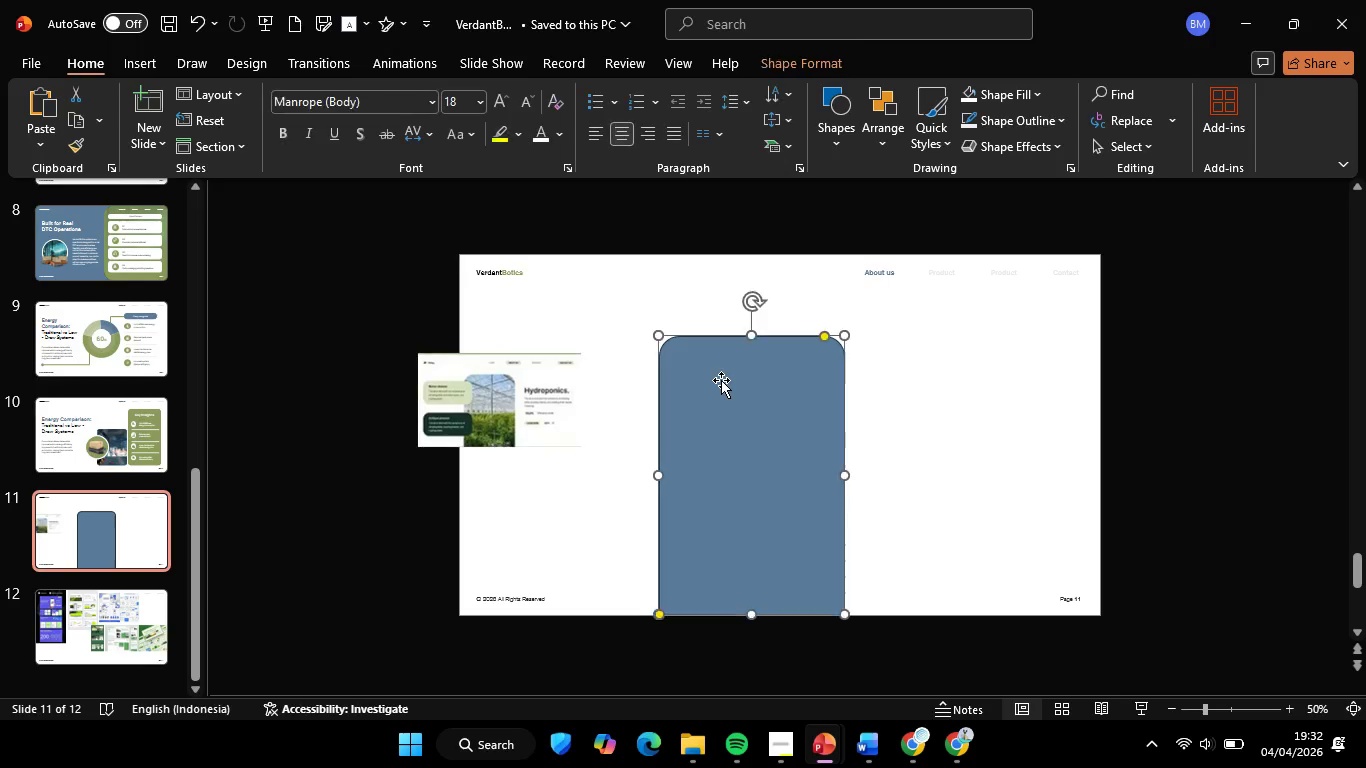 
left_click([721, 380])
 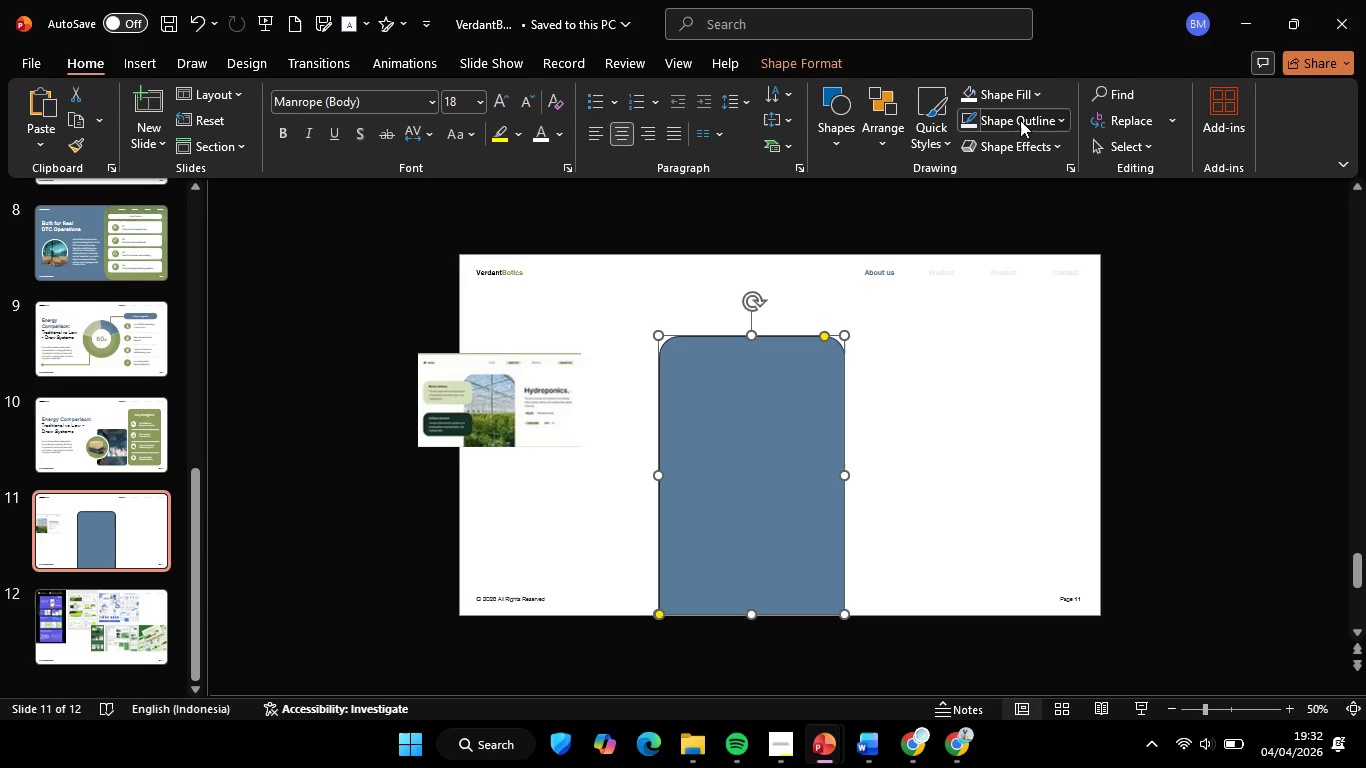 
left_click([1020, 120])
 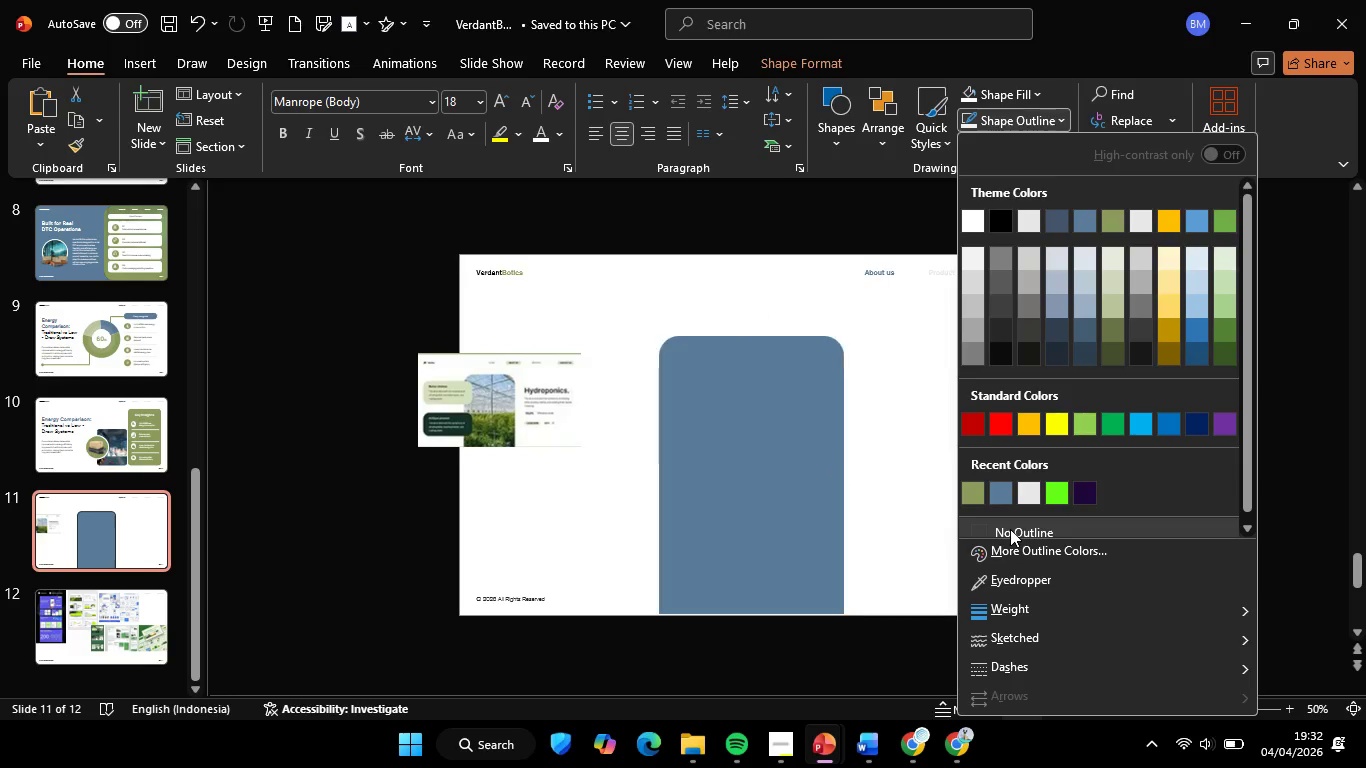 
left_click([1010, 529])
 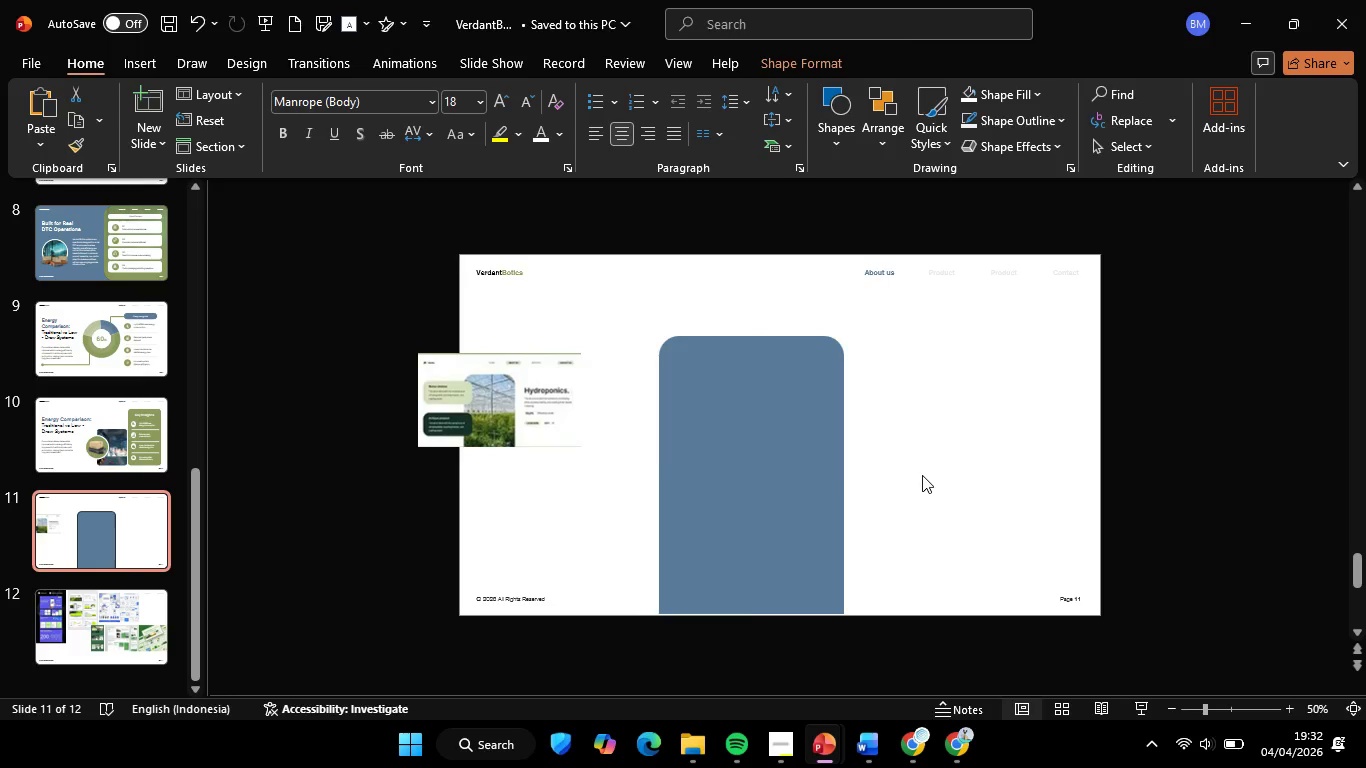 
hold_key(key=ShiftLeft, duration=3.81)
left_click_drag(start_coordinate=[753, 333], to_coordinate=[753, 312])
 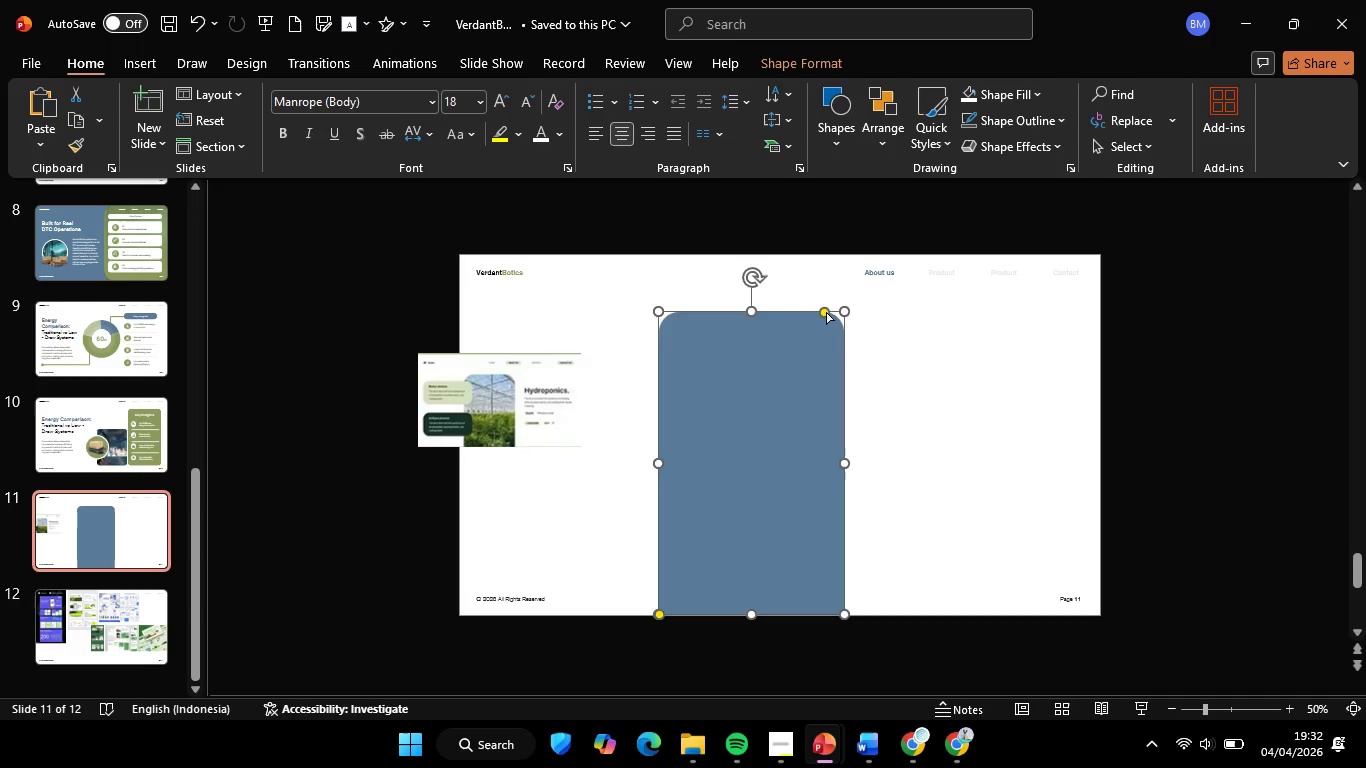 
left_click_drag(start_coordinate=[827, 313], to_coordinate=[817, 312])
 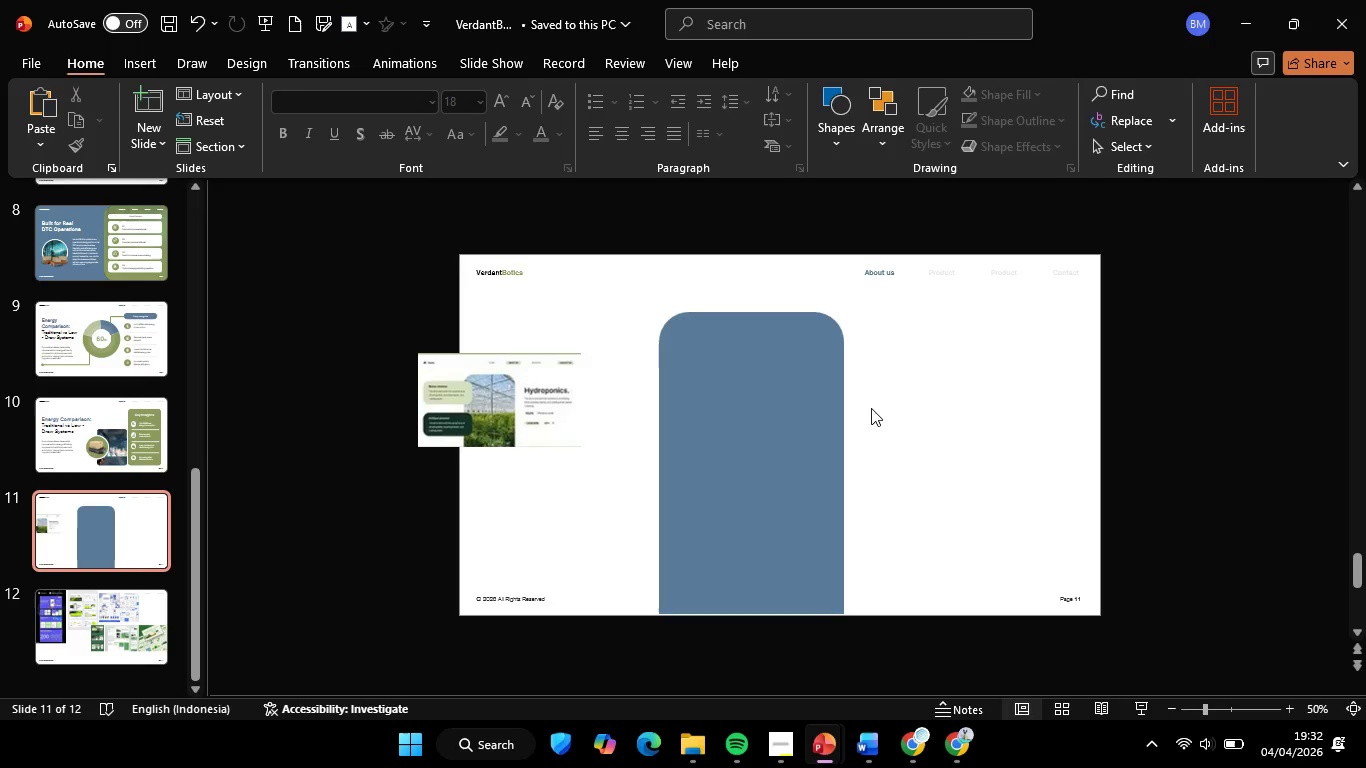 
double_click([969, 406])
 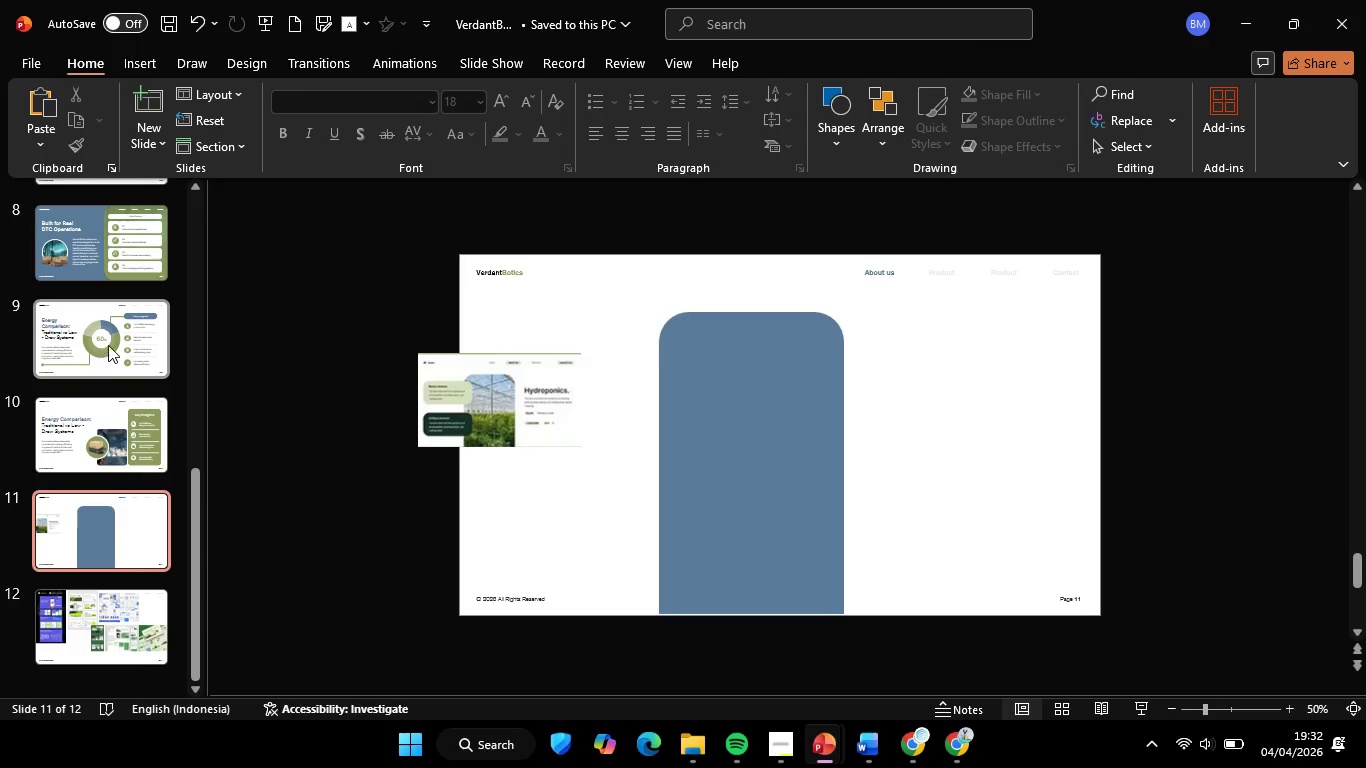 
left_click([105, 338])
 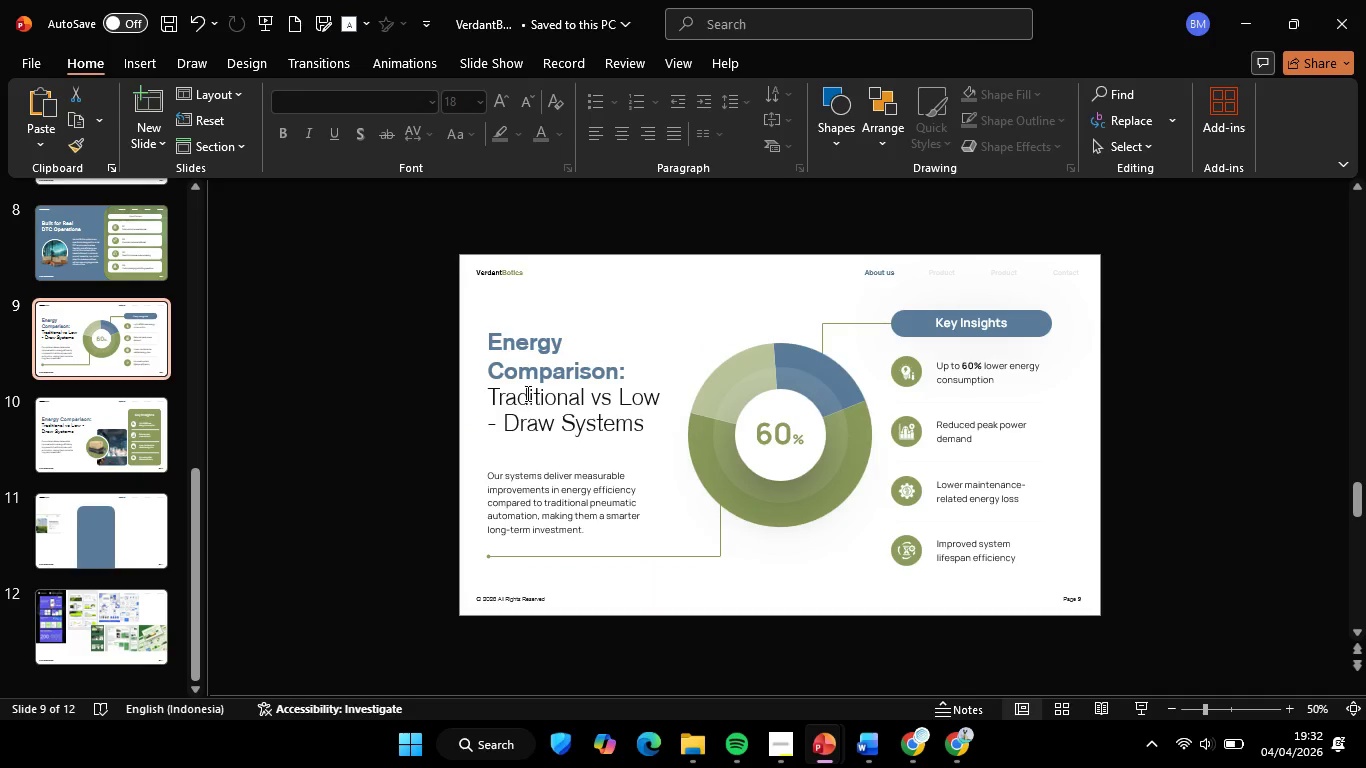 
left_click([526, 393])
 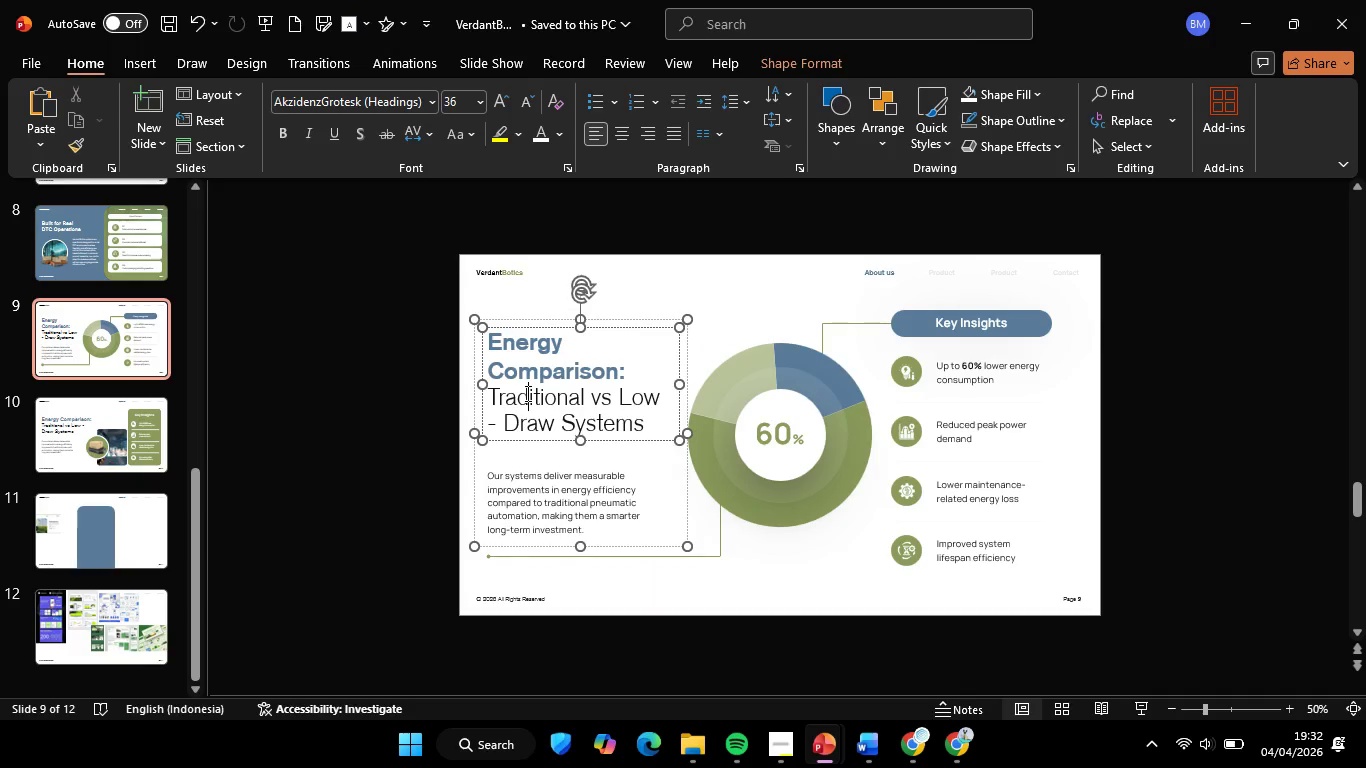 
key(Shift+ShiftLeft)
 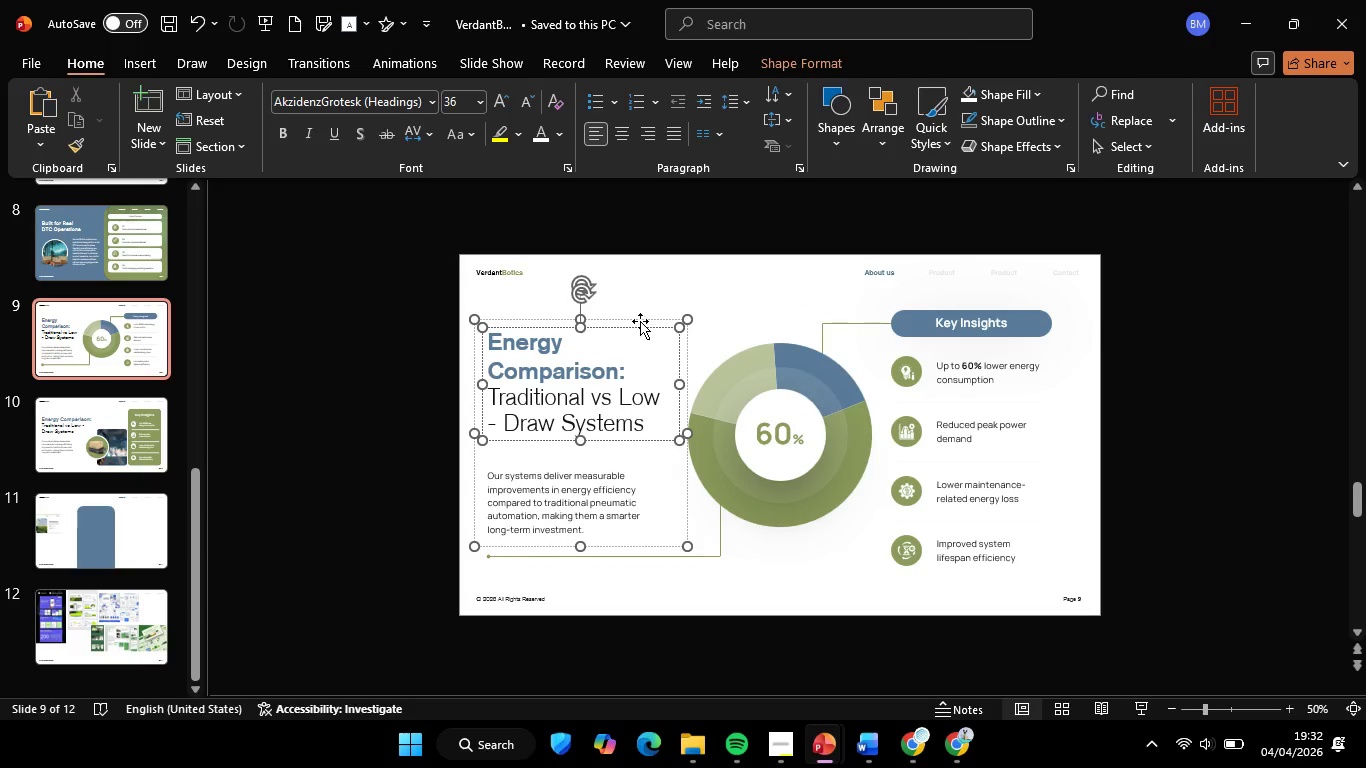 
left_click([637, 320])
 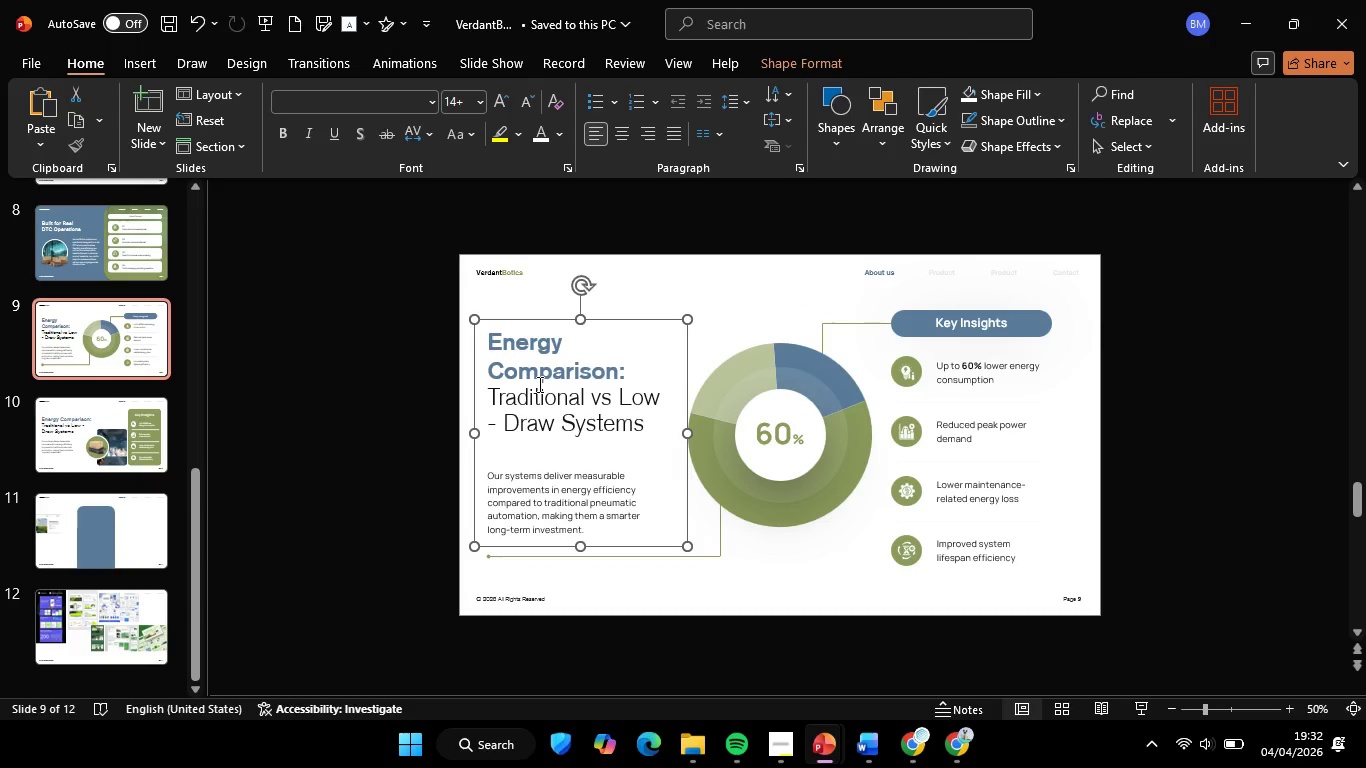 
key(Control+C)
 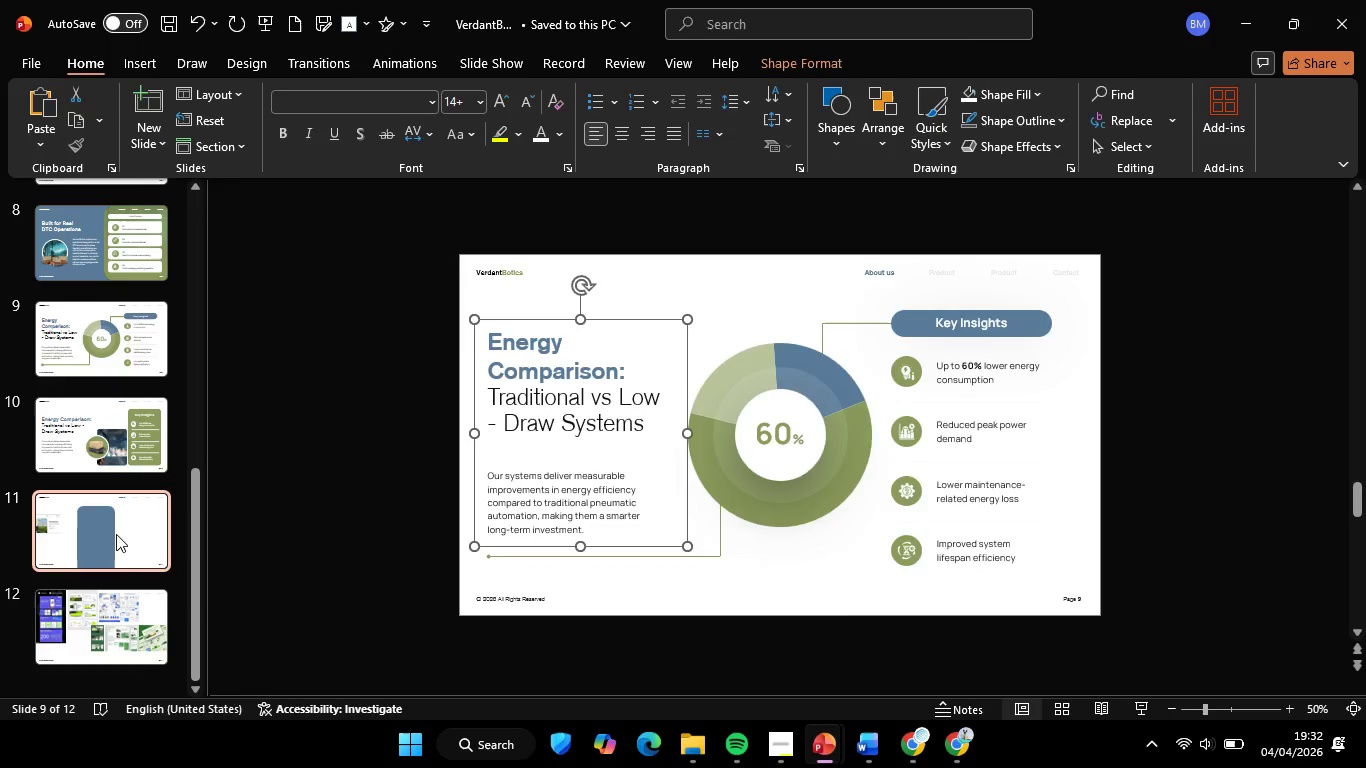 
left_click([116, 534])
 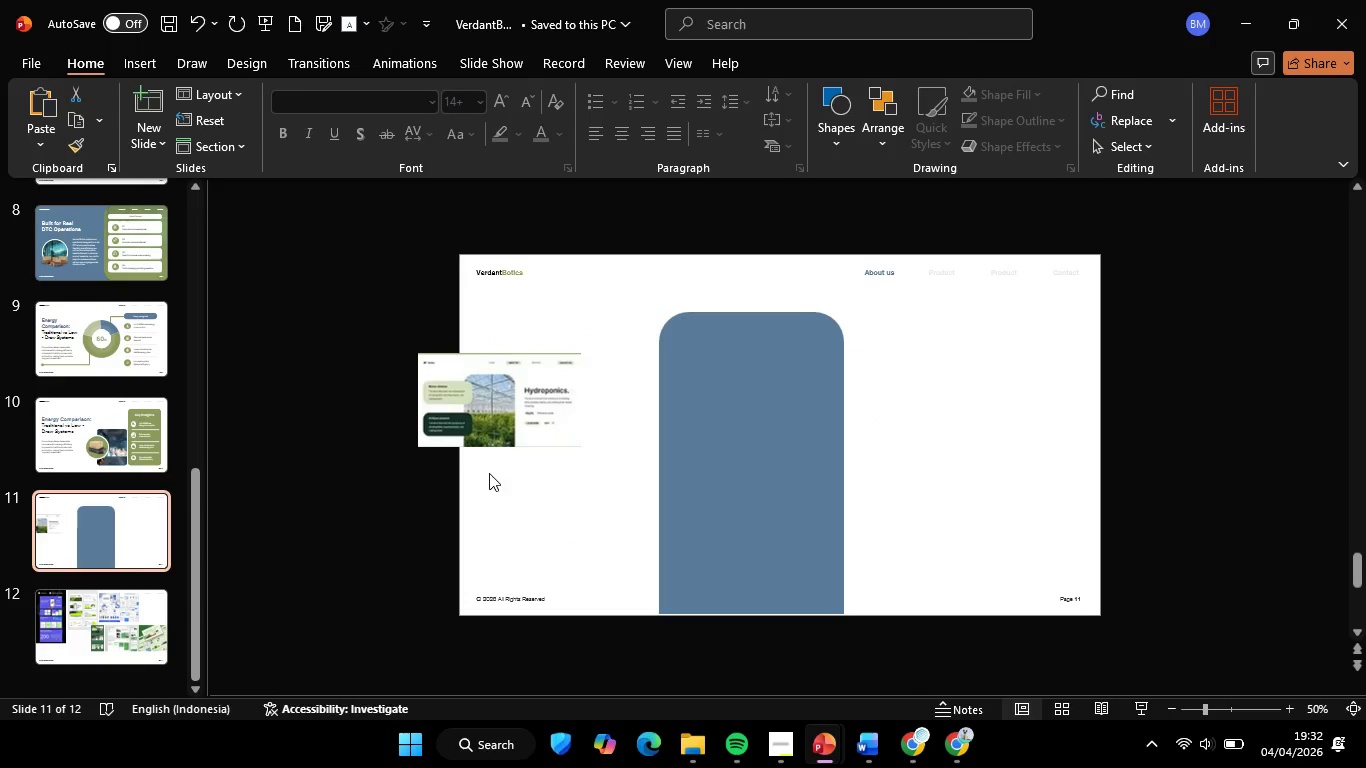 
key(Control+C)
 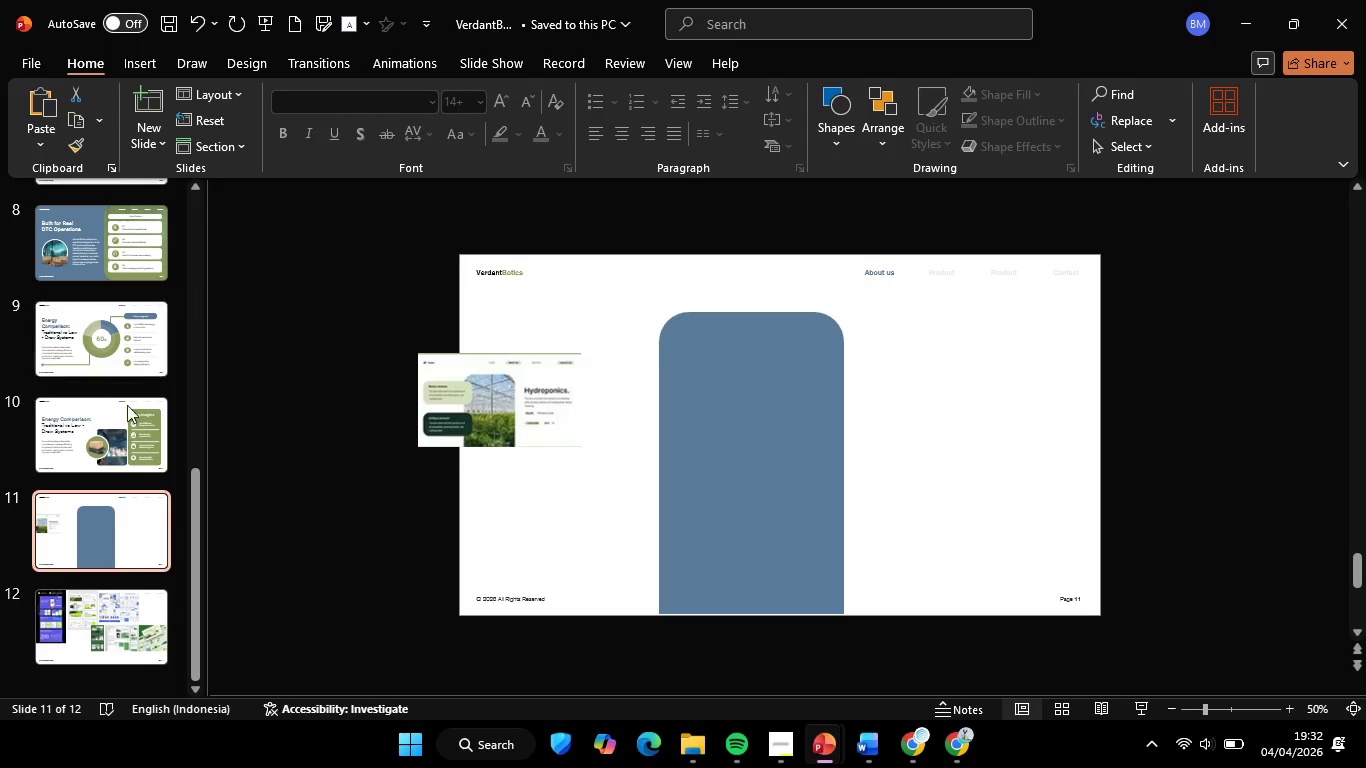 
left_click([128, 412])
 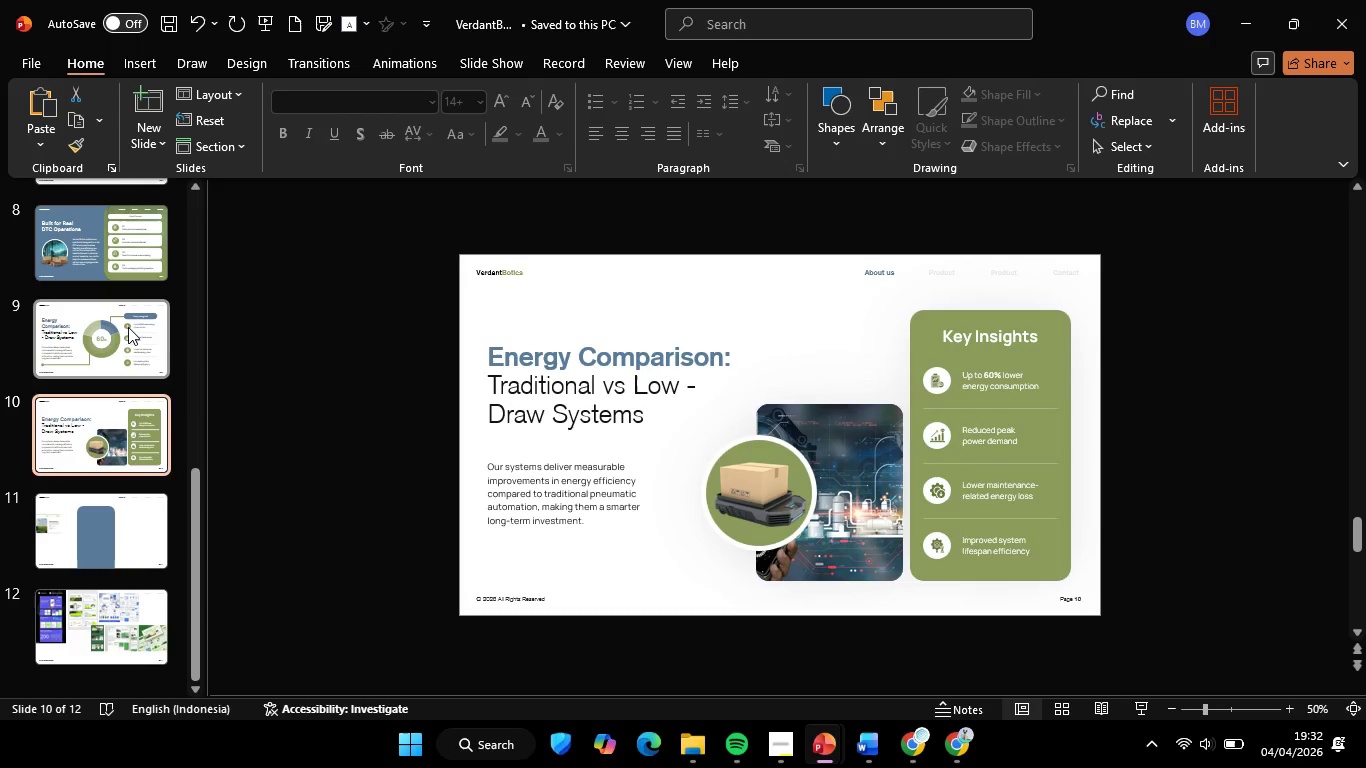 
left_click([124, 327])
 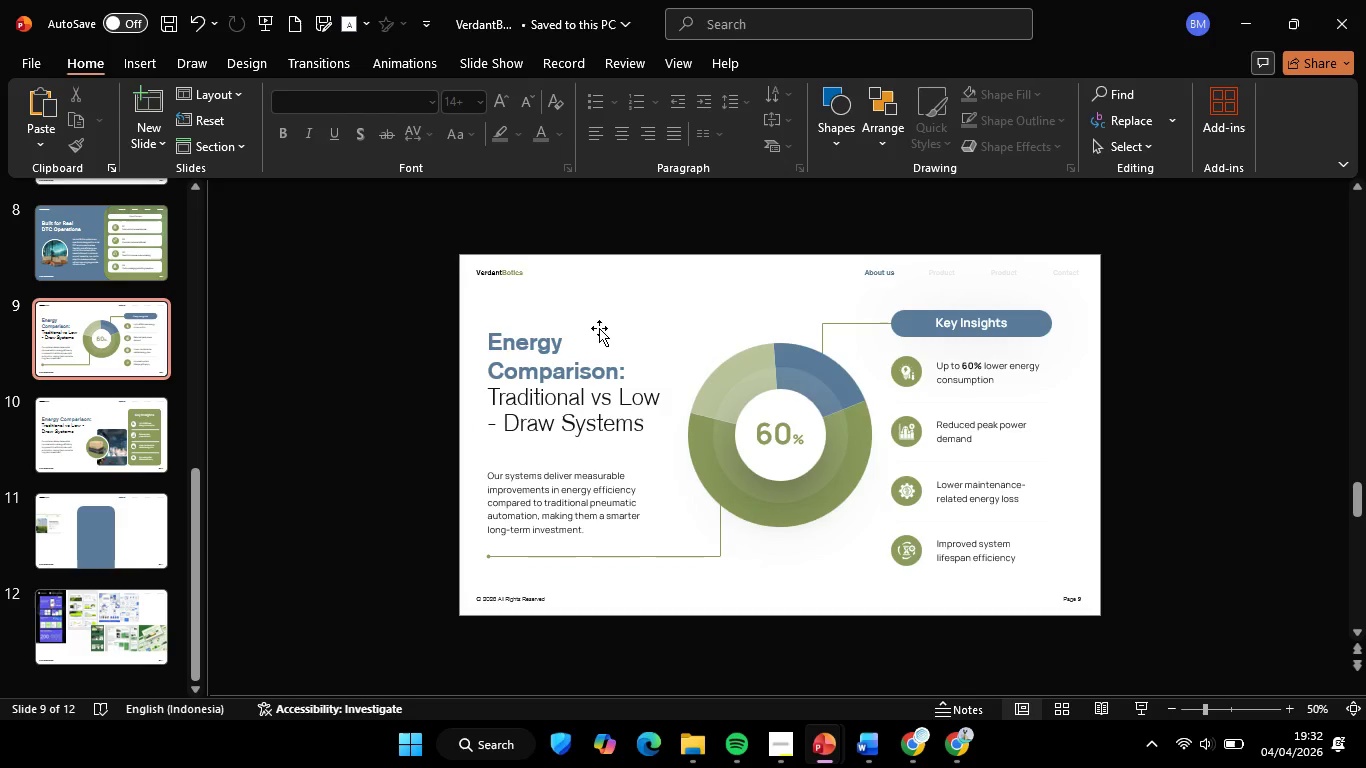 
double_click([599, 330])
 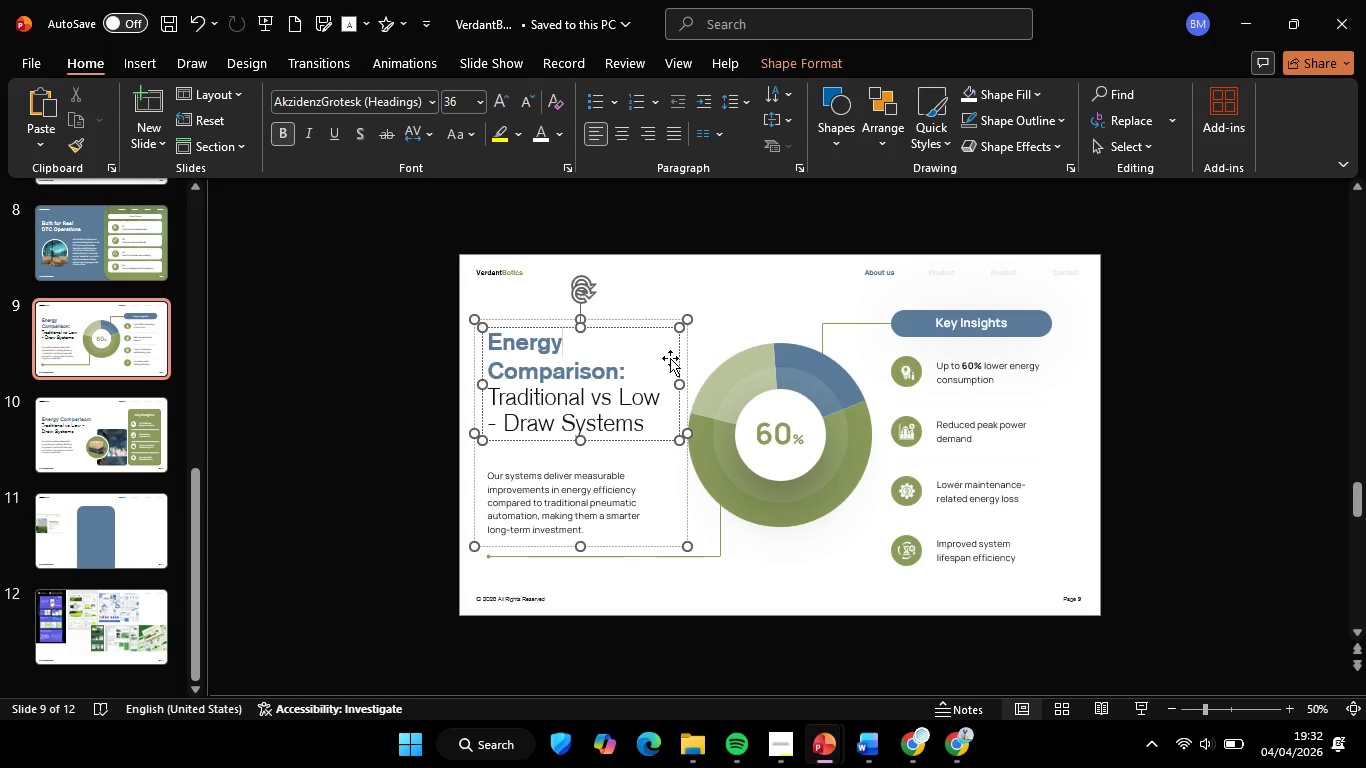 
key(Control+ControlLeft)
 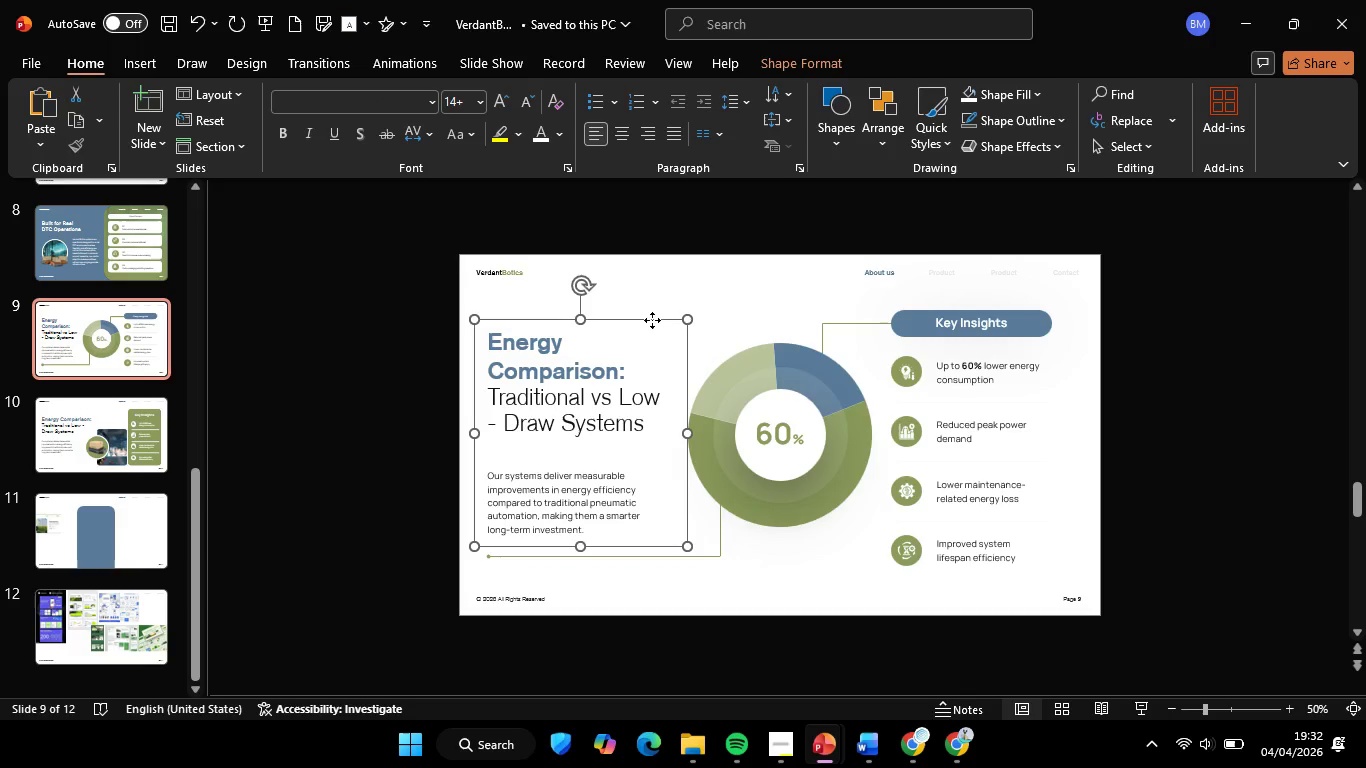 
left_click([652, 320])
 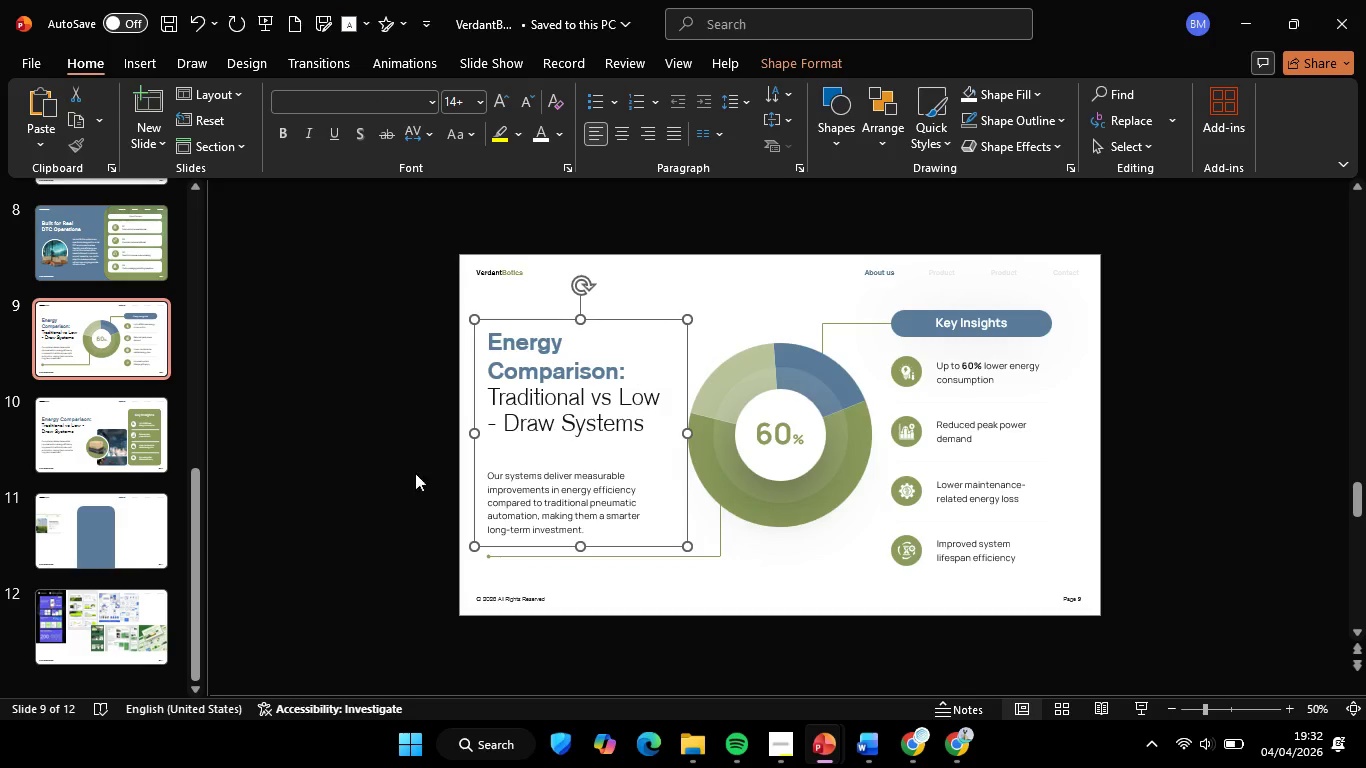 
key(Control+C)
 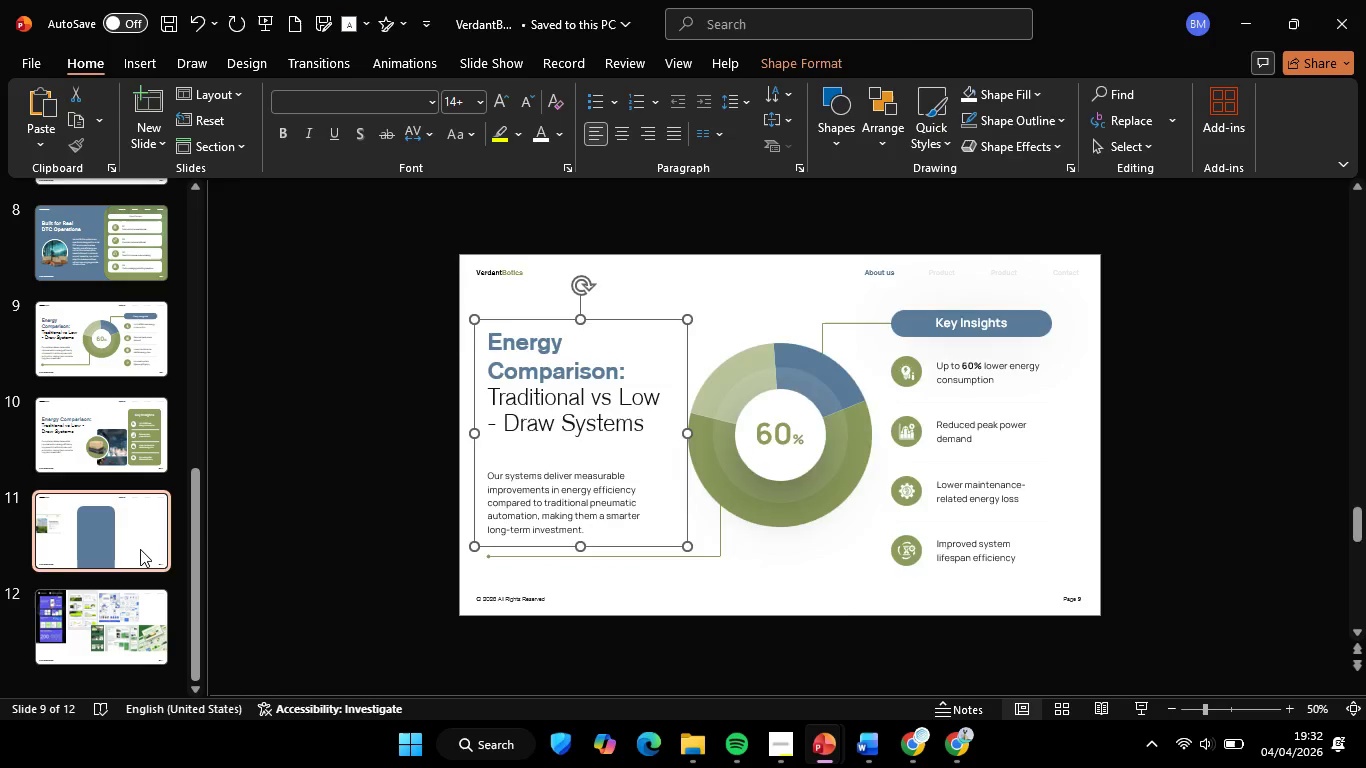 
left_click([140, 549])
 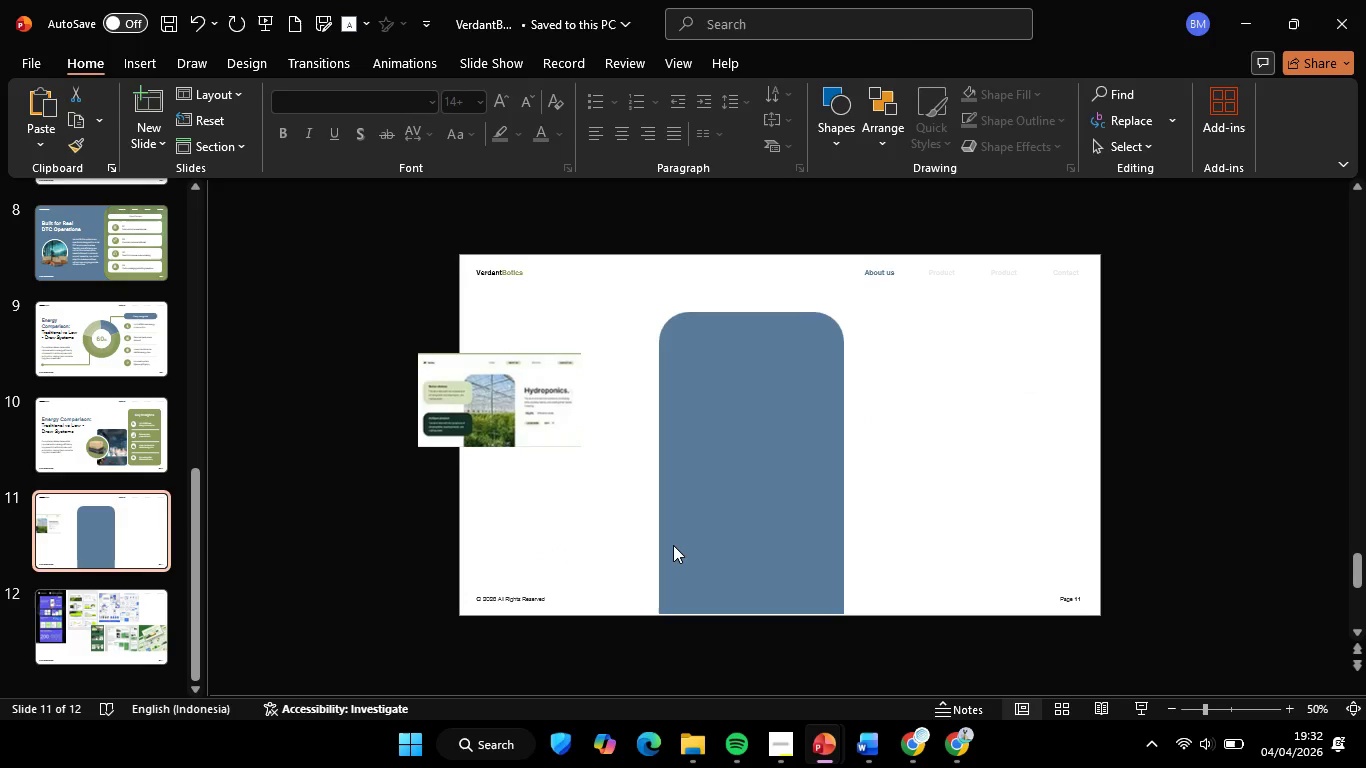 
key(Control+V)
 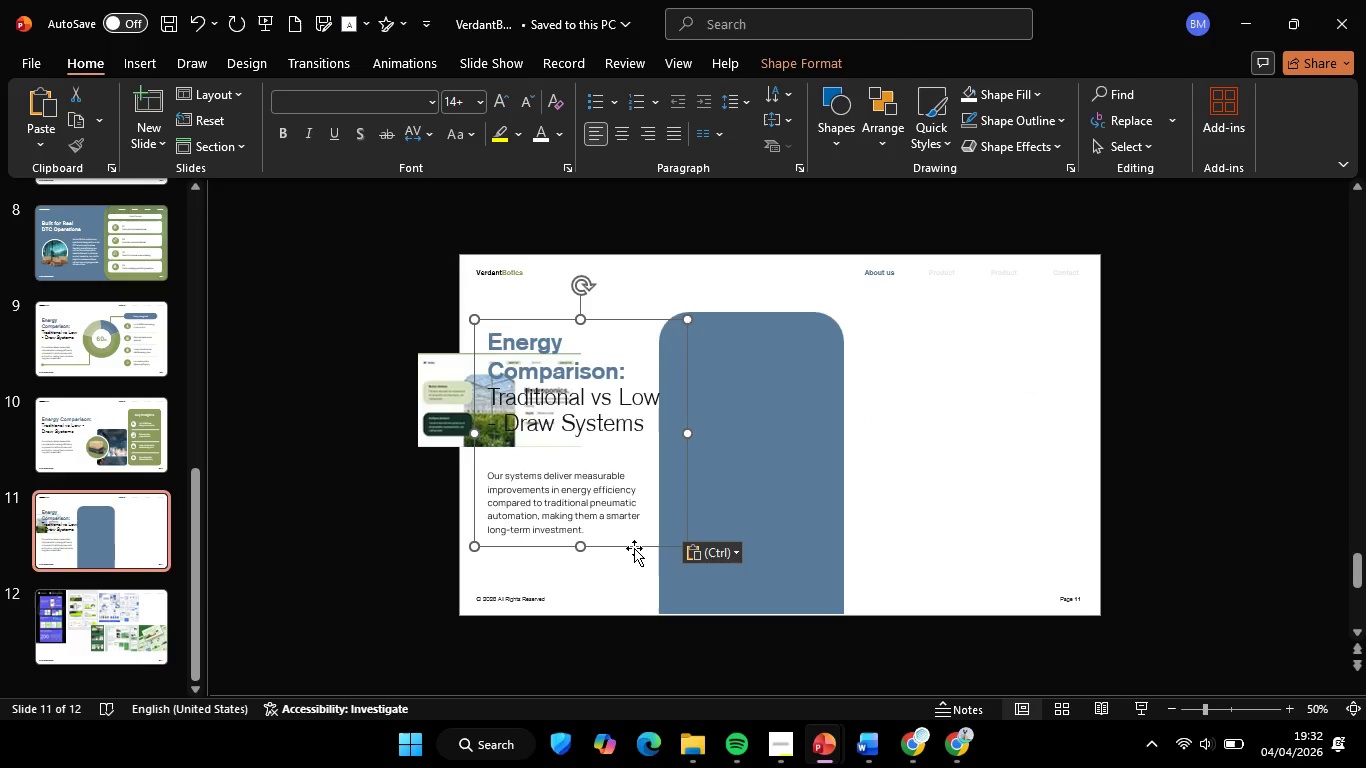 
hold_key(key=ShiftLeft, duration=7.14)
left_click_drag(start_coordinate=[631, 548], to_coordinate=[1015, 534])
 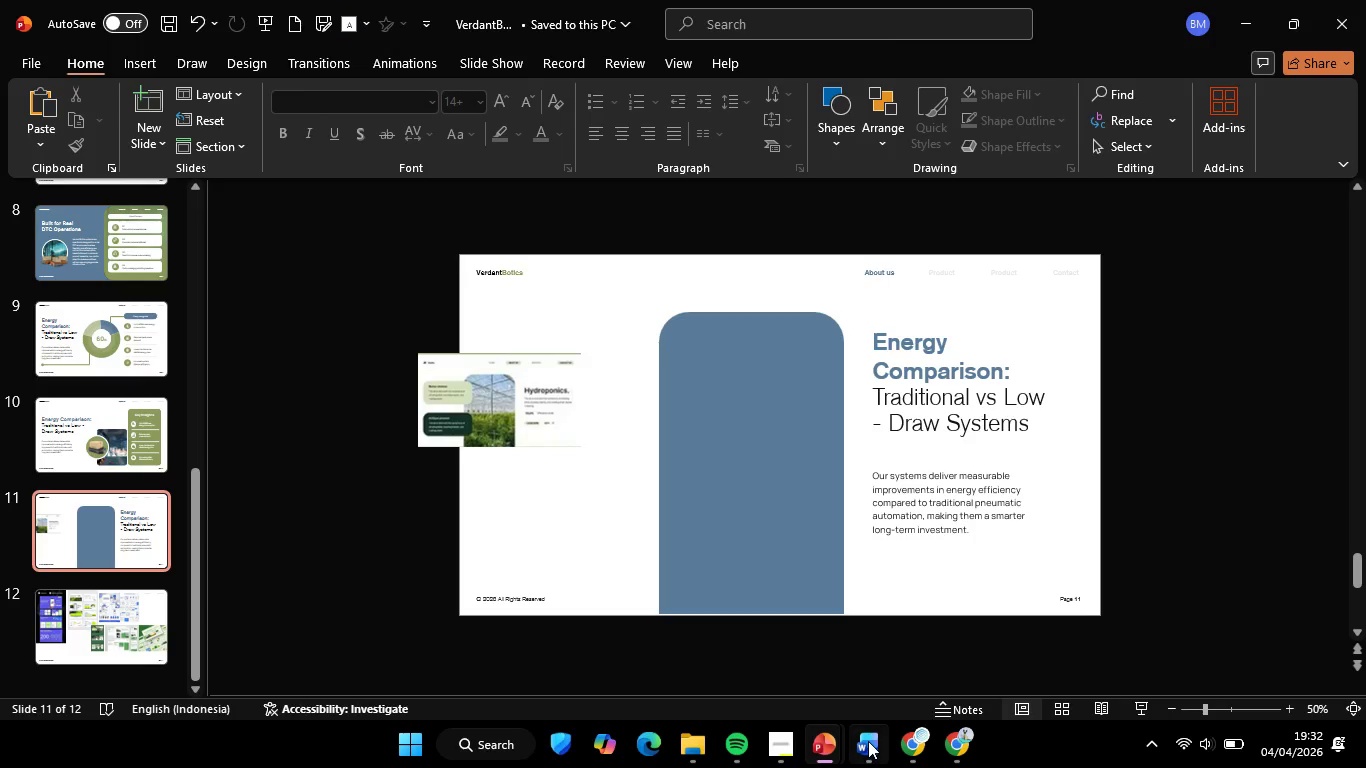 
left_click([868, 741])
 